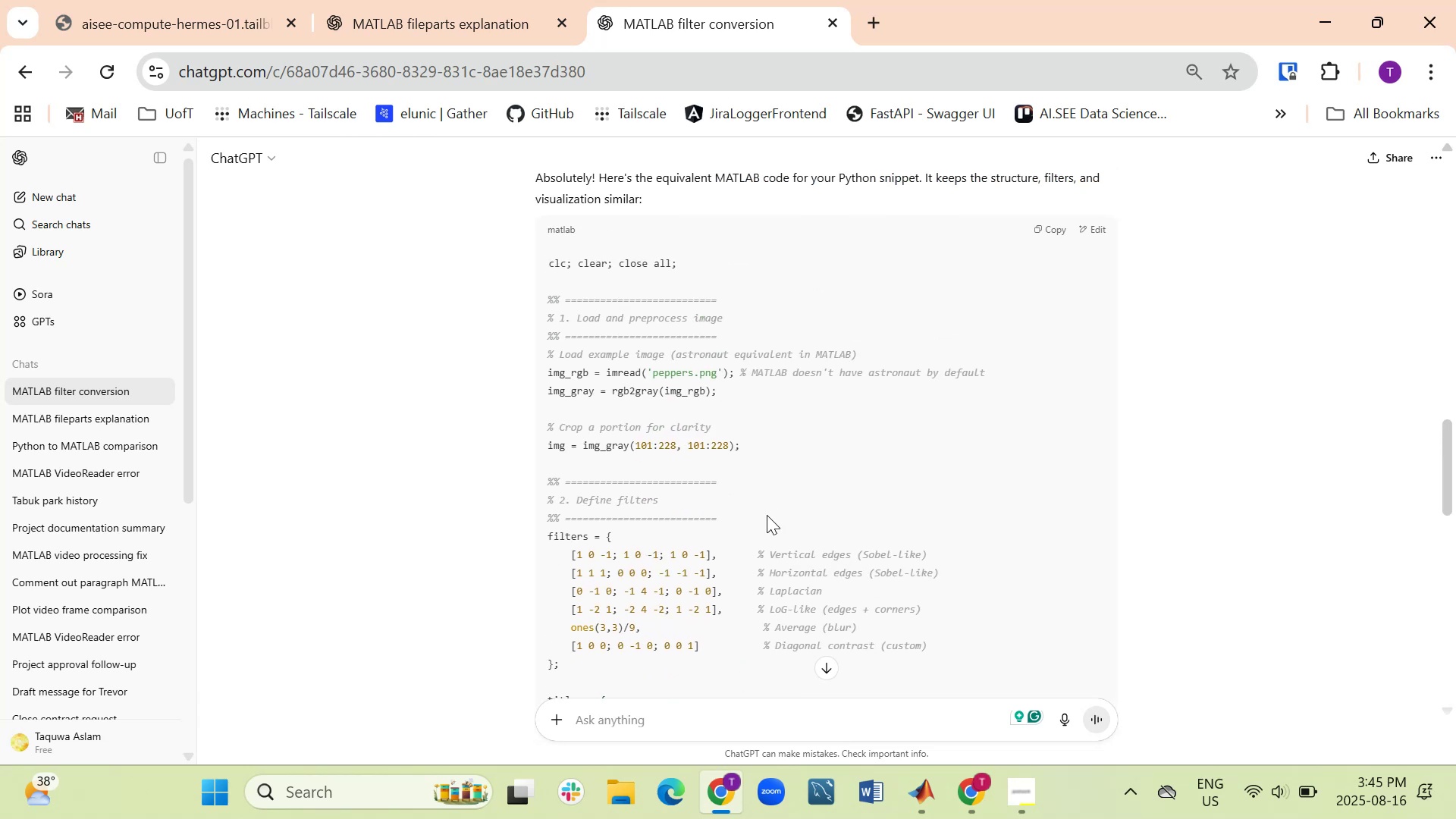 
scroll: coordinate [767, 515], scroll_direction: down, amount: 2.0
 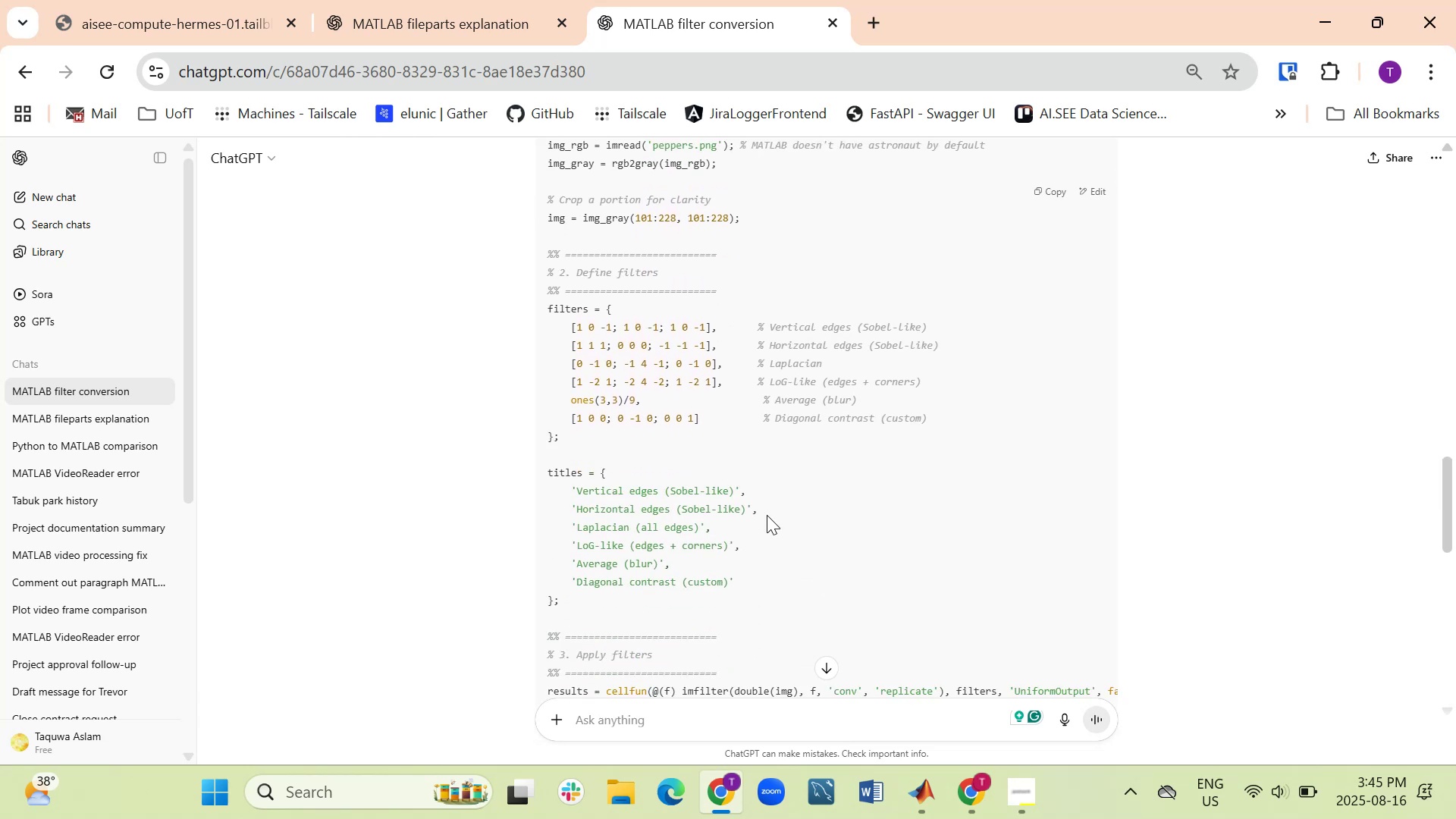 
scroll: coordinate [767, 515], scroll_direction: up, amount: 2.0
 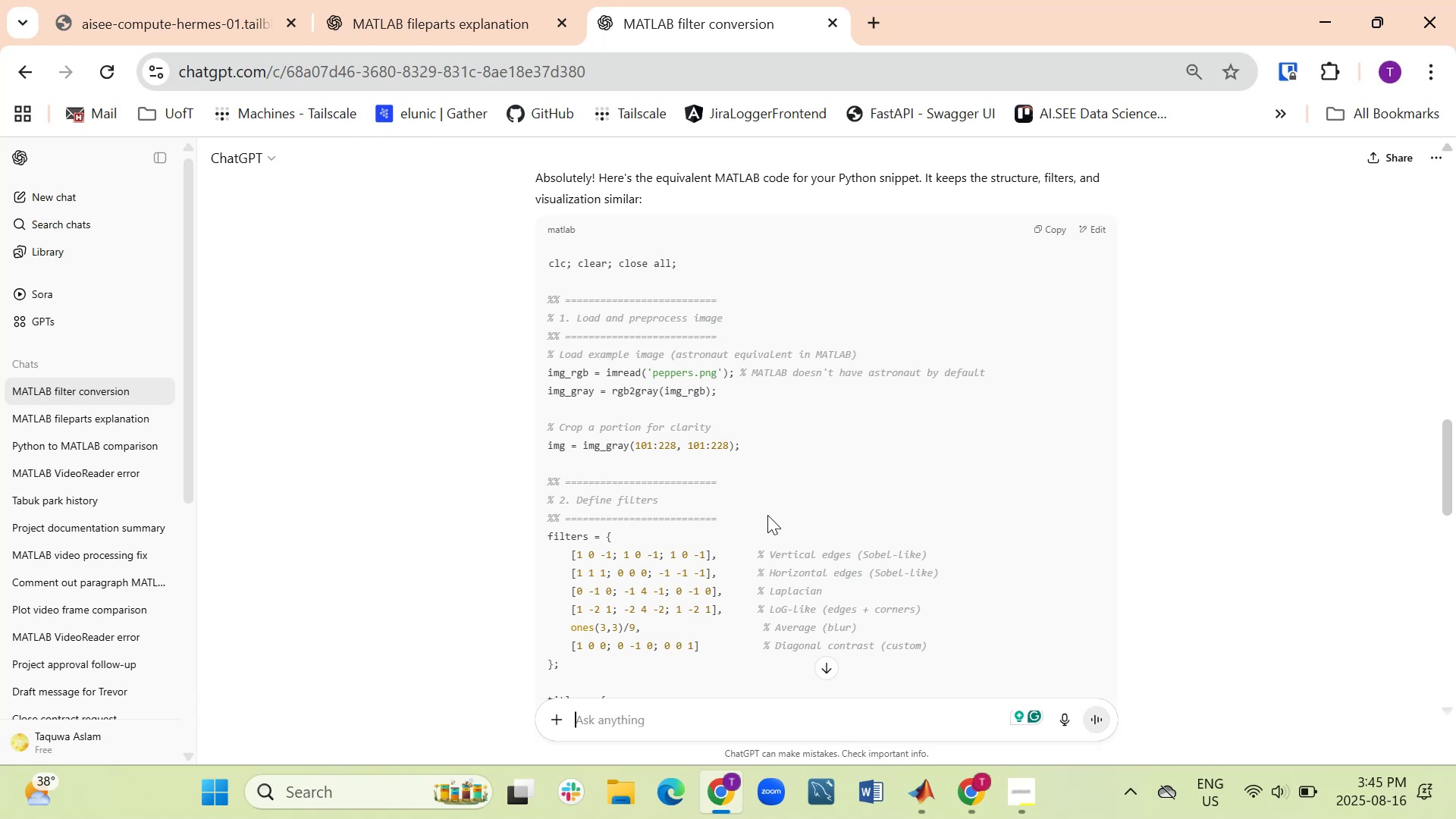 
wait(17.23)
 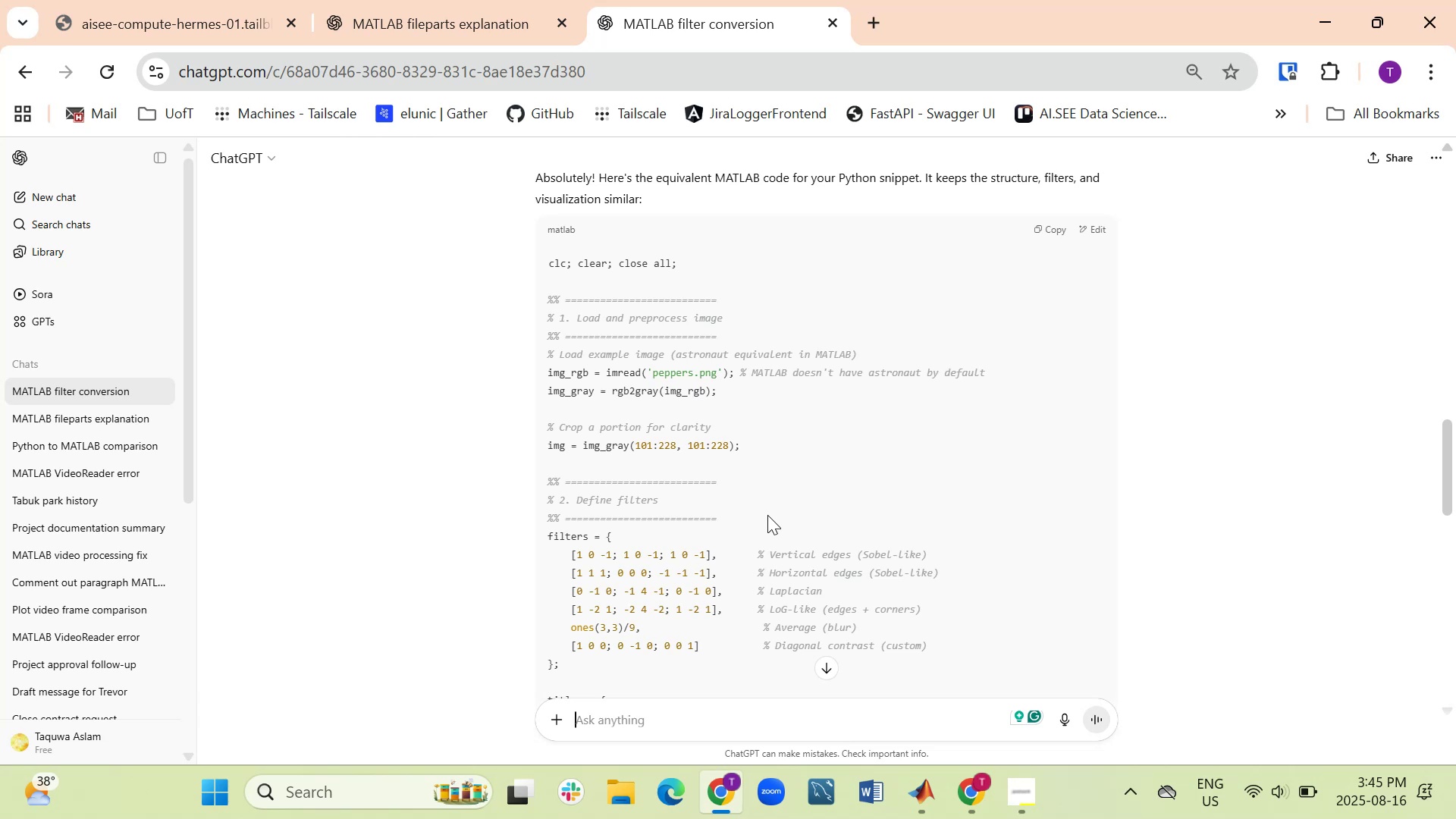 
scroll: coordinate [699, 549], scroll_direction: down, amount: 4.0
 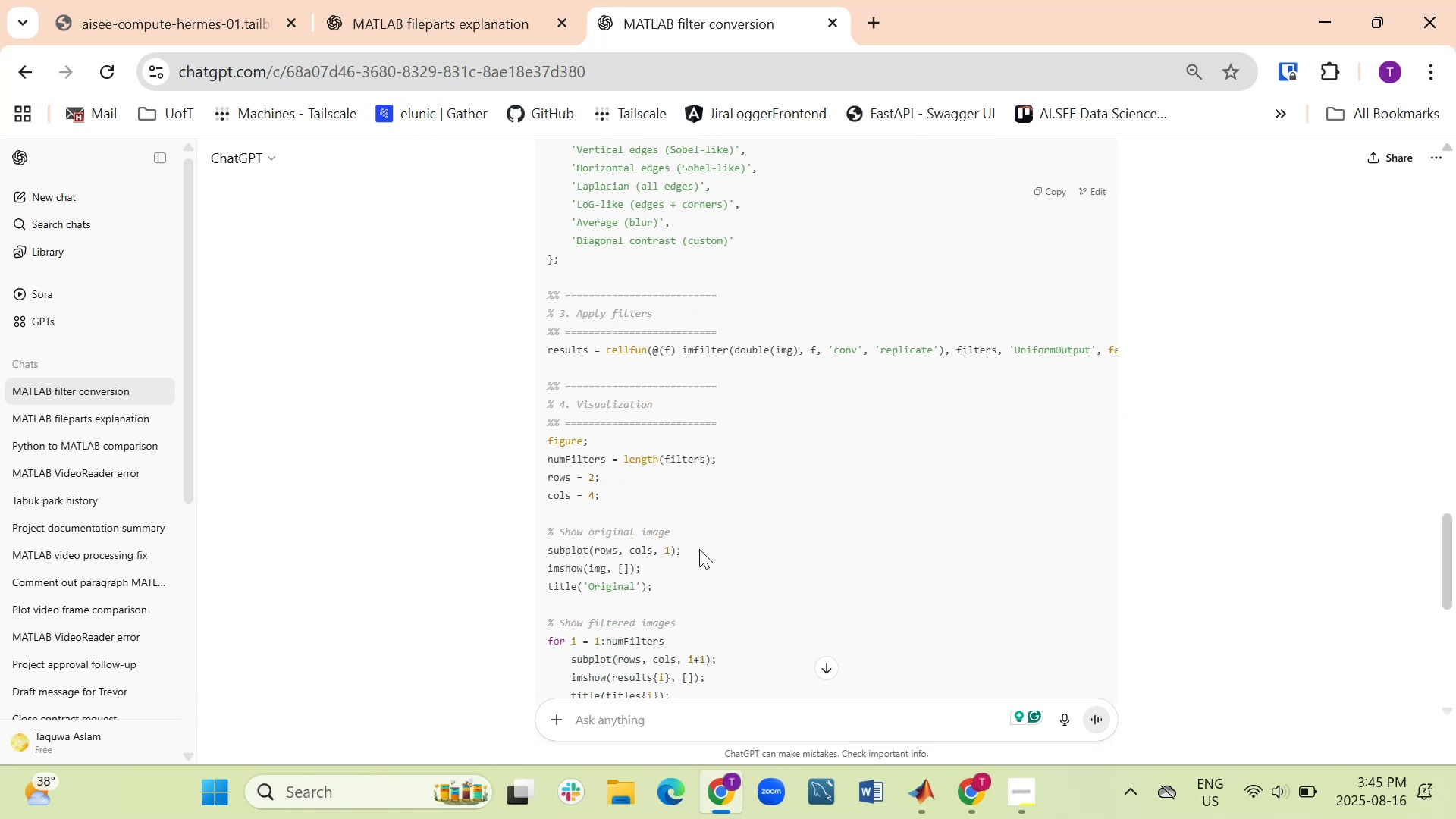 
scroll: coordinate [699, 549], scroll_direction: up, amount: 2.0
 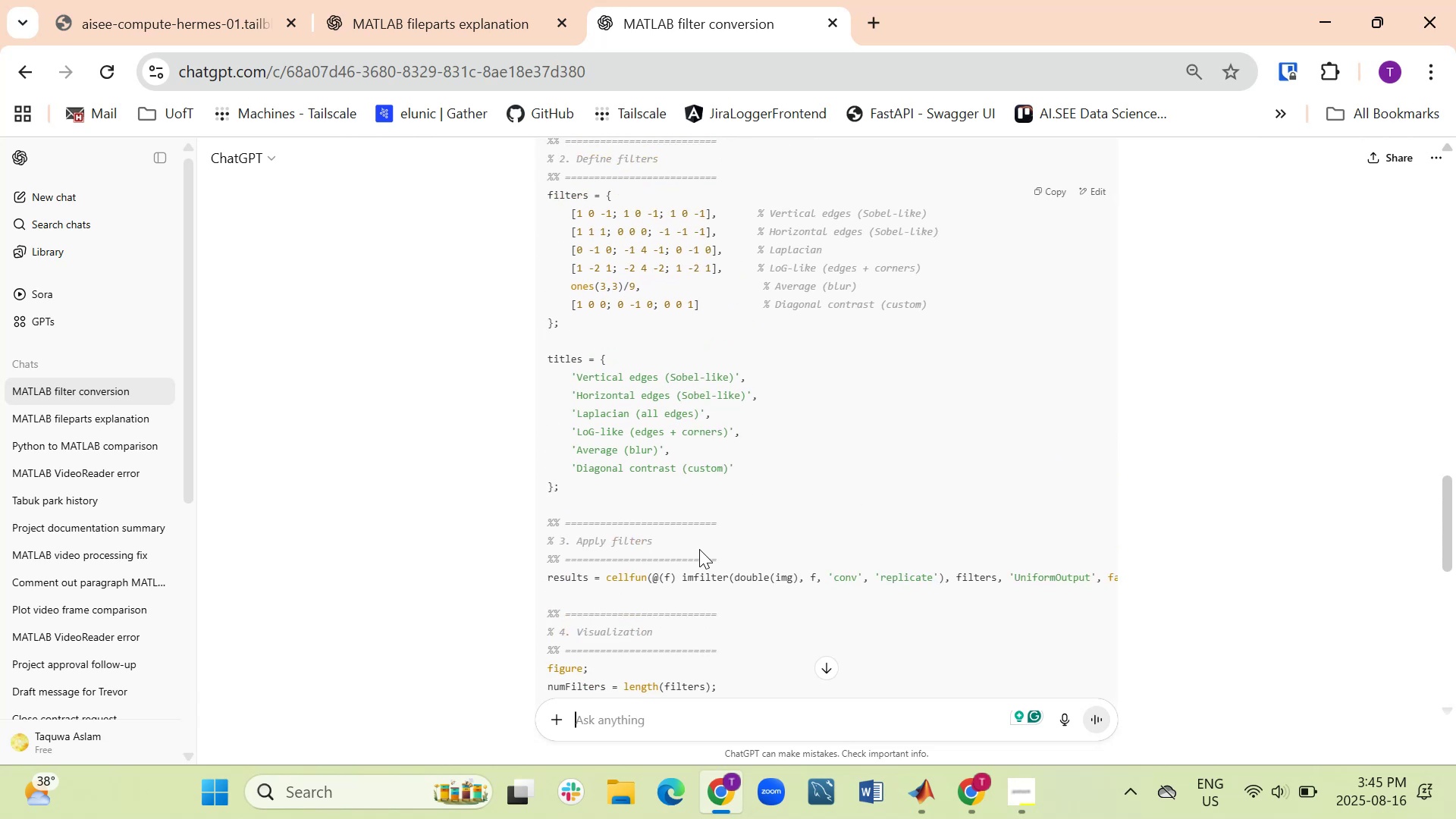 
scroll: coordinate [699, 549], scroll_direction: down, amount: 1.0
 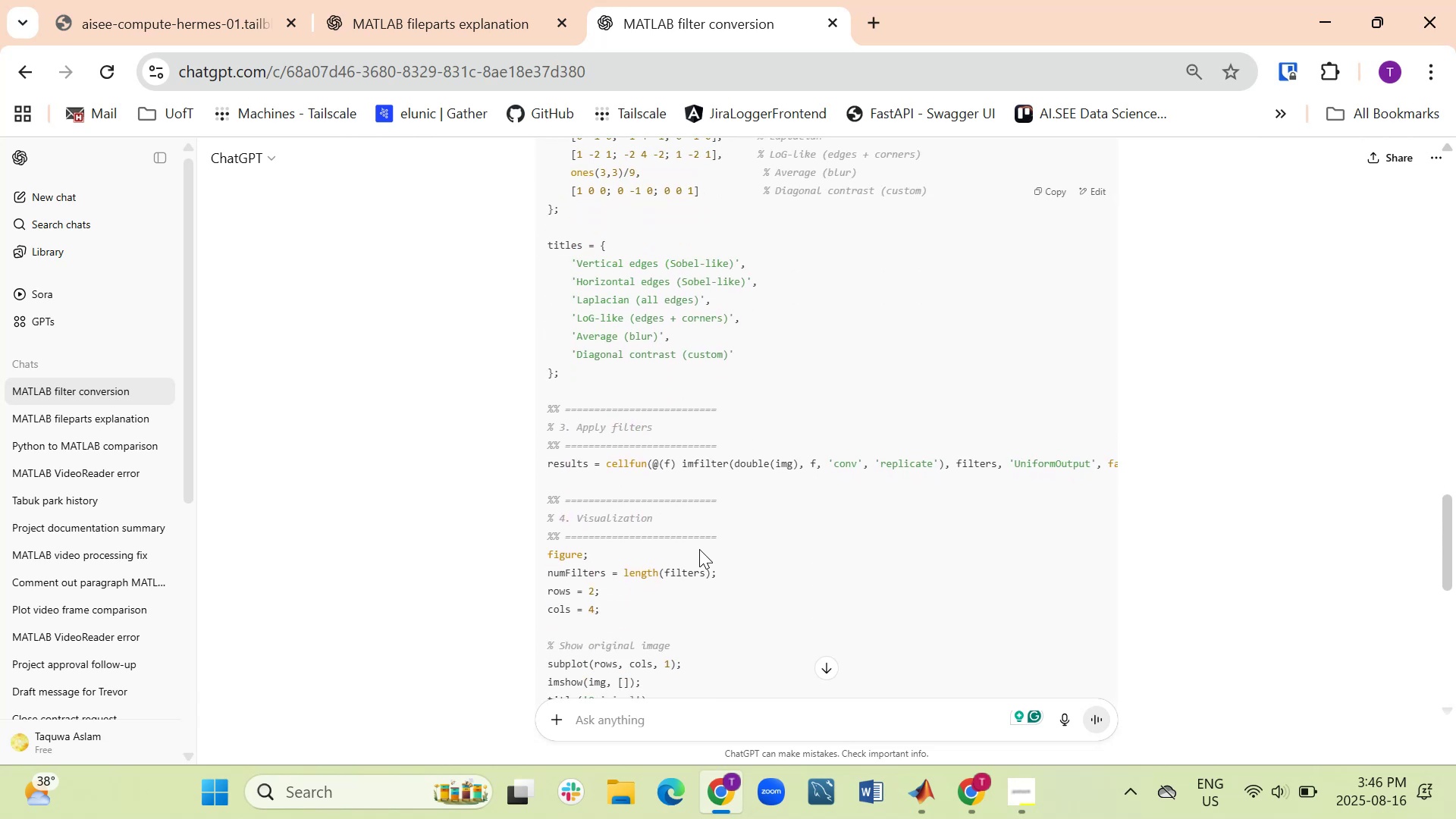 
wait(5.99)
 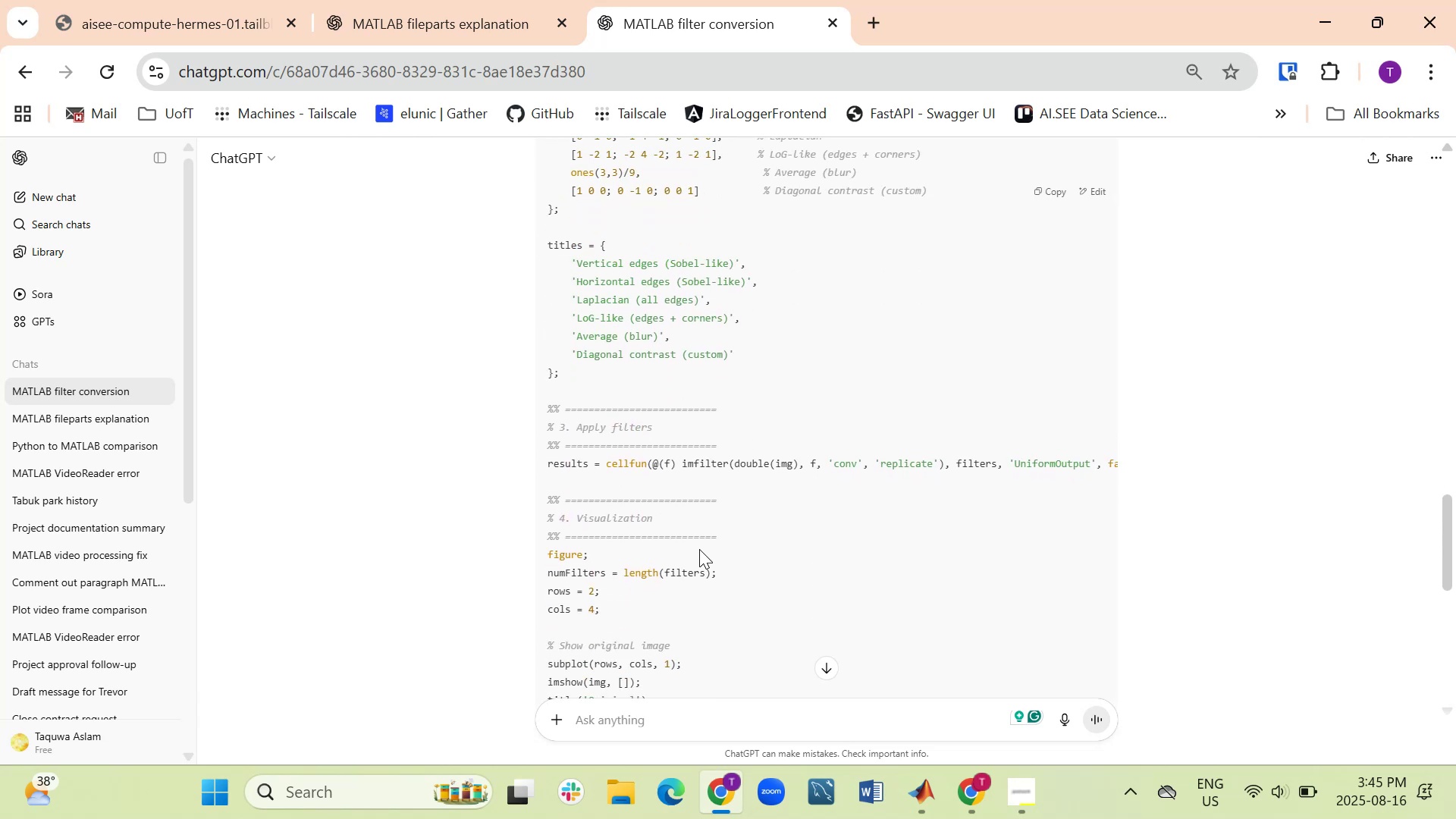 
scroll: coordinate [695, 557], scroll_direction: down, amount: 1.0
 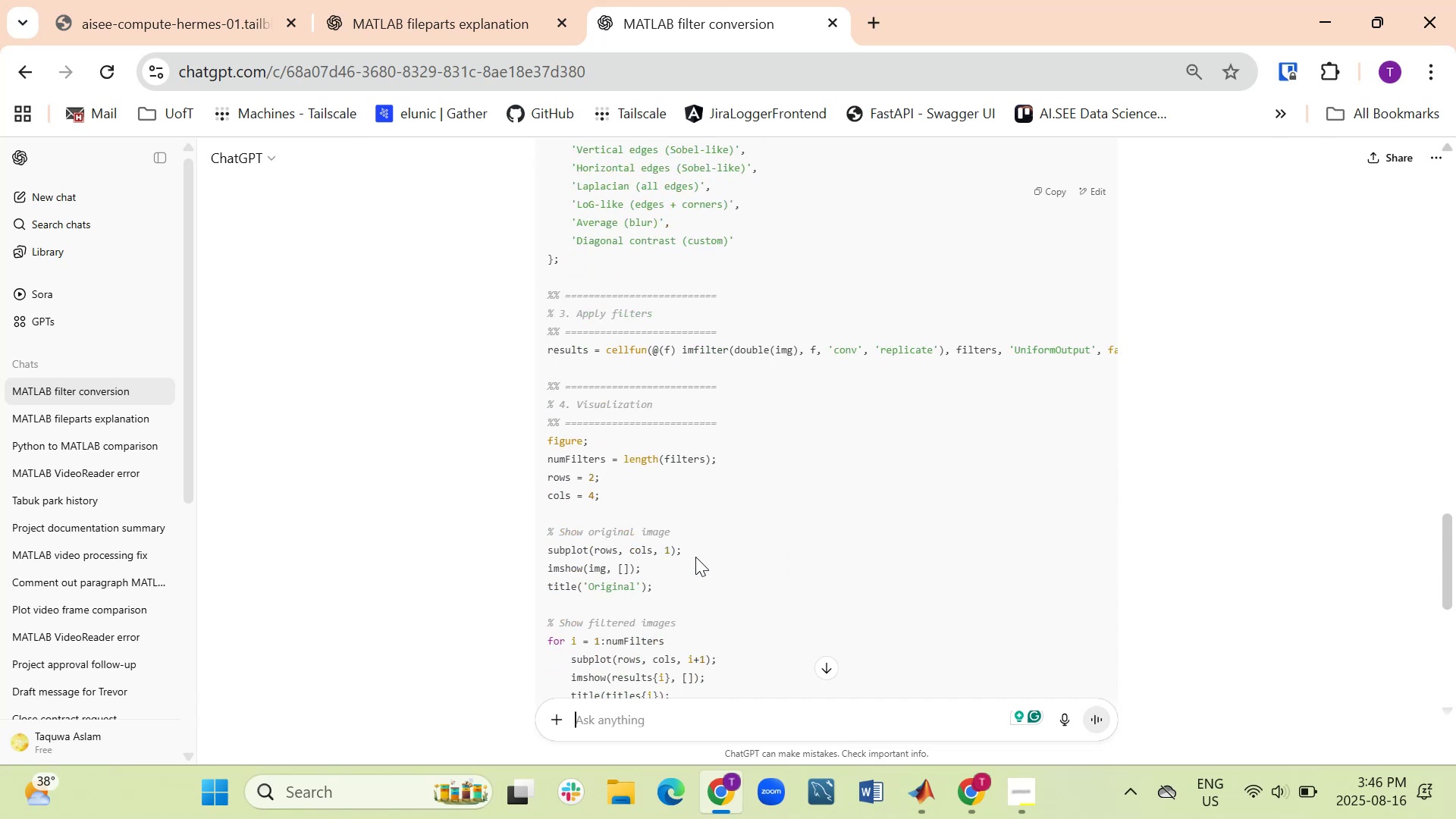 
scroll: coordinate [695, 557], scroll_direction: up, amount: 1.0
 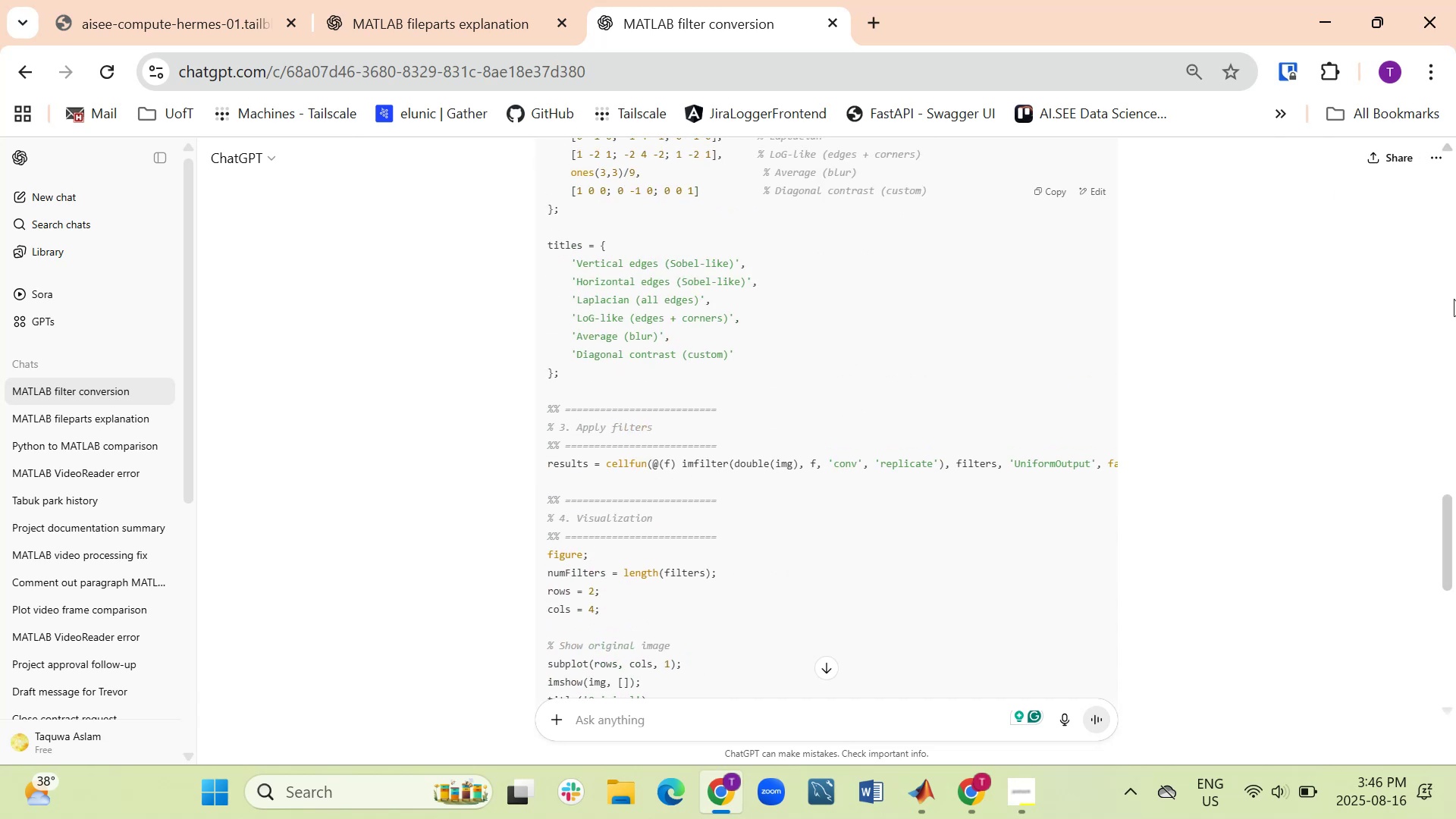 
scroll: coordinate [825, 271], scroll_direction: down, amount: 1.0
 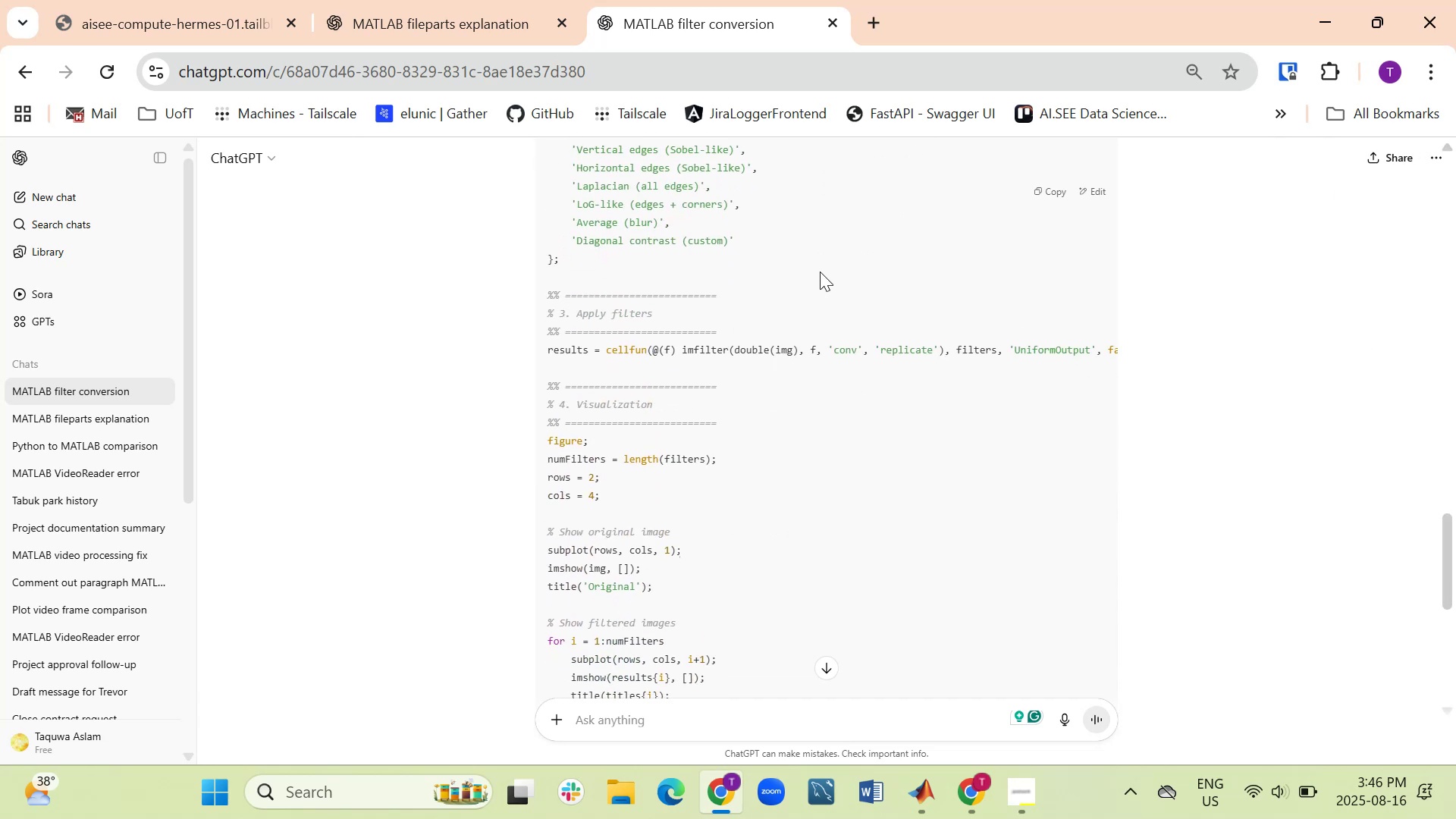 
scroll: coordinate [819, 271], scroll_direction: up, amount: 1.0
 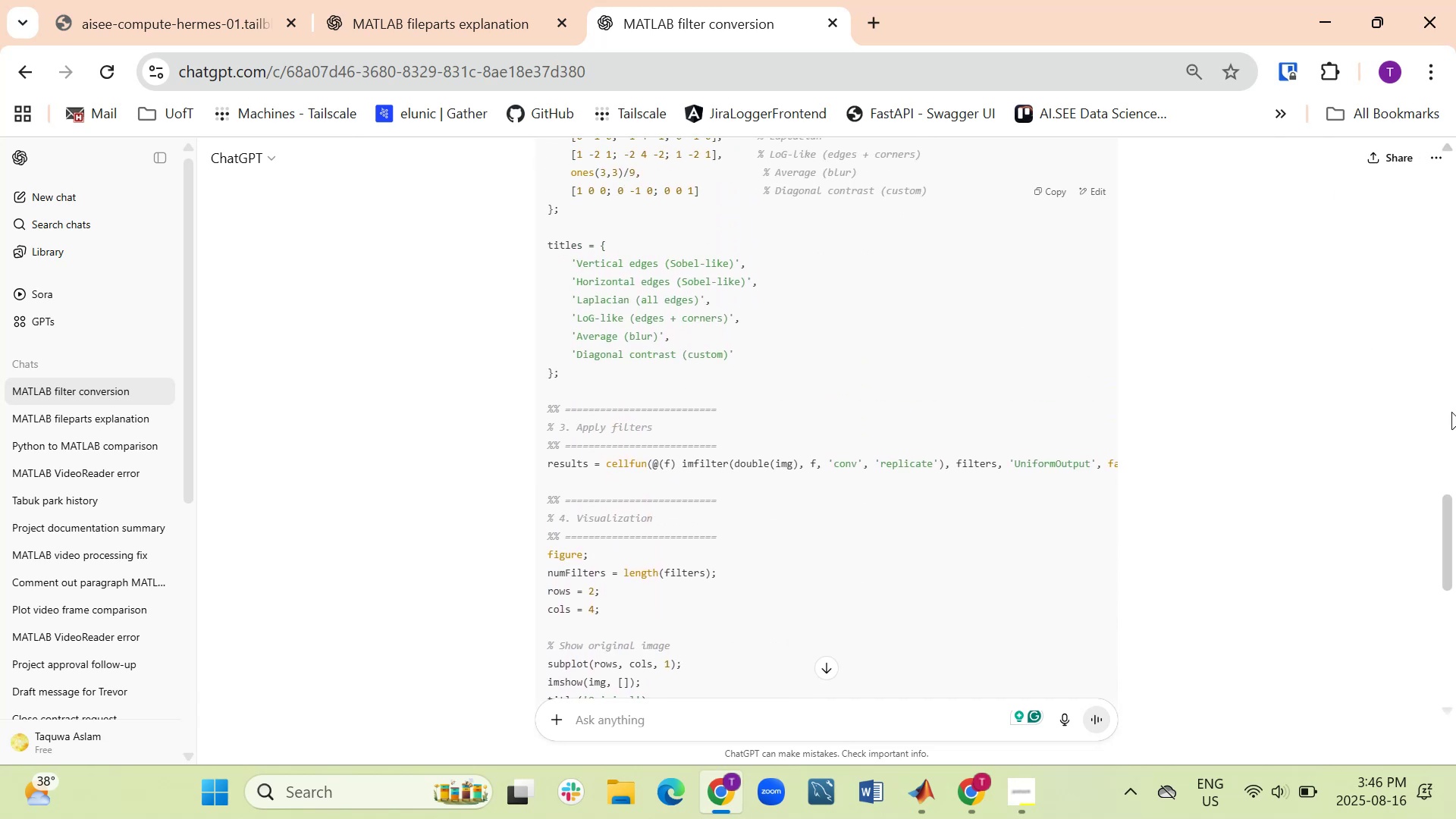 
left_click_drag(start_coordinate=[1445, 507], to_coordinate=[1440, 517])
 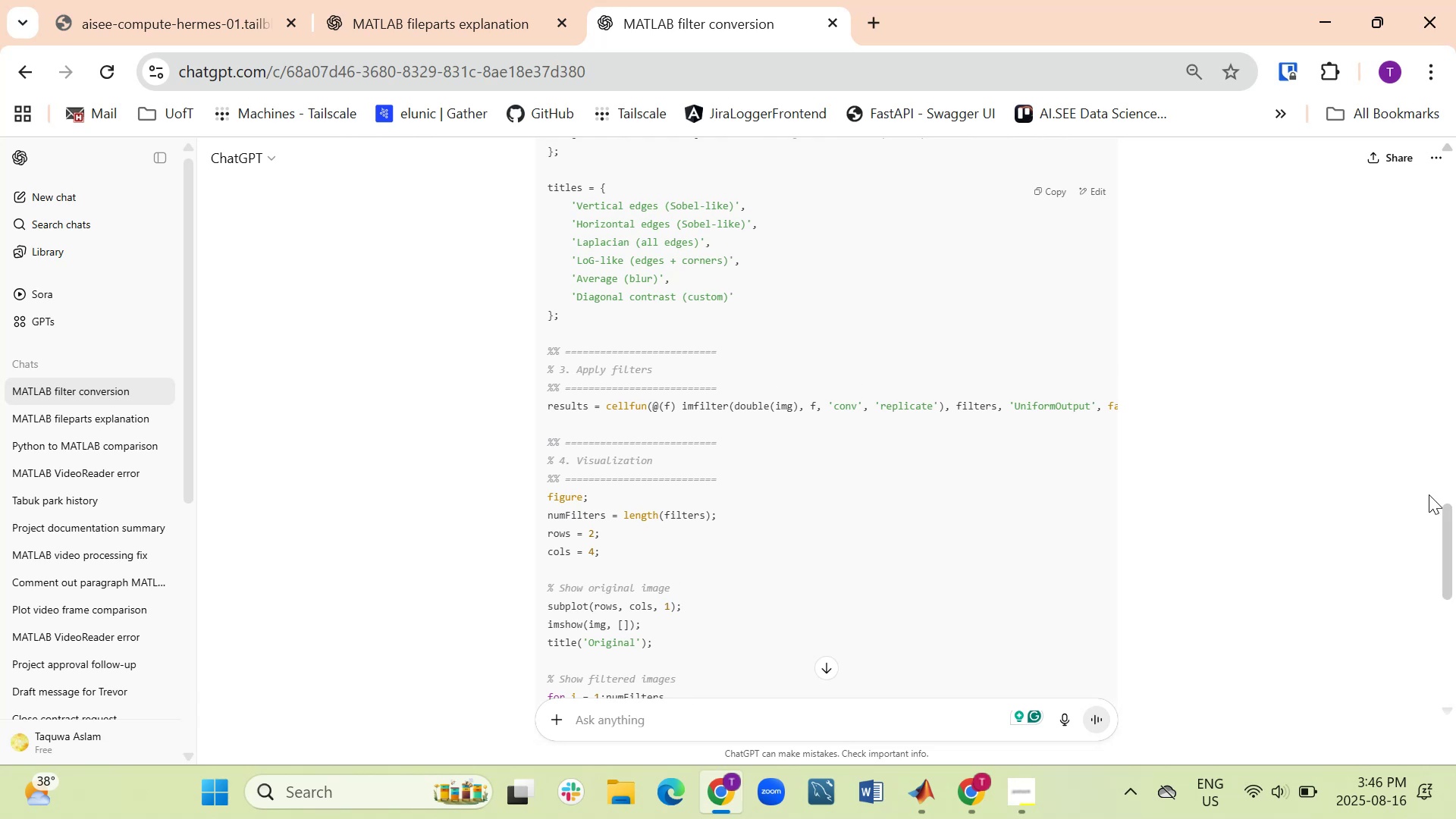 
wait(10.55)
 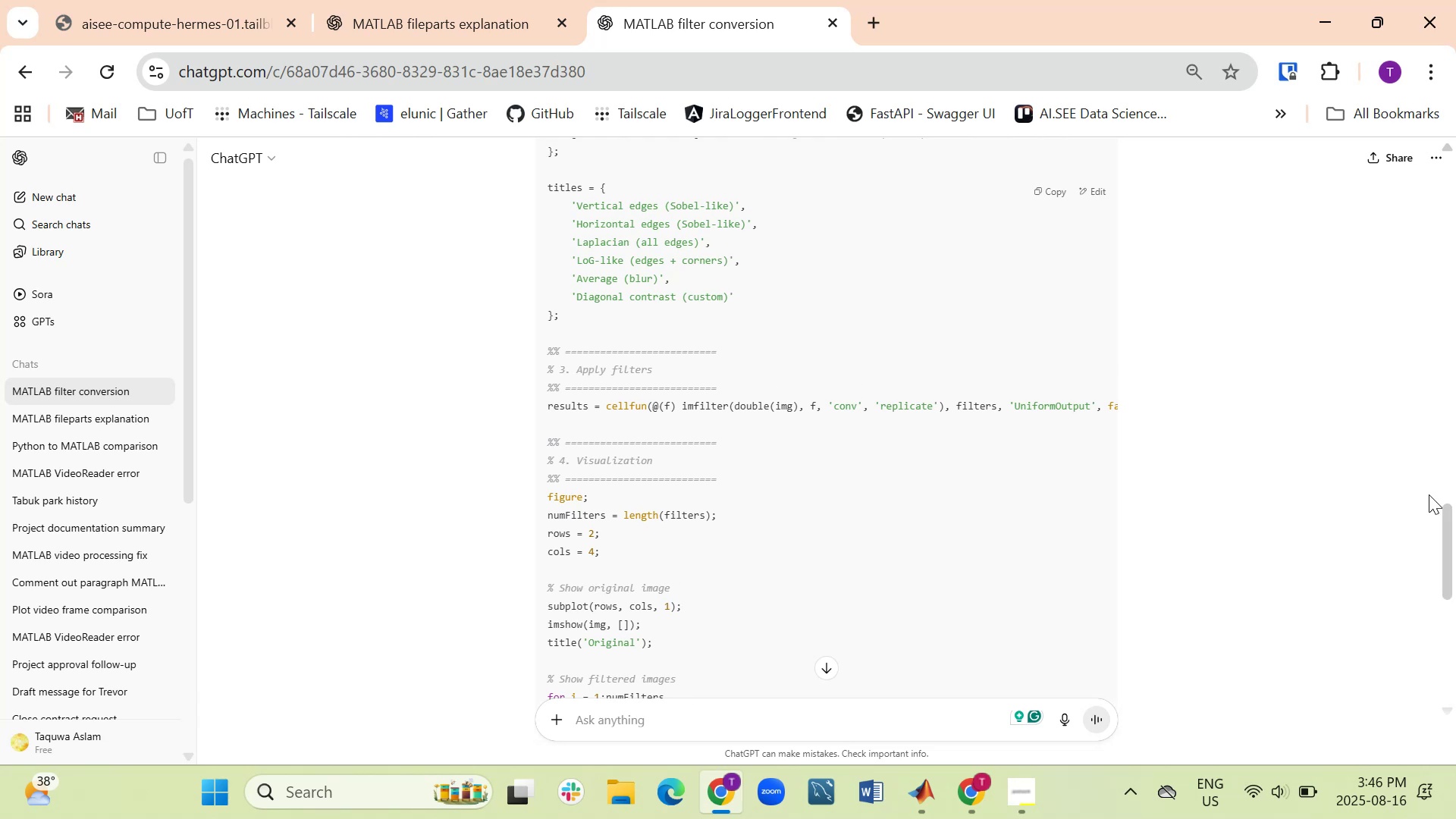 
left_click_drag(start_coordinate=[1451, 553], to_coordinate=[1444, 629])
 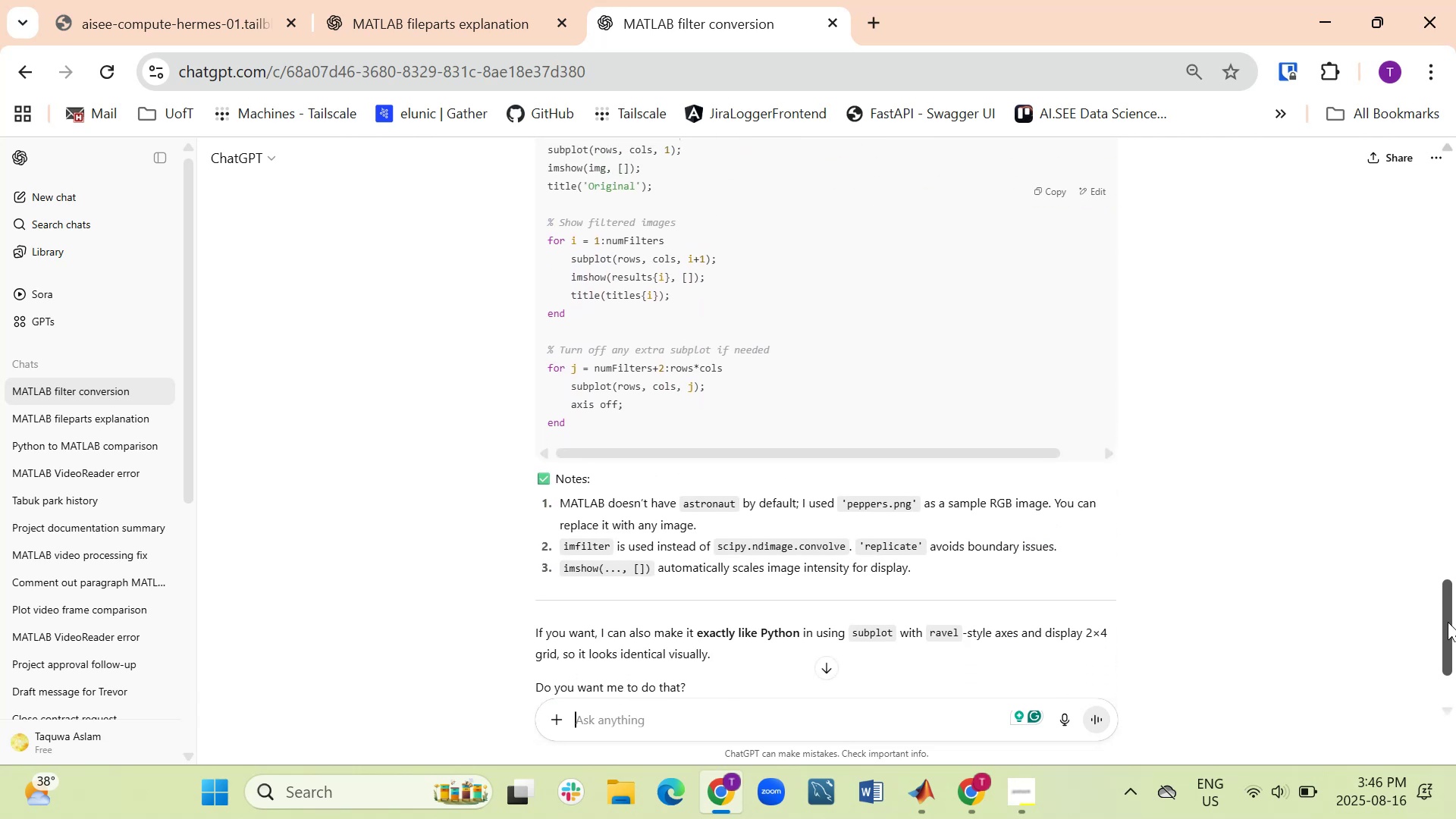 
wait(5.7)
 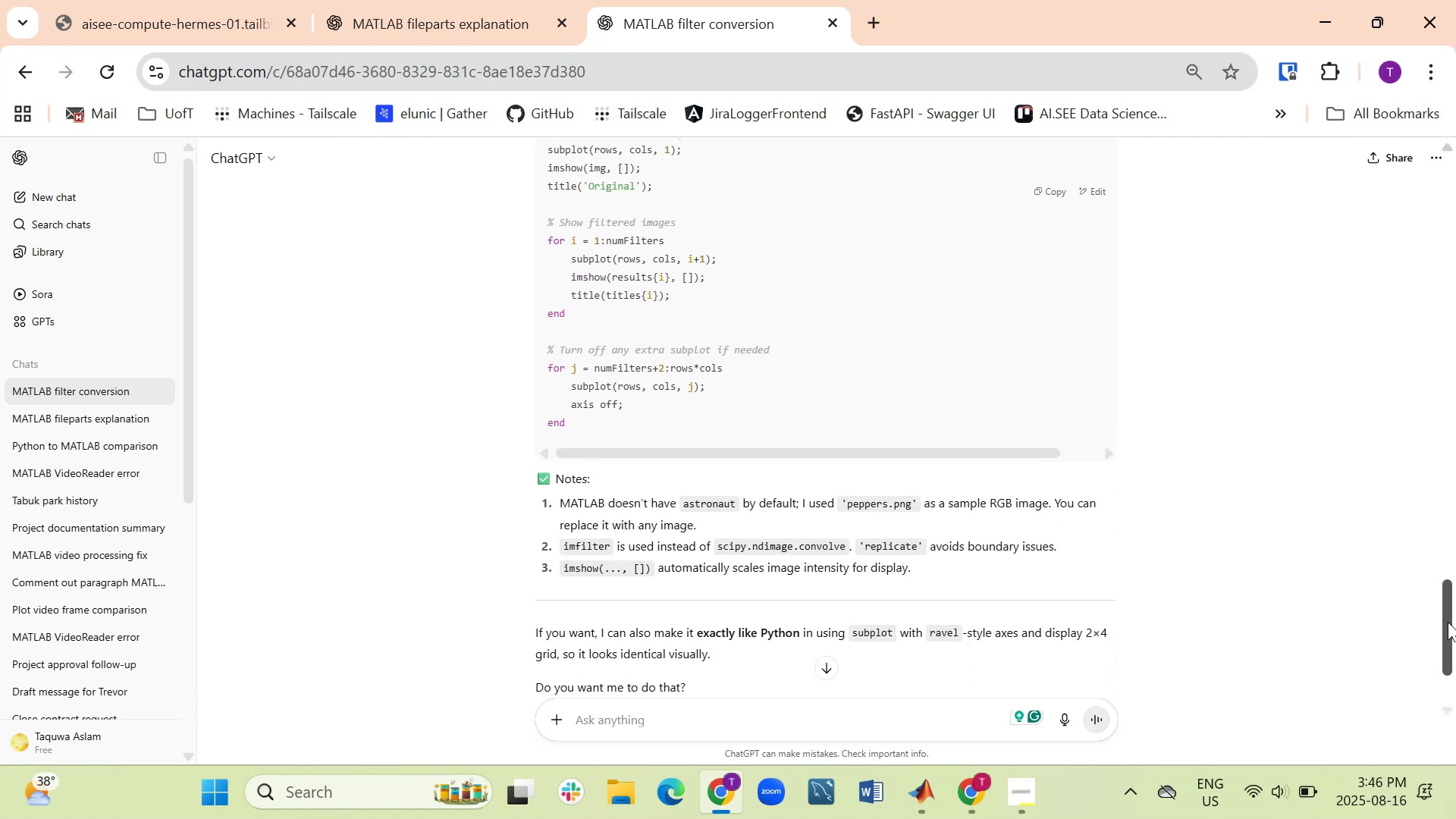 
scroll: coordinate [968, 488], scroll_direction: down, amount: 2.0
 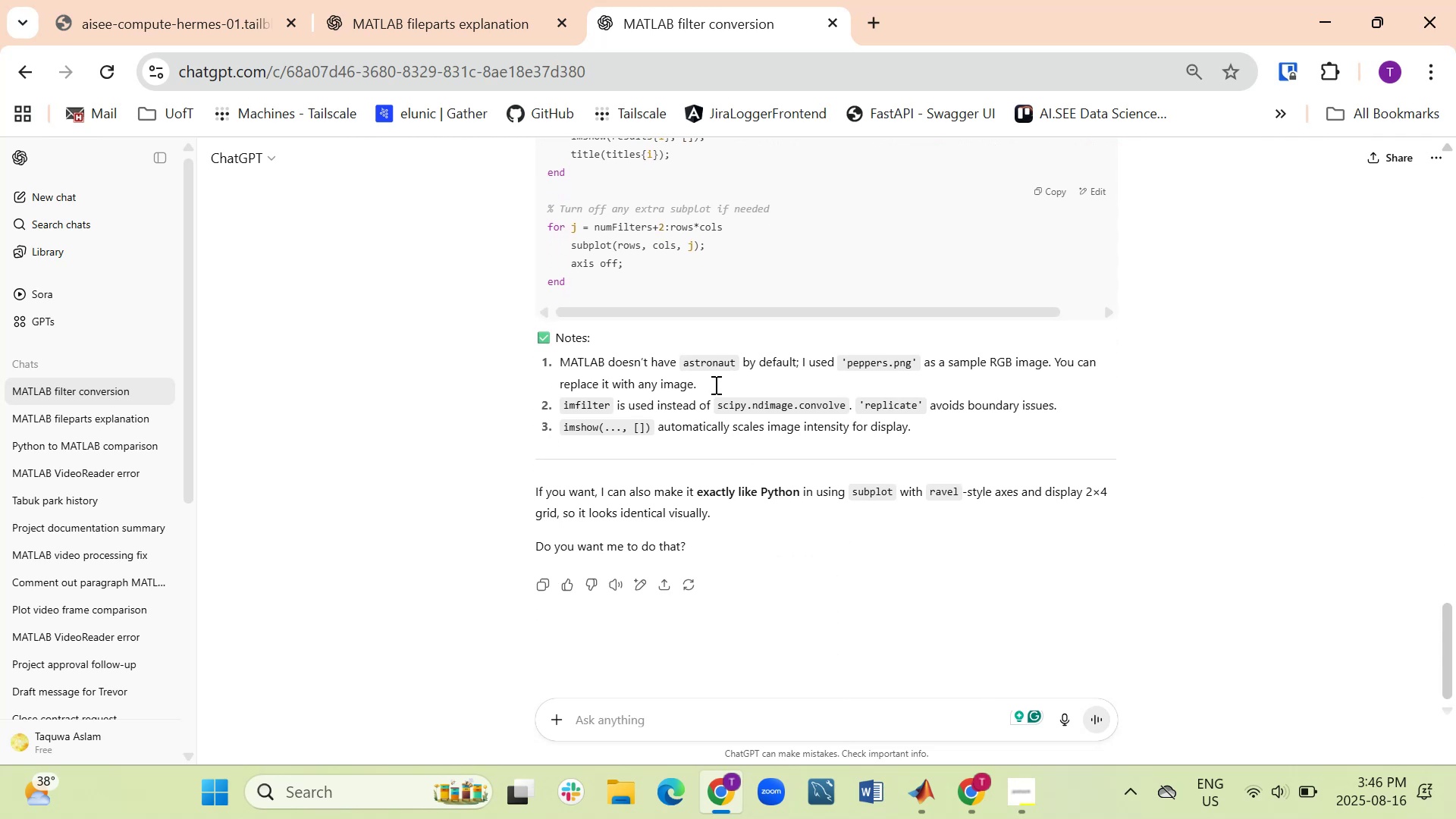 
scroll: coordinate [582, 264], scroll_direction: up, amount: 15.0
 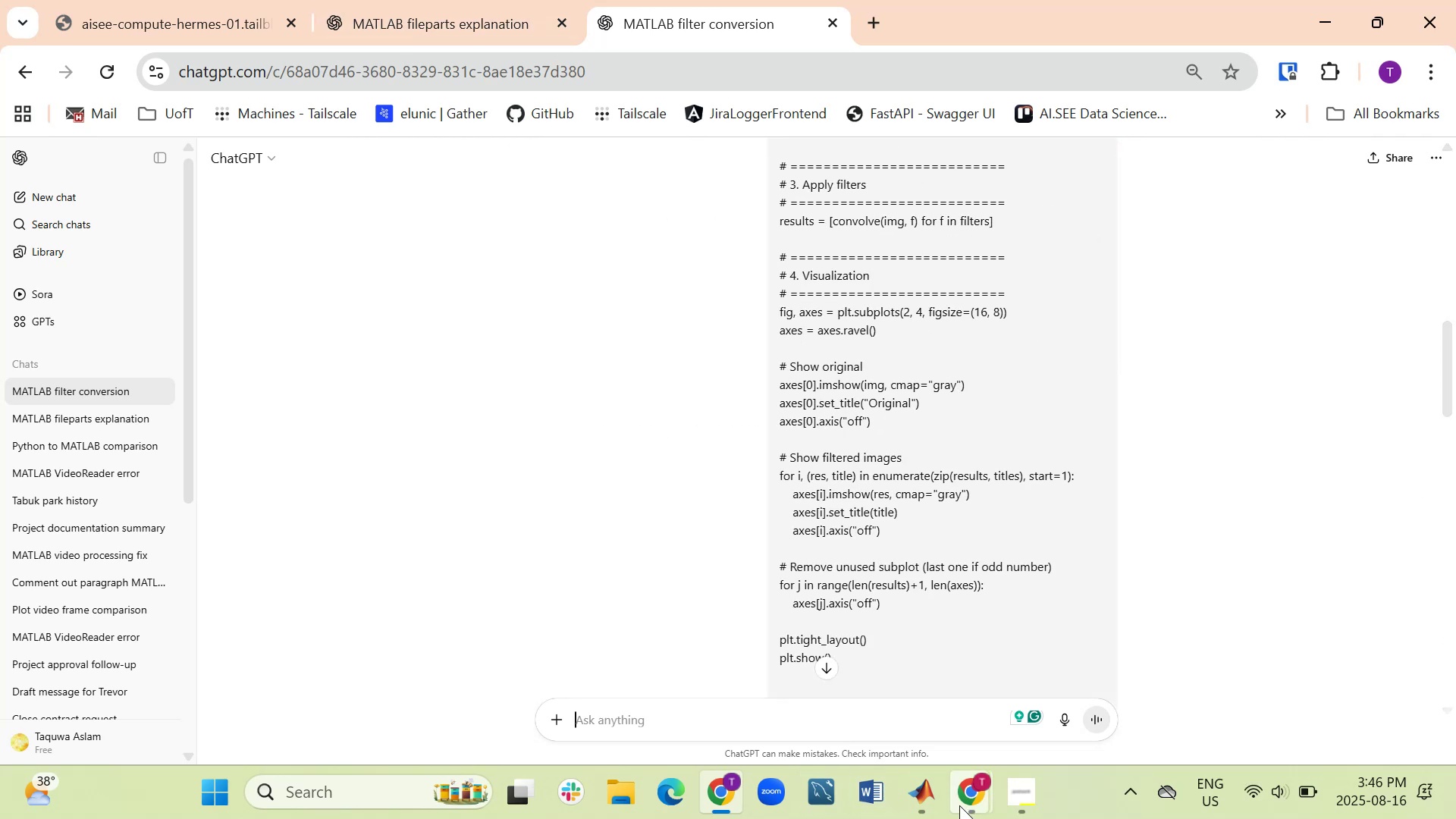 
left_click([936, 799])
 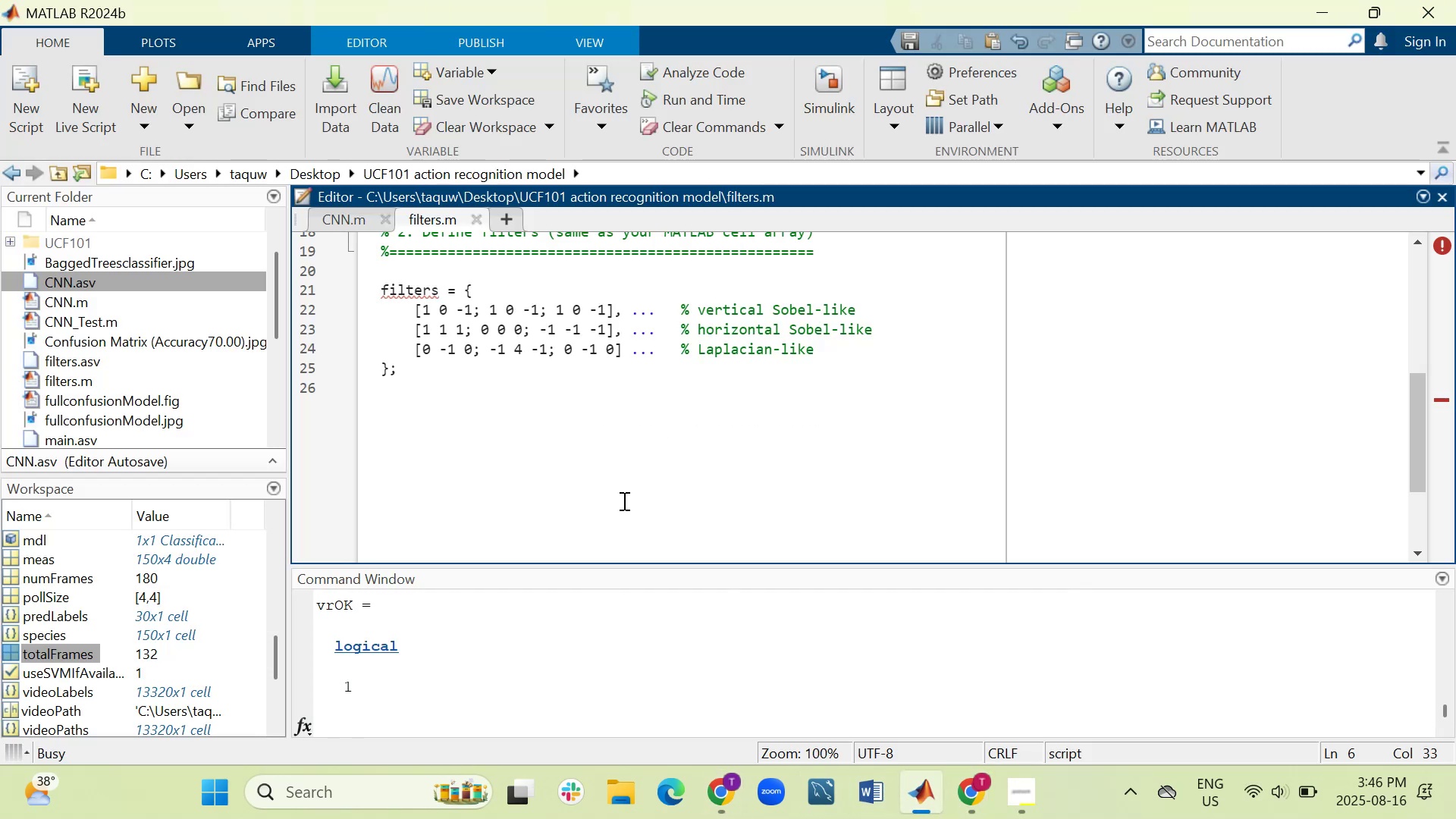 
scroll: coordinate [554, 510], scroll_direction: up, amount: 12.0
 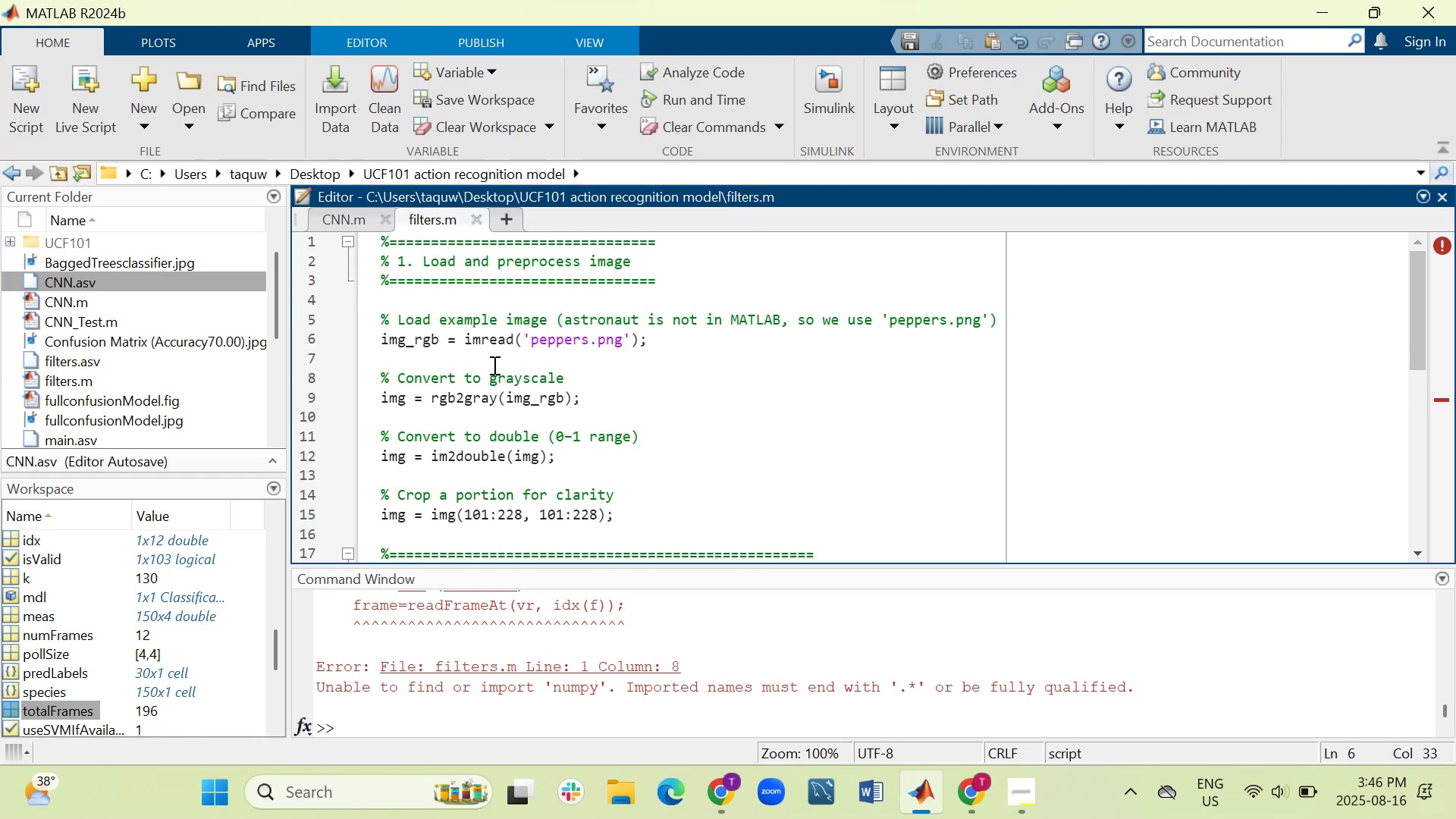 
wait(11.73)
 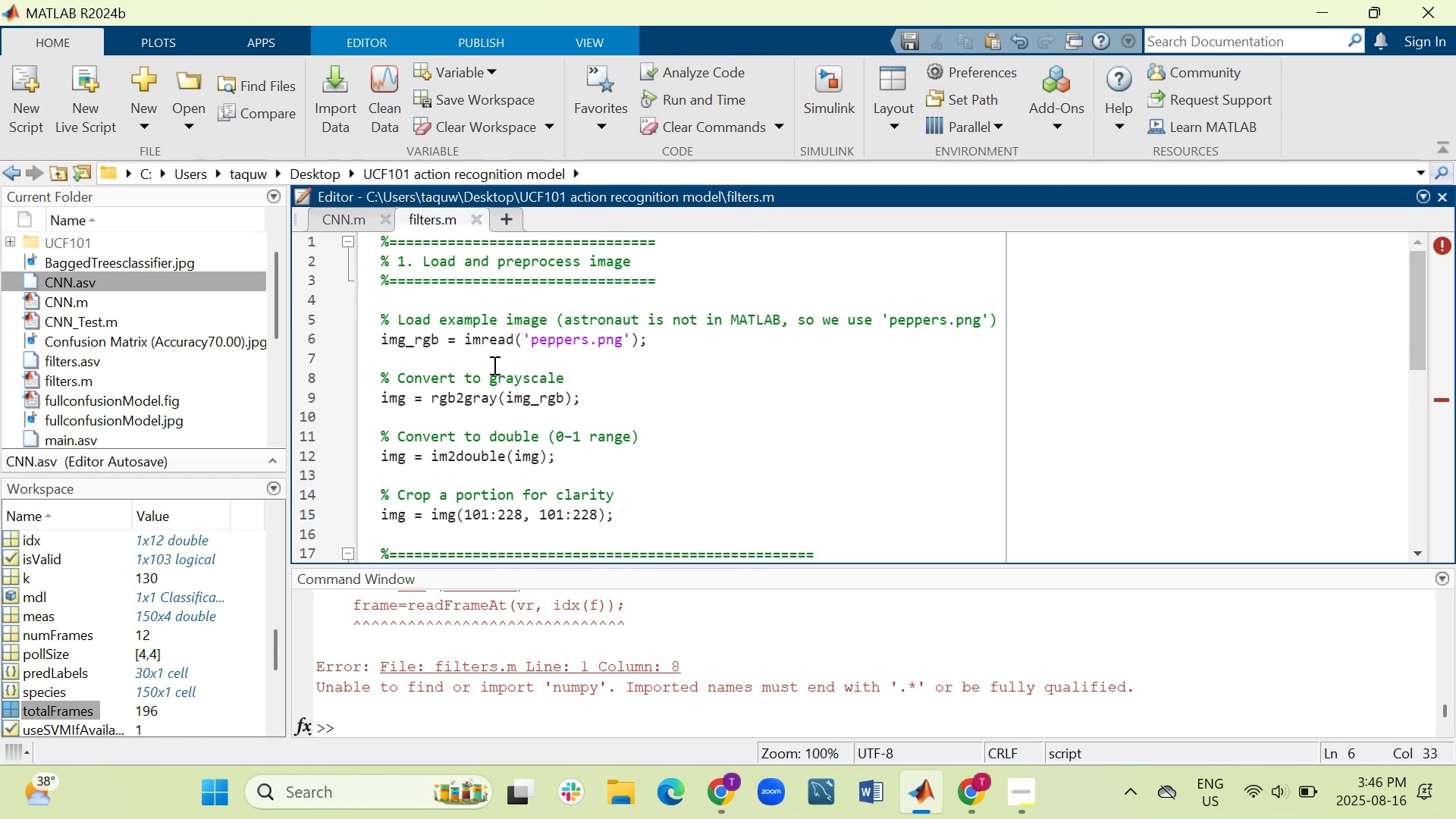 
key(VolumeUp)
 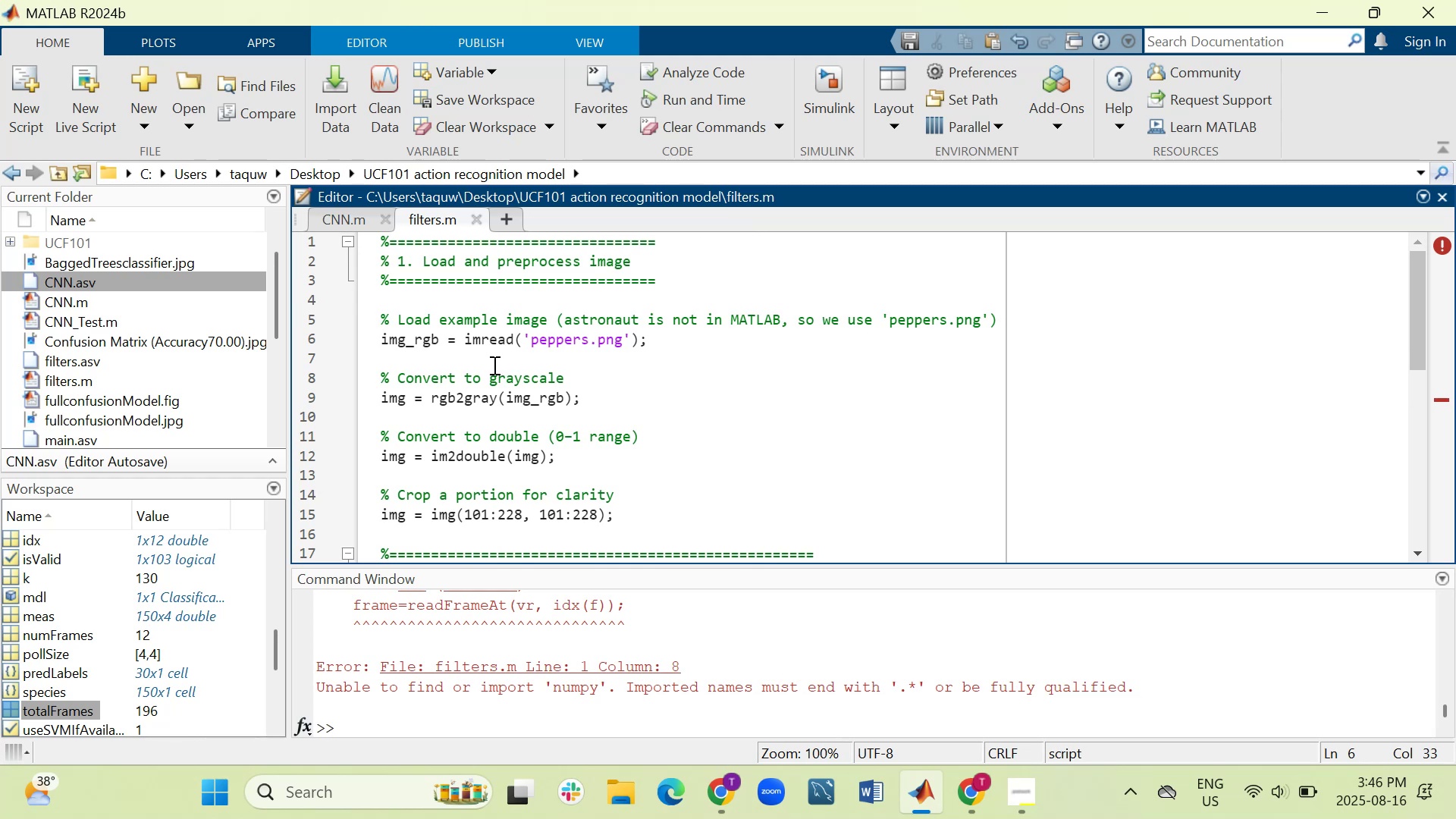 
key(VolumeUp)
 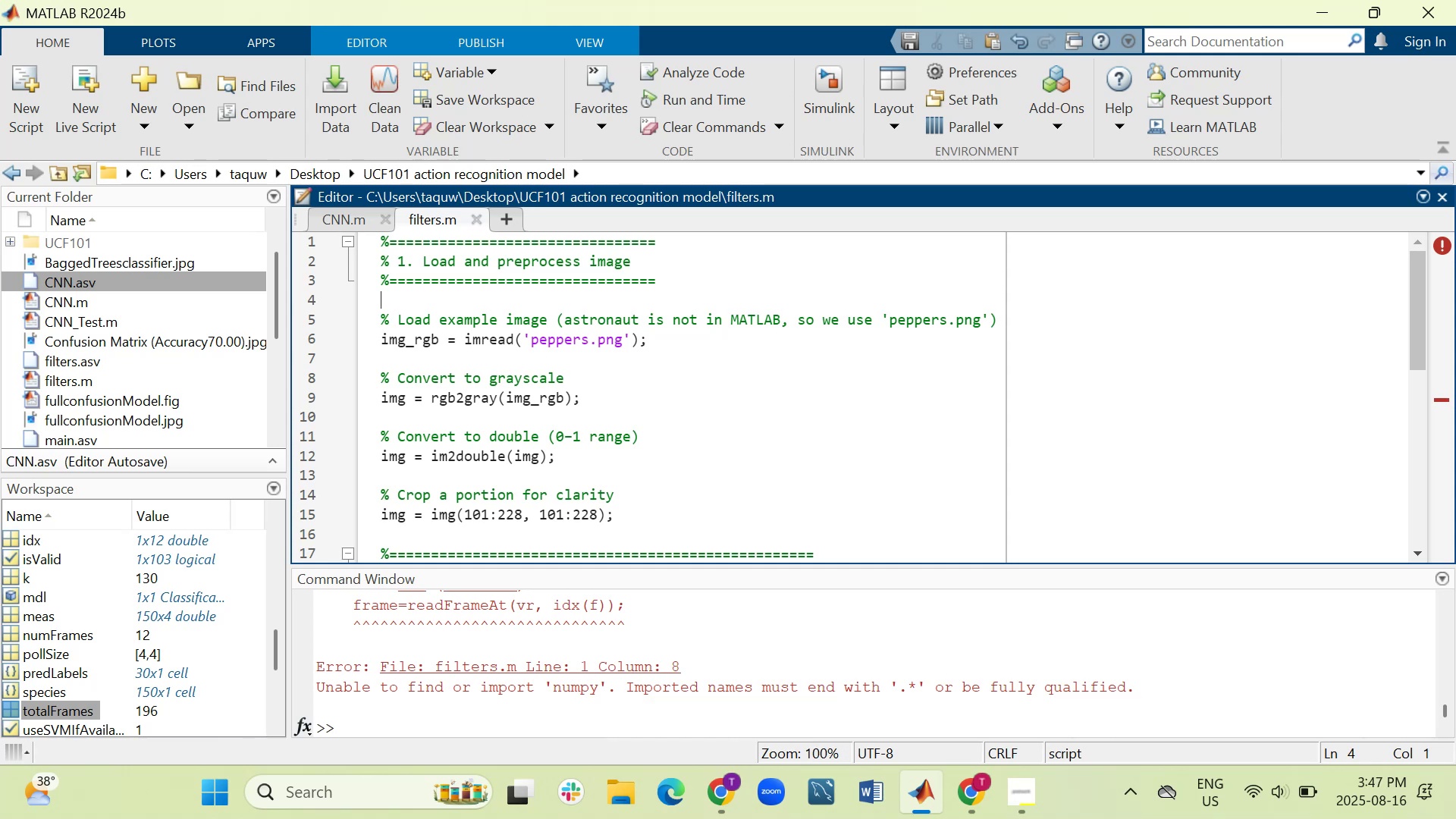 
wait(13.64)
 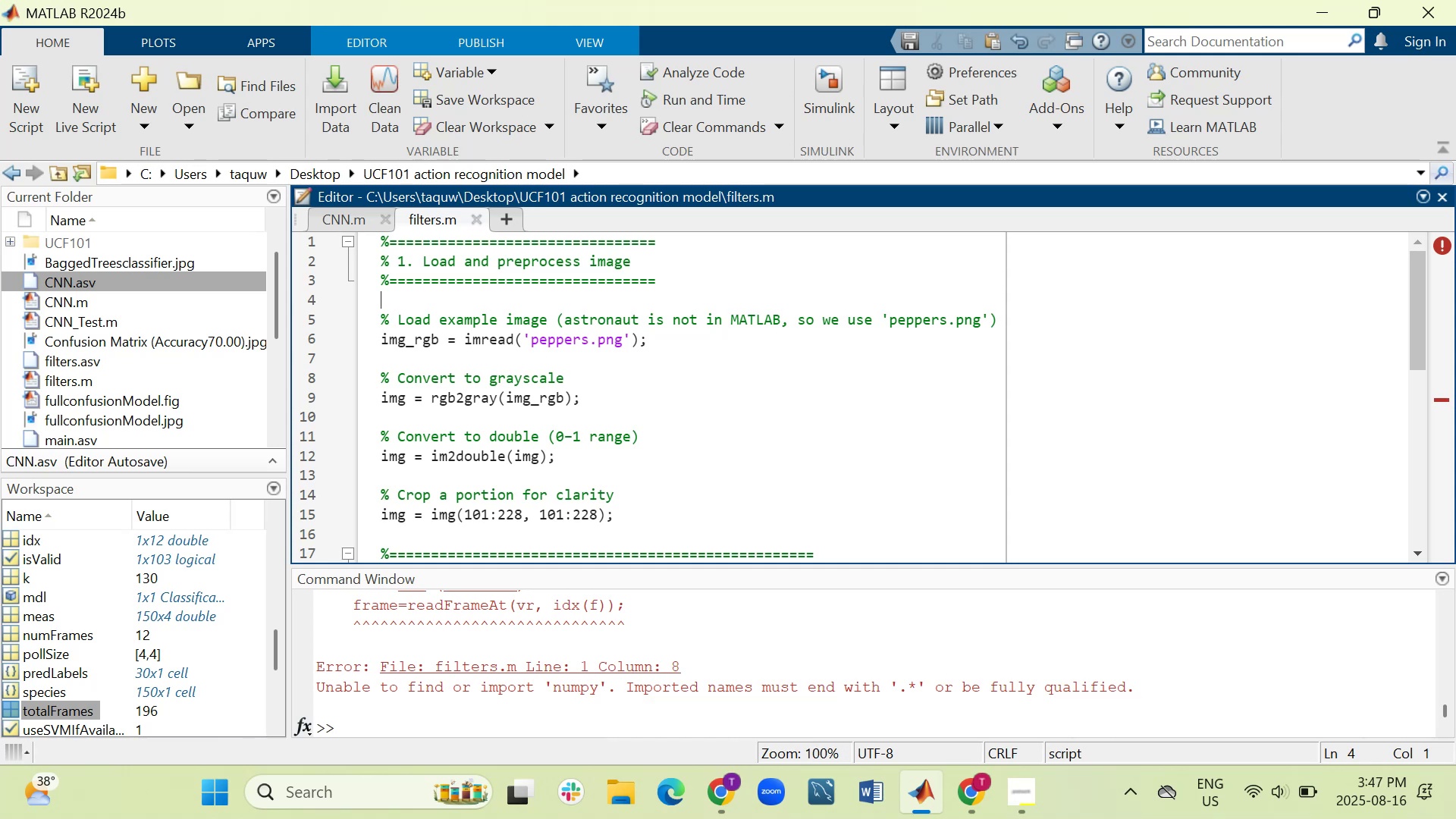 
scroll: coordinate [501, 288], scroll_direction: up, amount: 4.0
 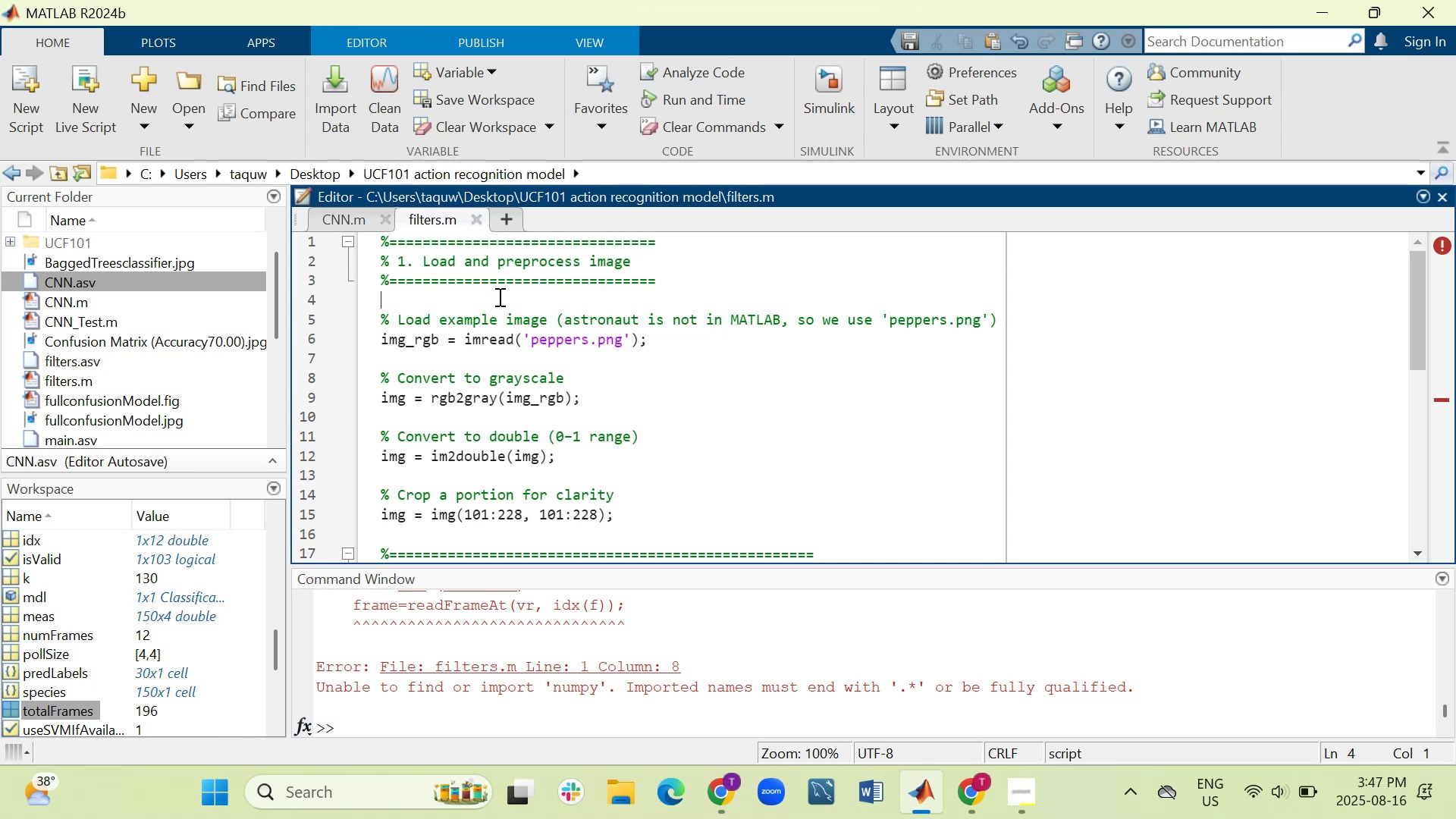 
key(Control+A)
 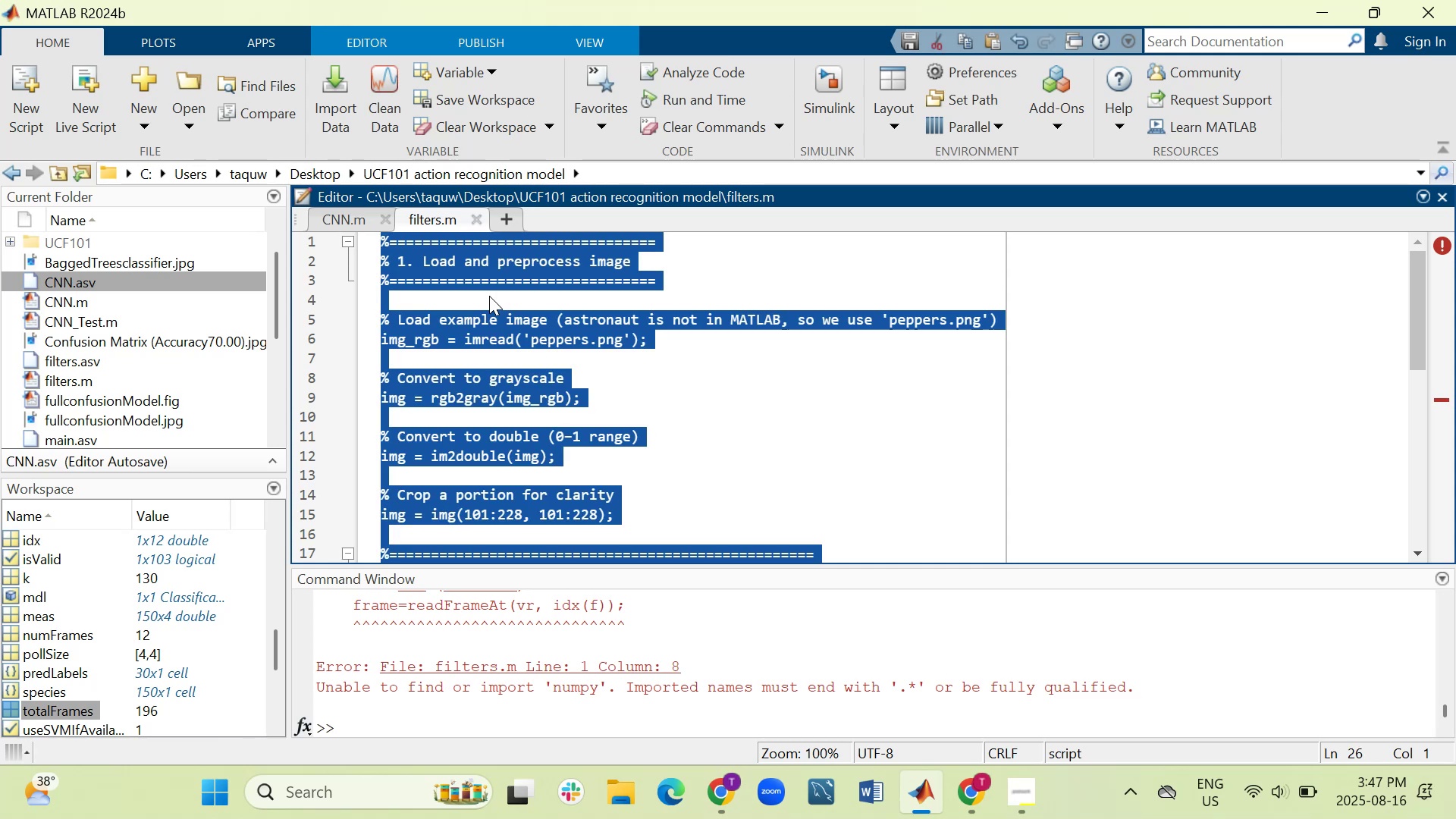 
type(Clc)
key(Backspace)
key(Backspace)
key(Backspace)
type(clc)
 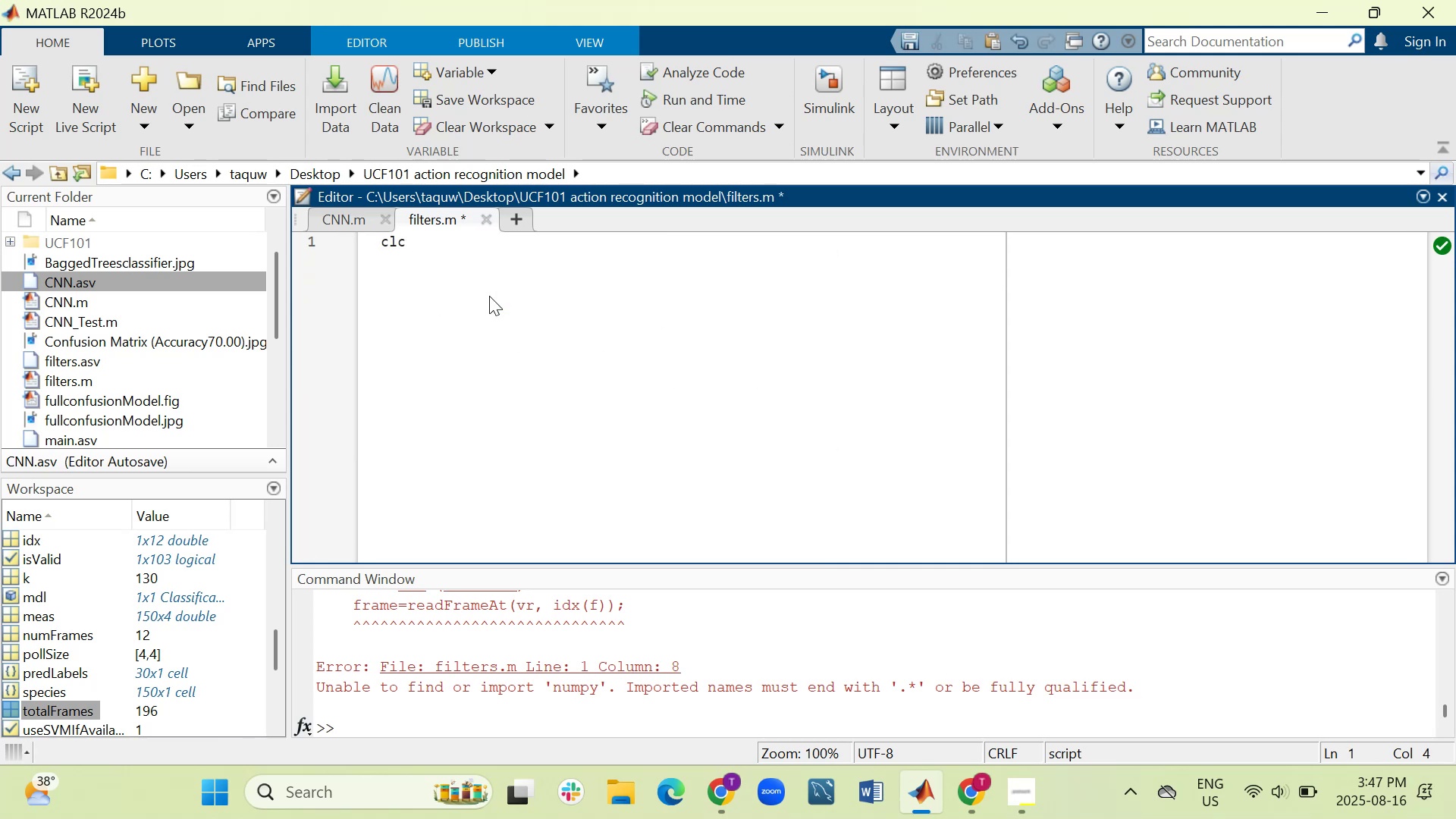 
hold_key(key=ShiftLeft, duration=1.5)
 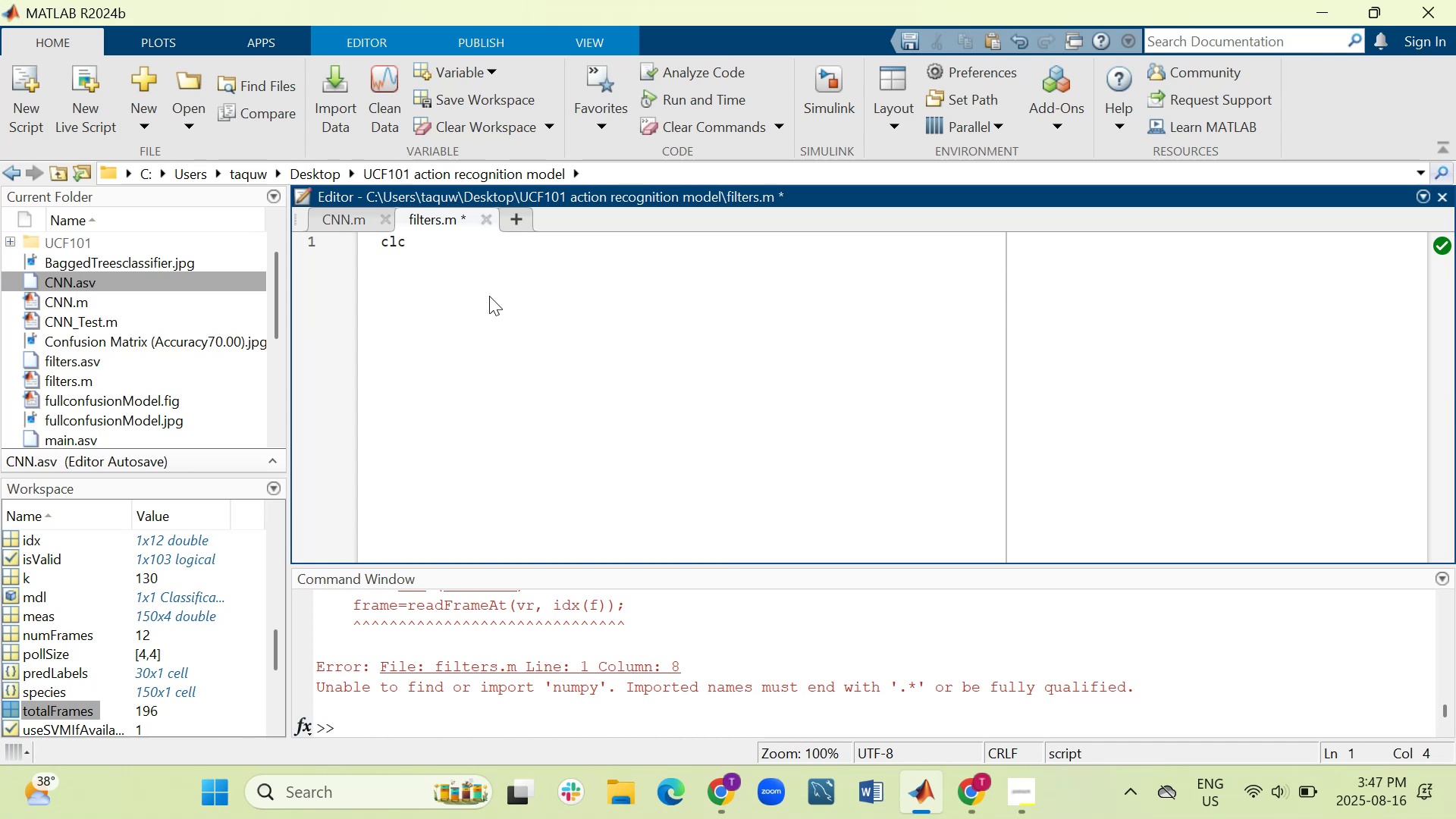 
key(Shift+Semicolon)
 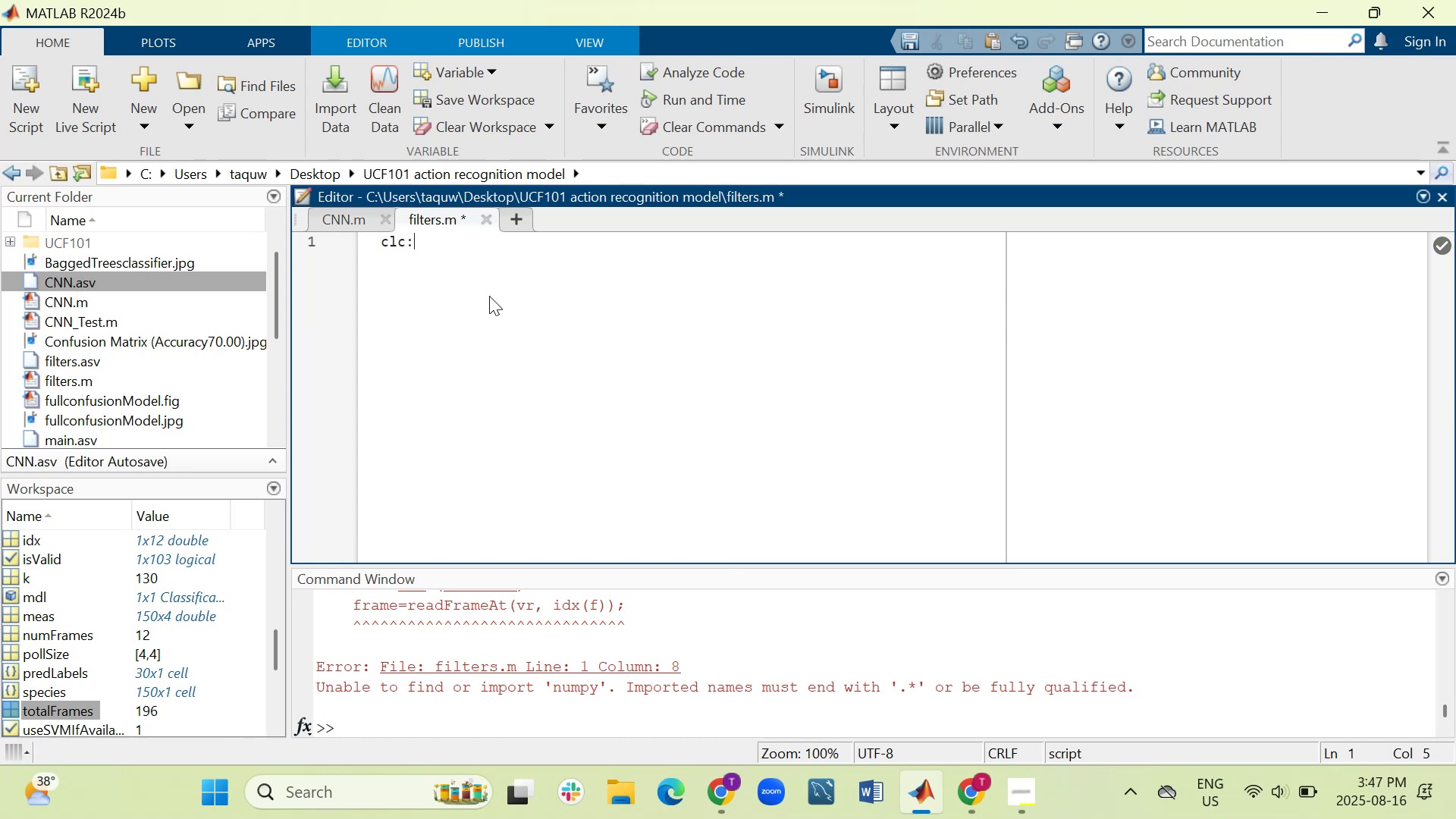 
key(Backspace)
 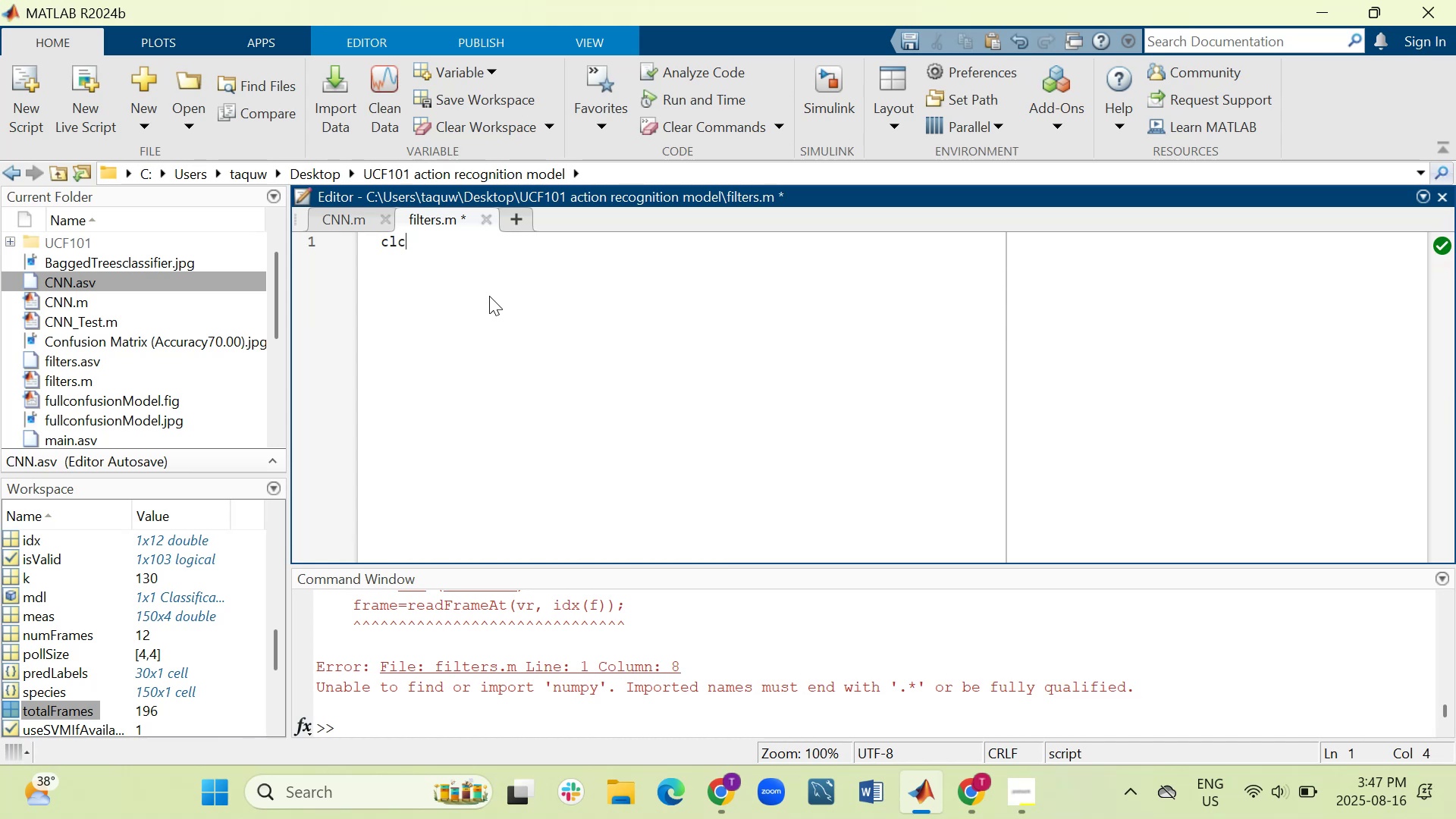 
key(Semicolon)
 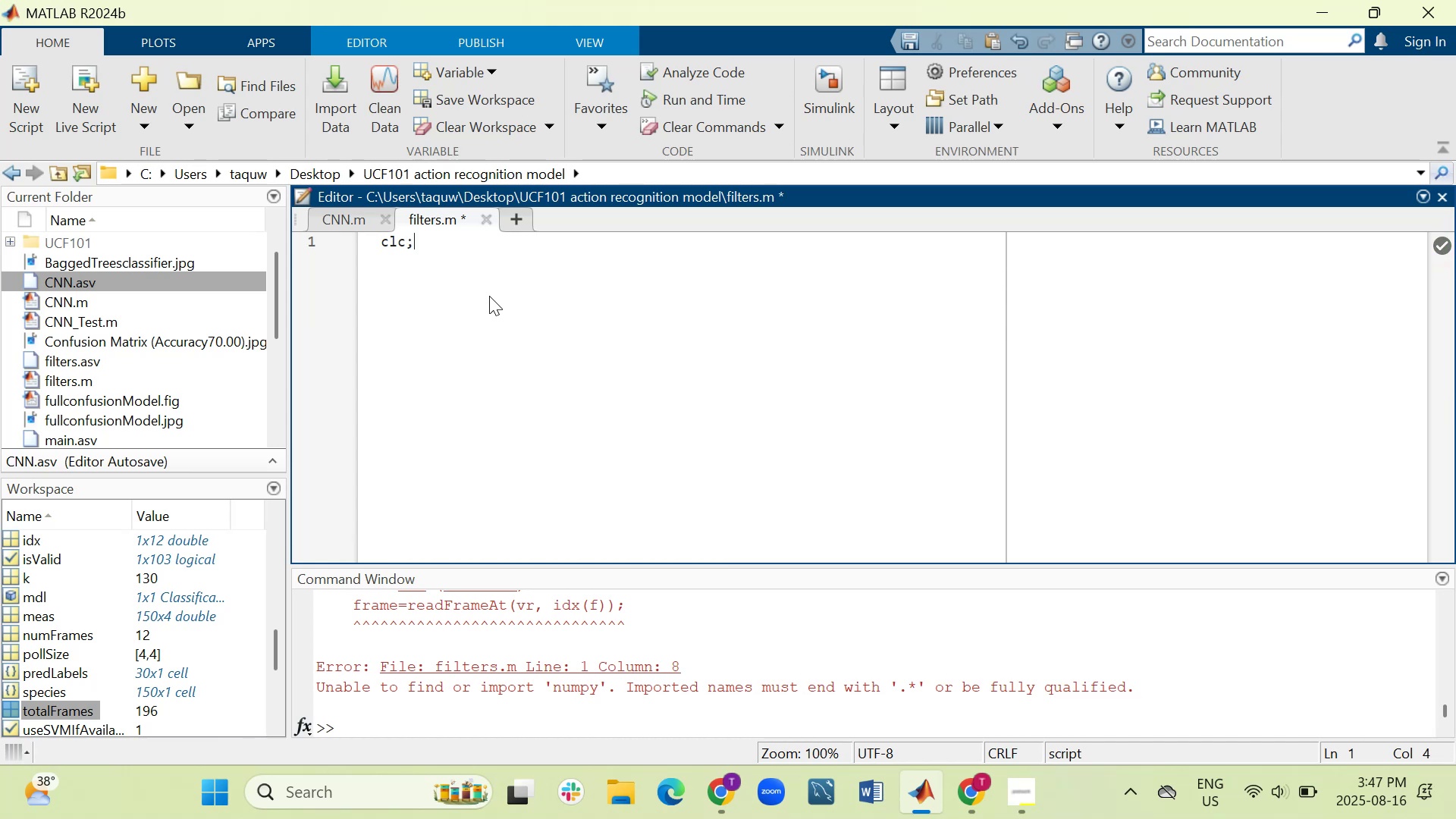 
key(Enter)
 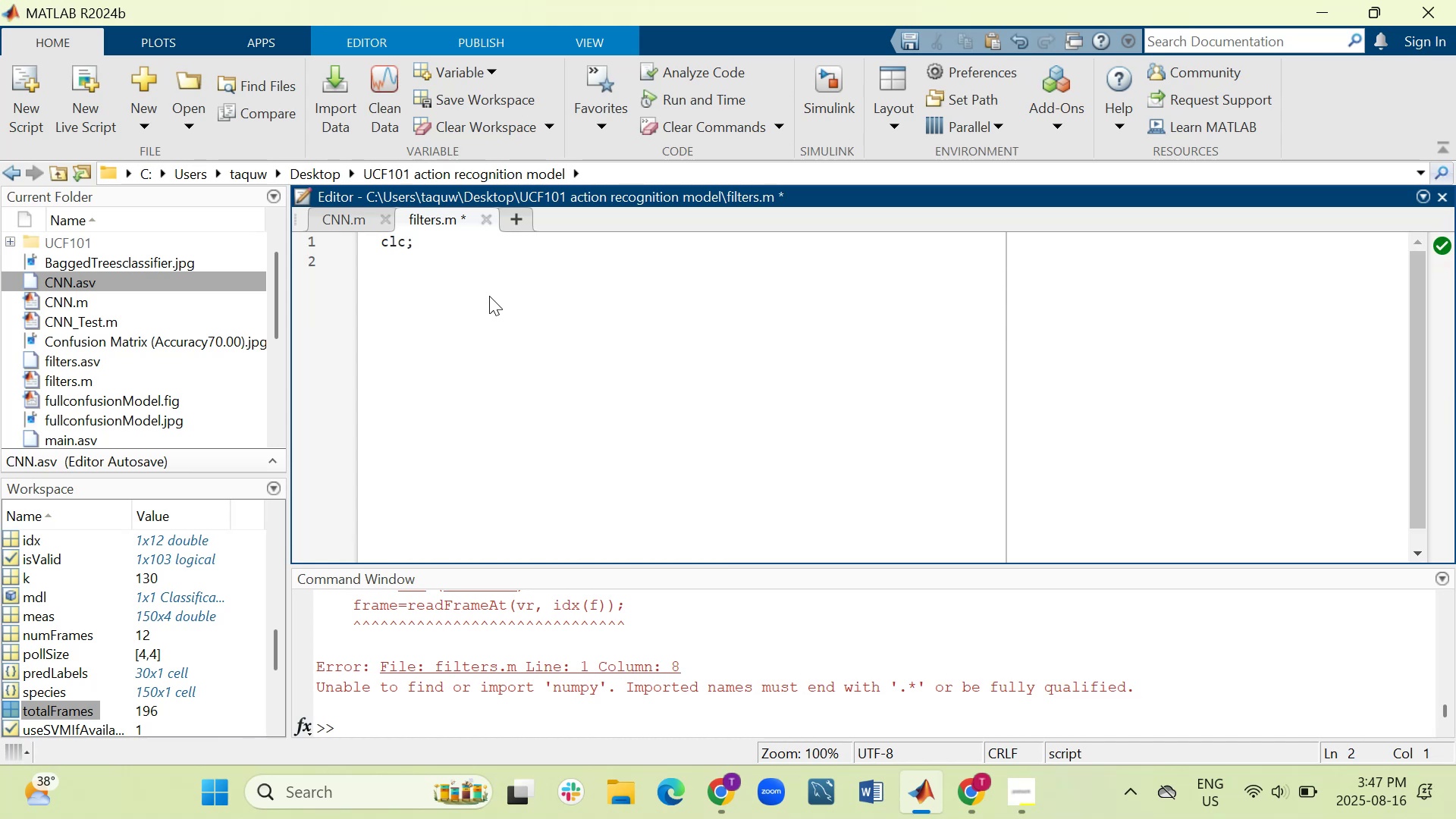 
type(cler)
key(Backspace)
type(ar;)
 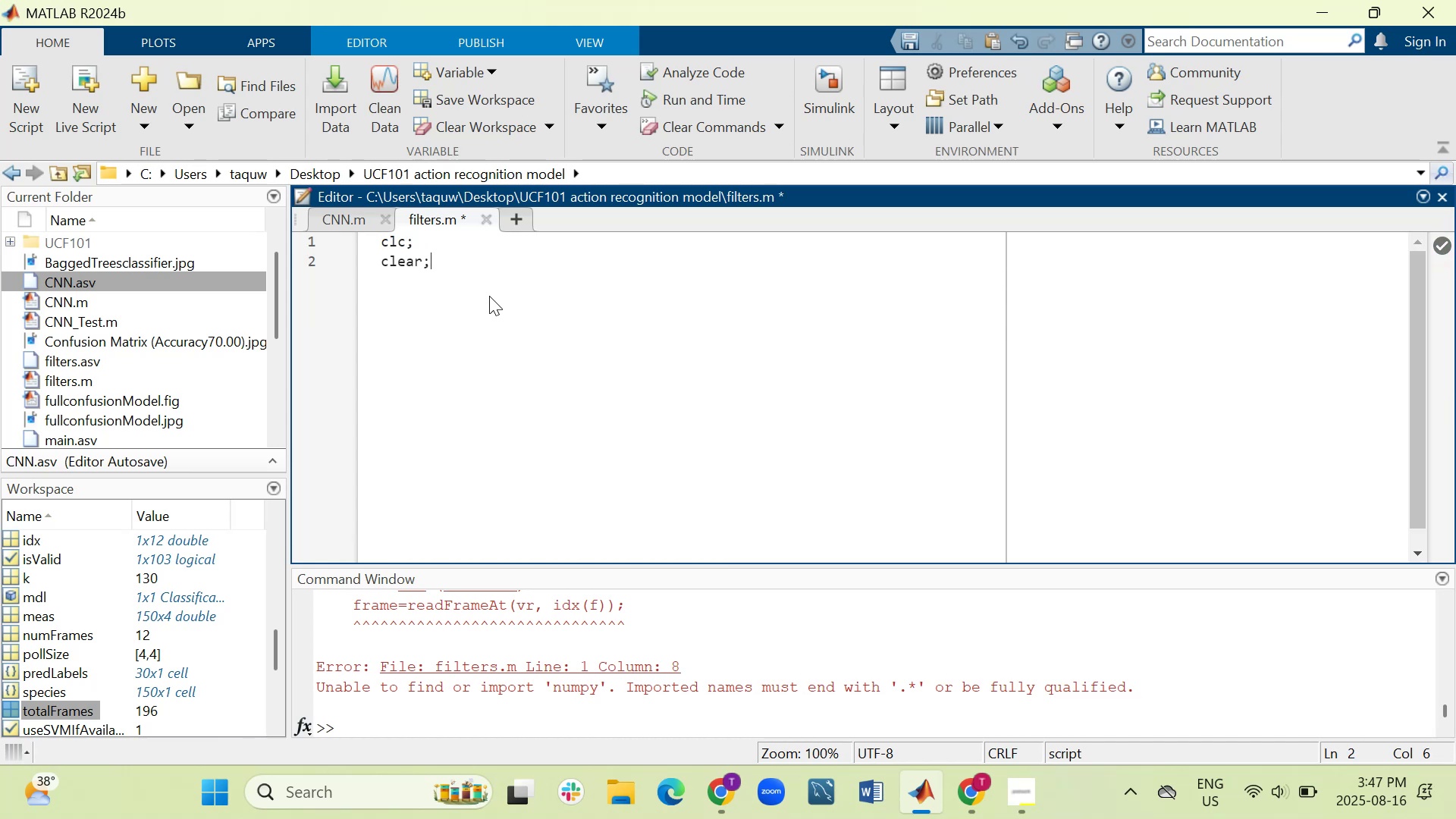 
key(Enter)
 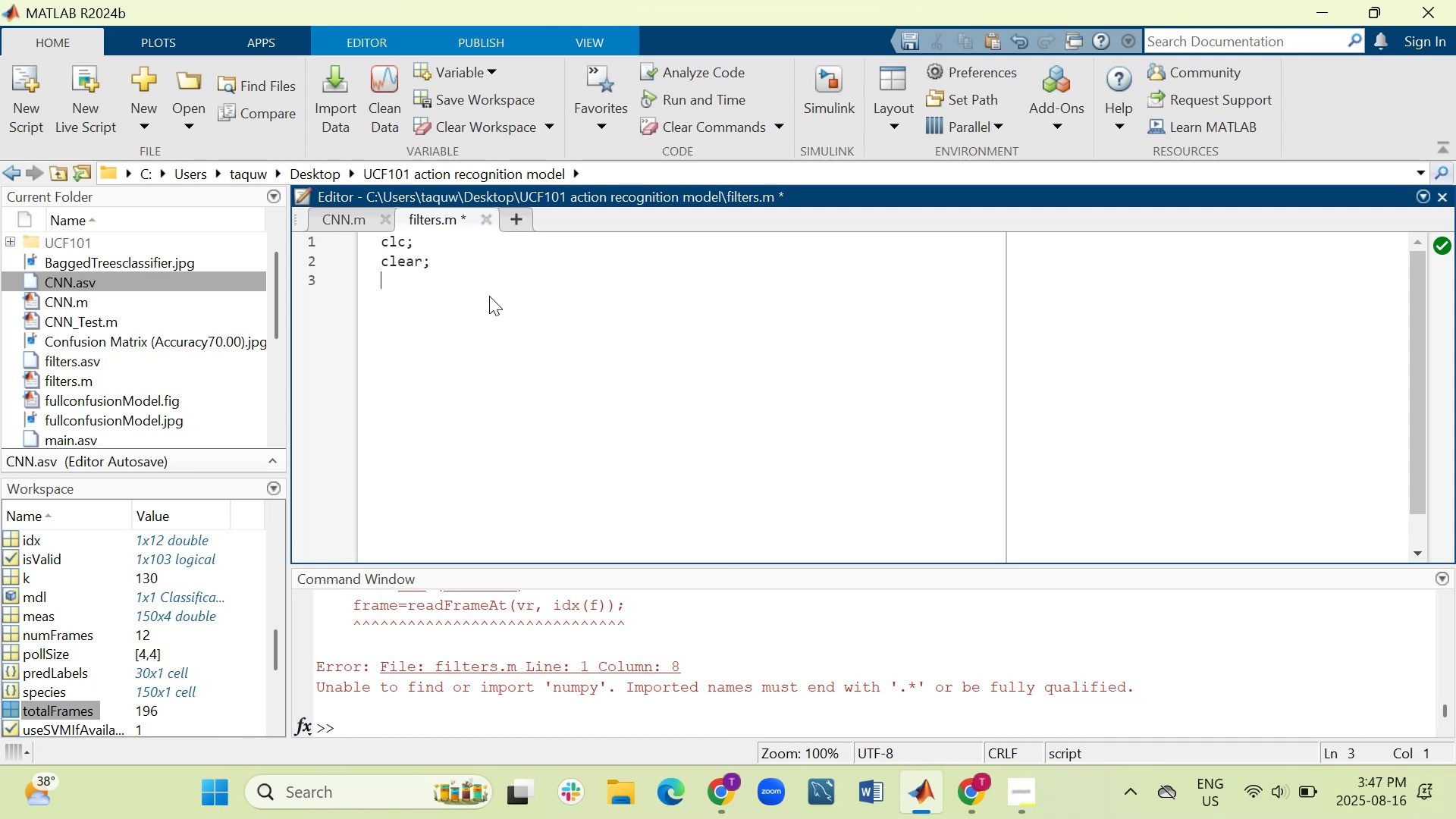 
type(close all;)
 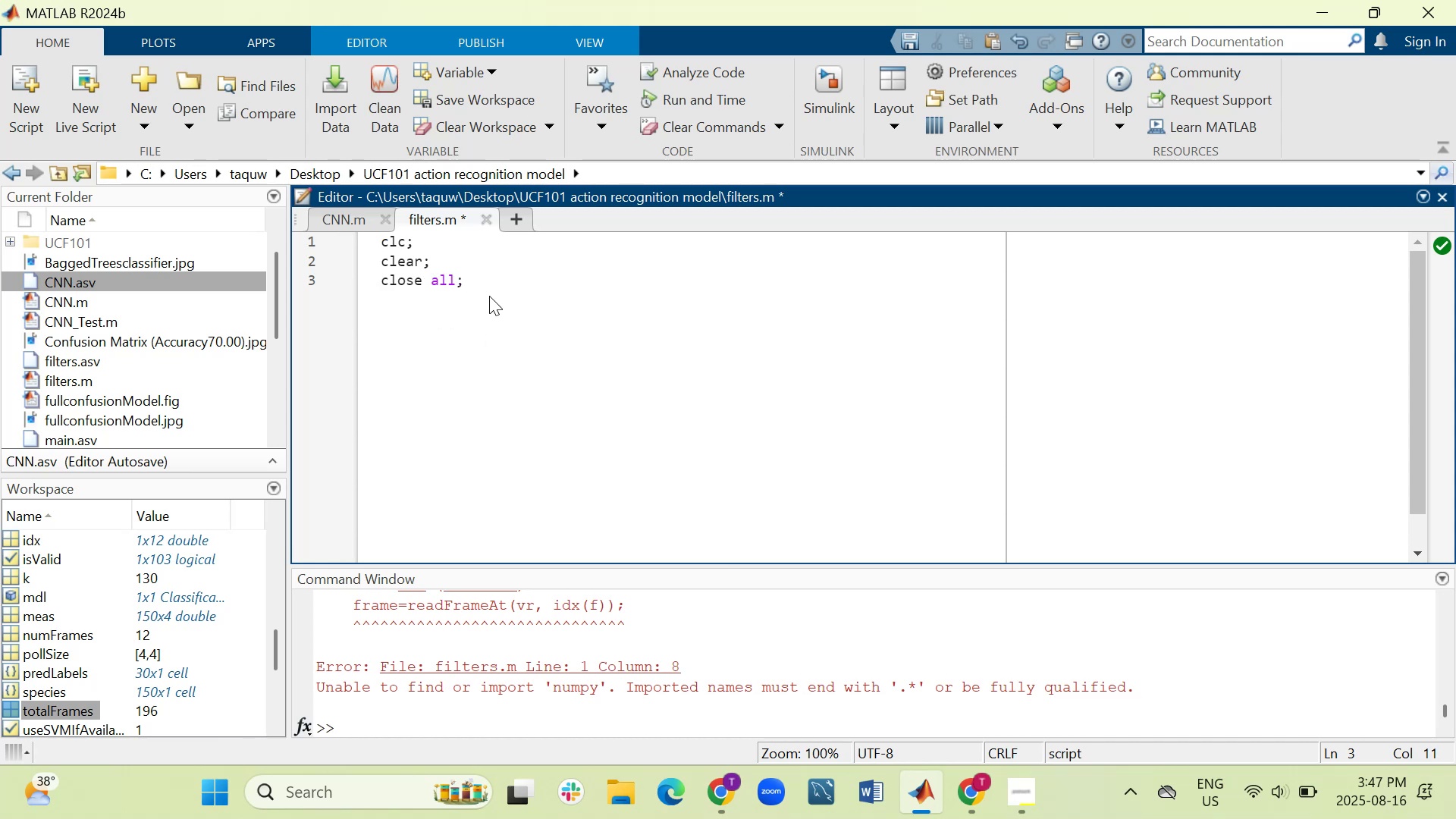 
key(Enter)
 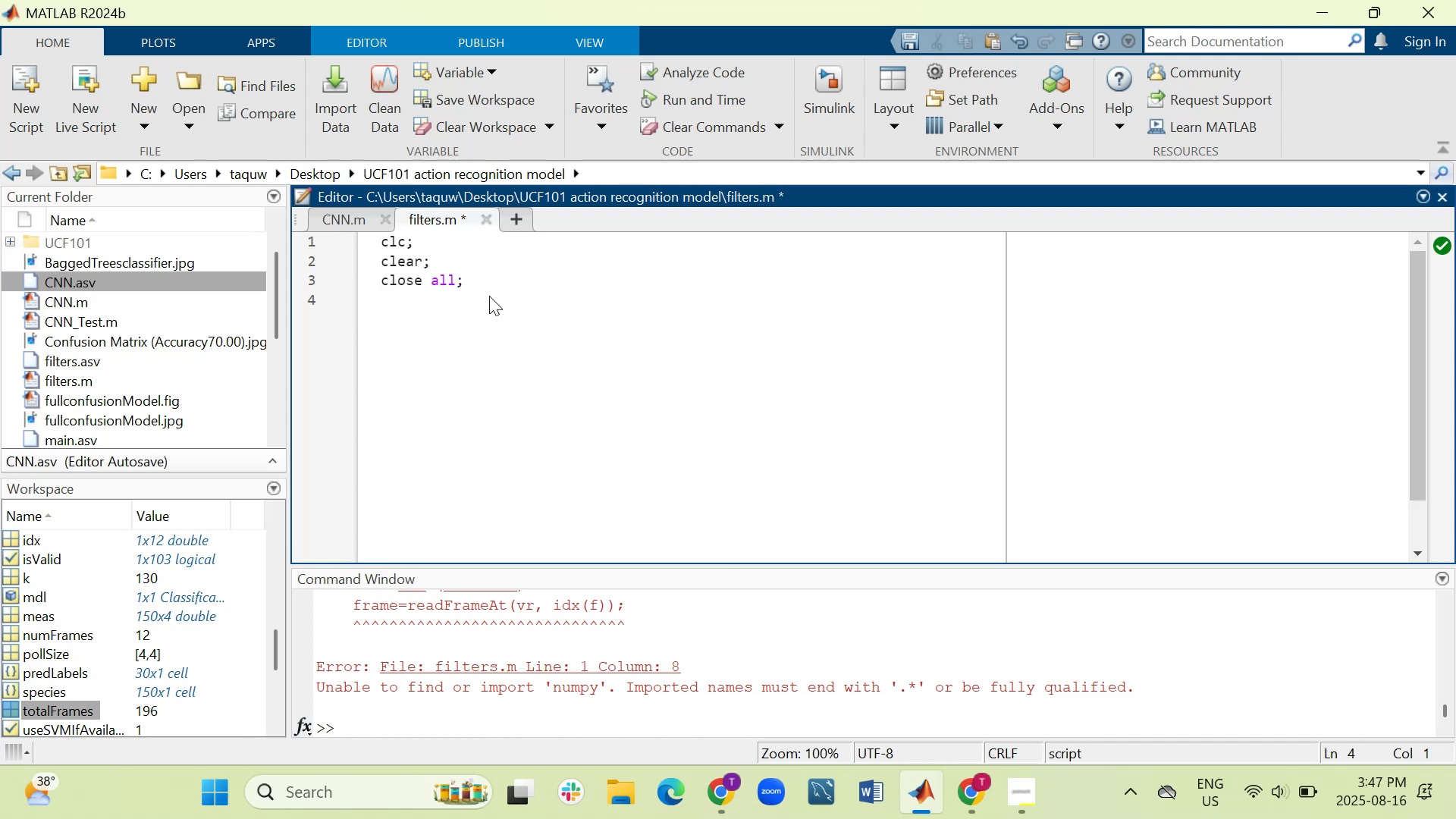 
key(Enter)
 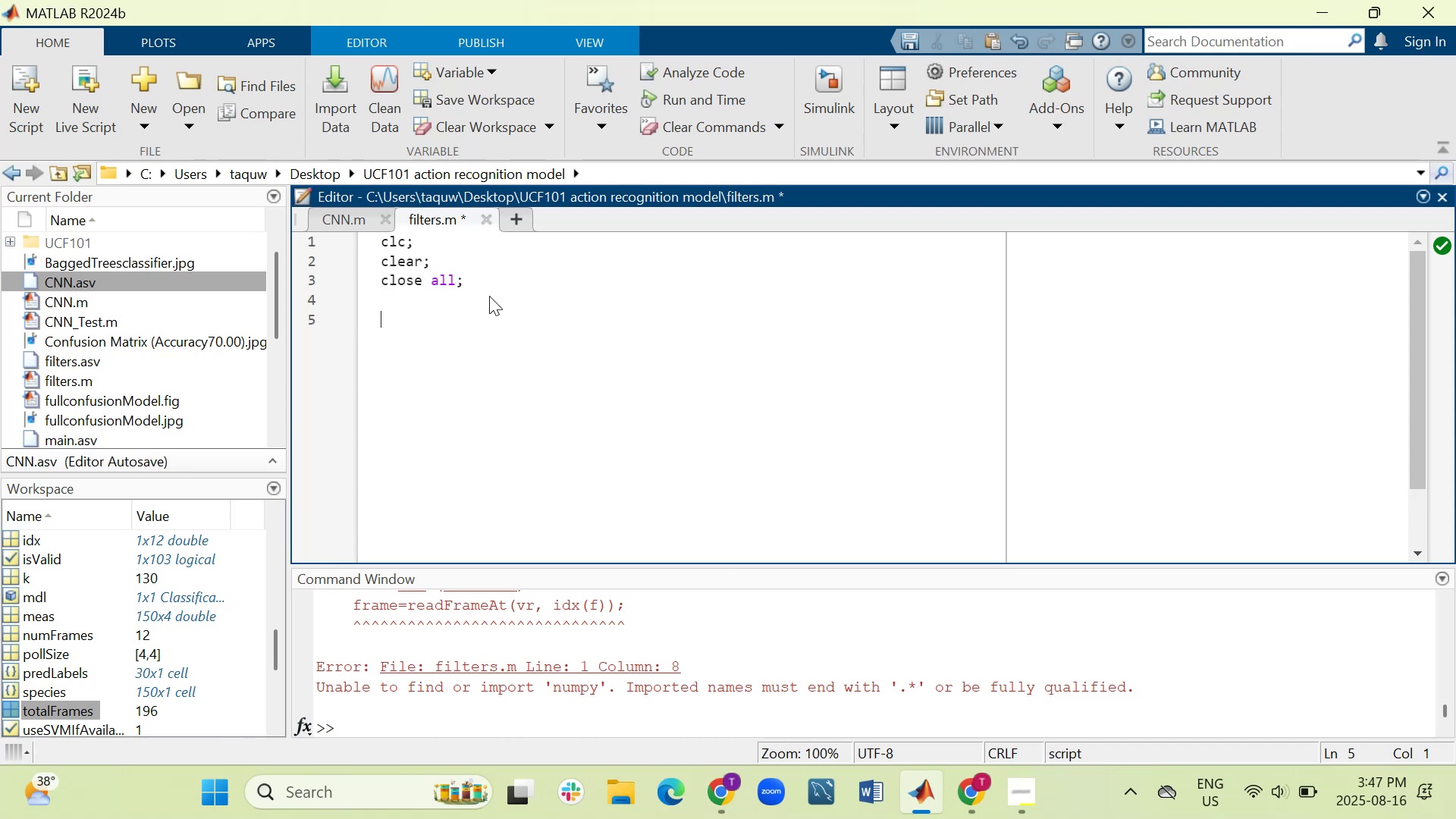 
type(%%=========)
 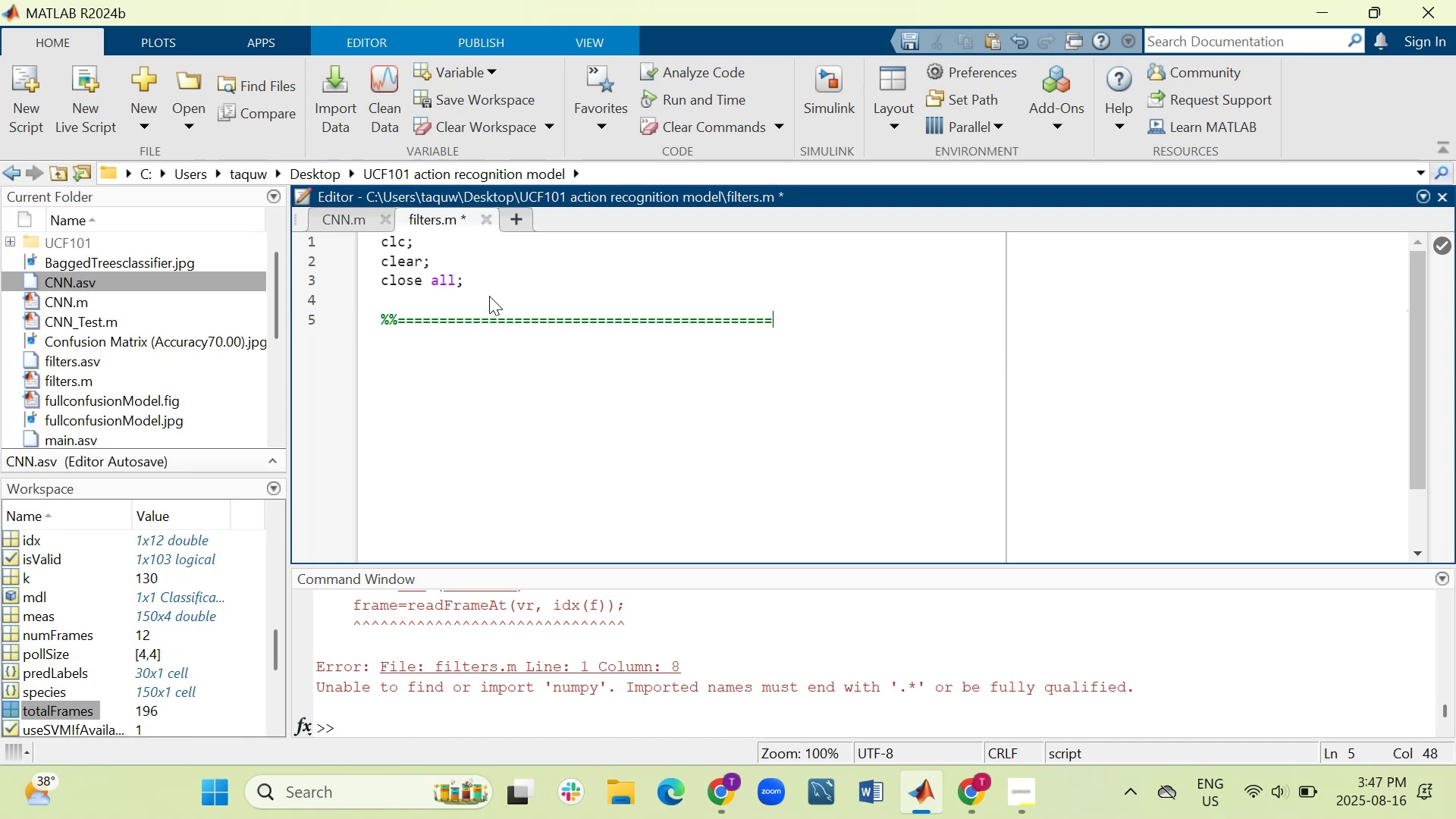 
key(Enter)
 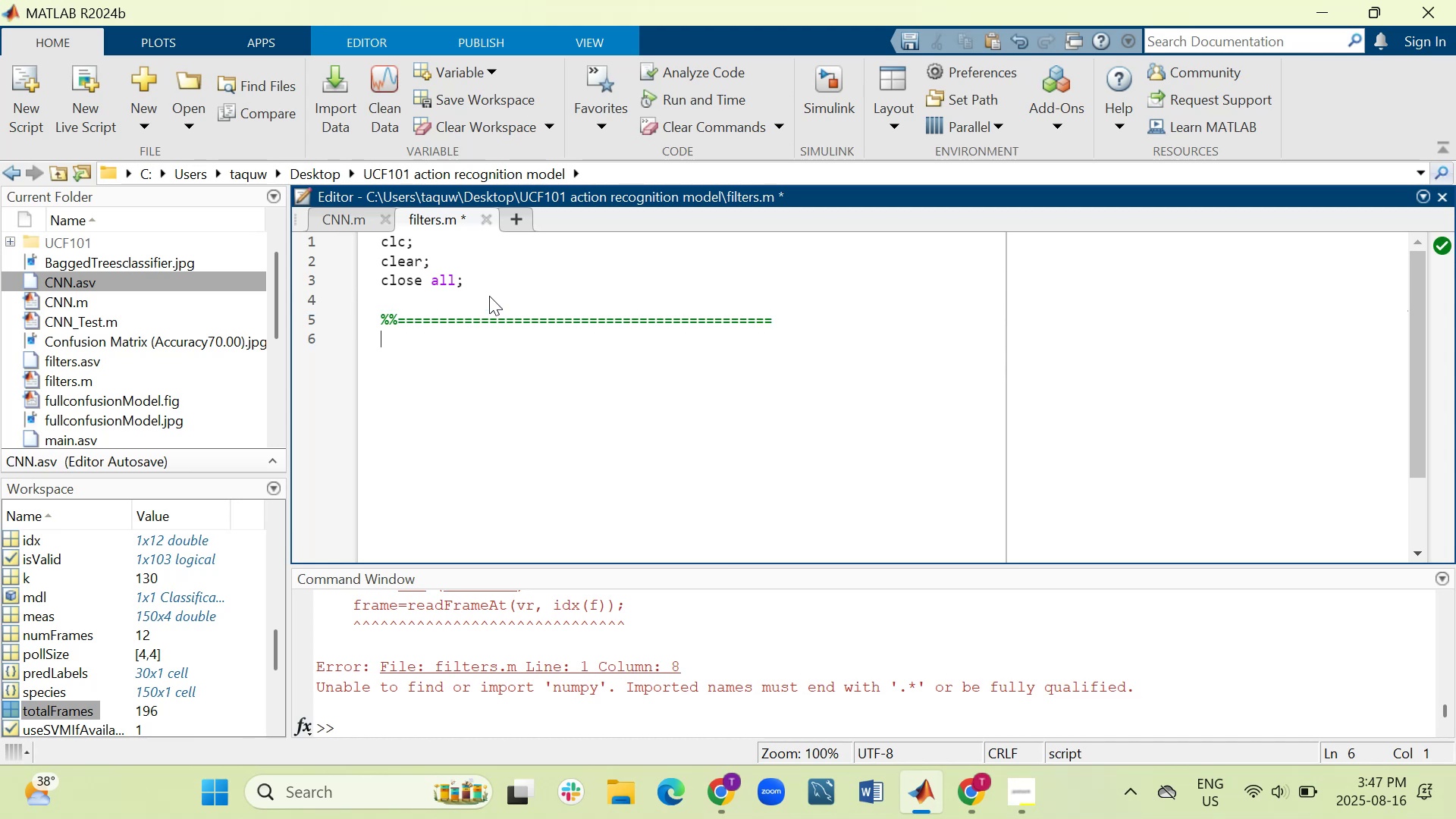 
key(Shift+5)
 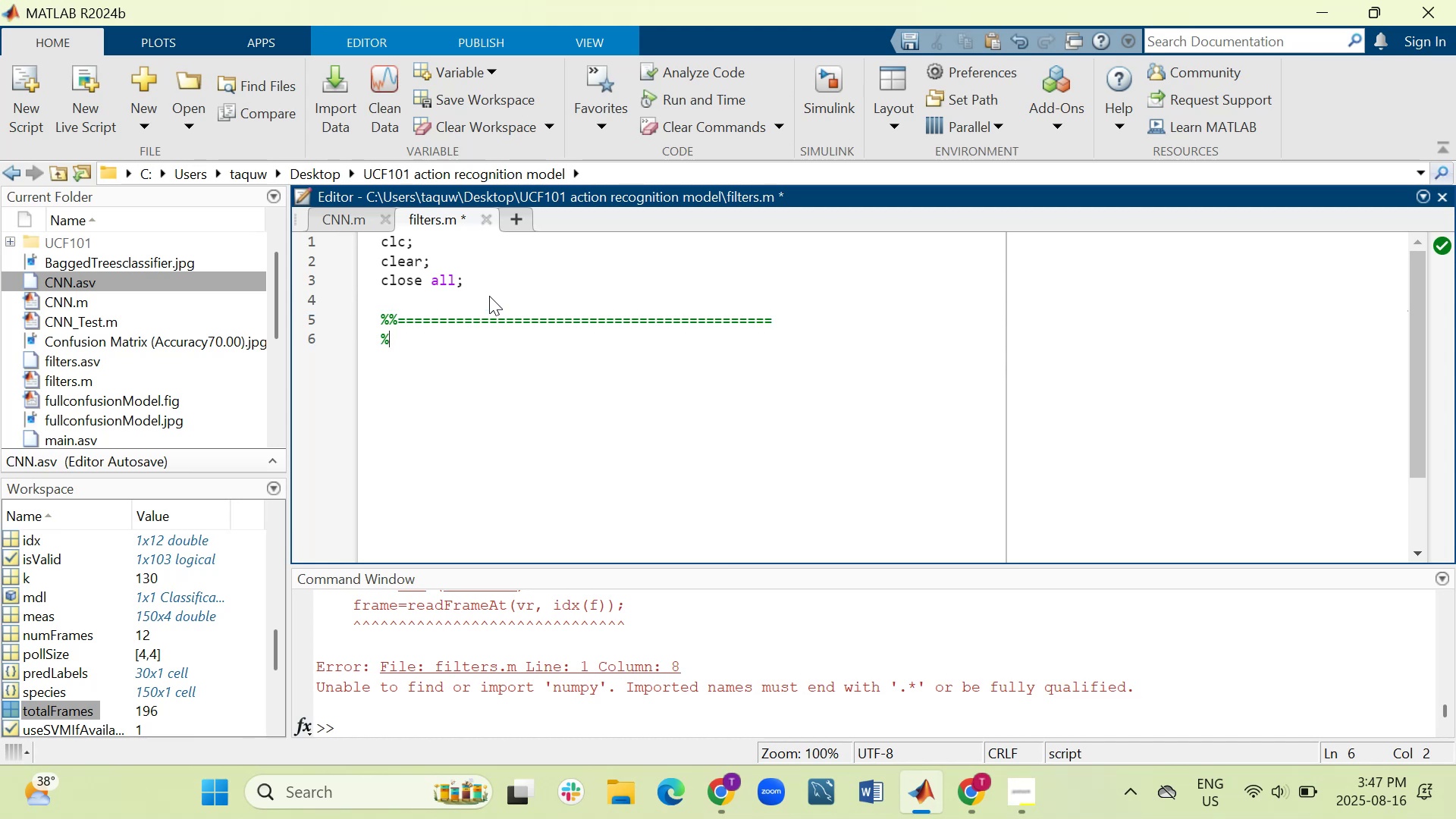 
hold_key(key=ShiftLeft, duration=0.39)
 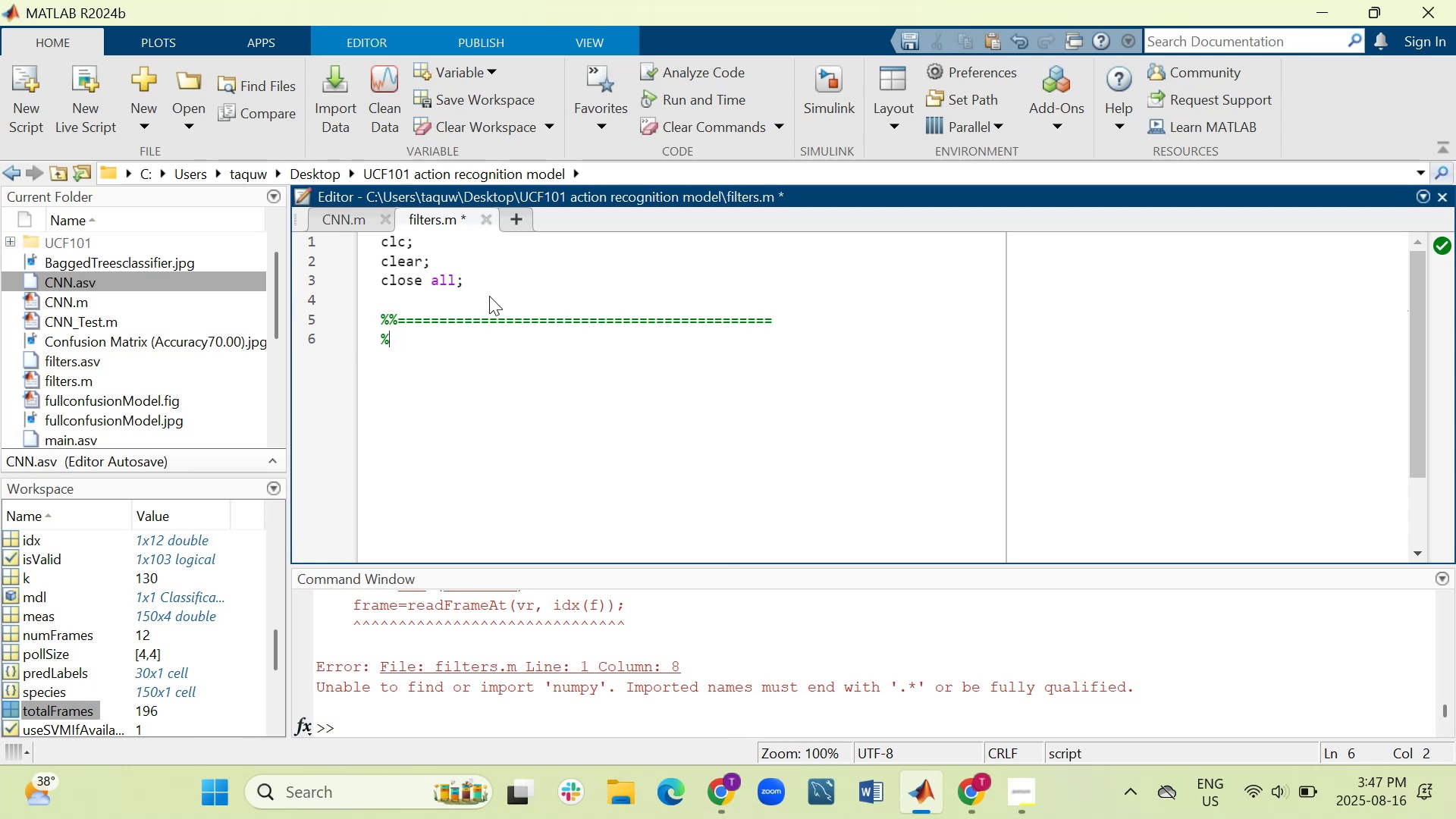 
type( 1. Load and preprocess image)
 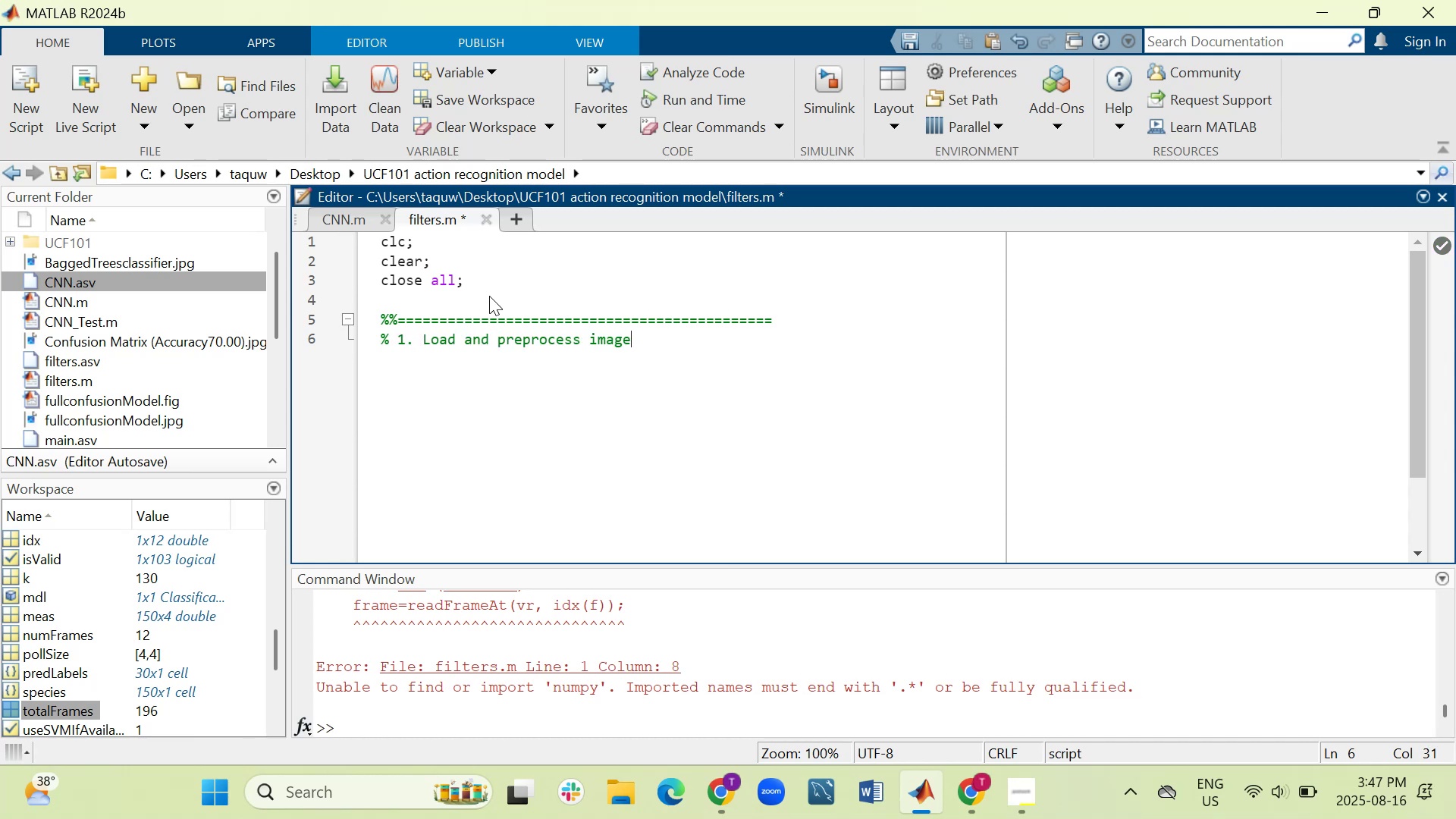 
key(ArrowUp)
 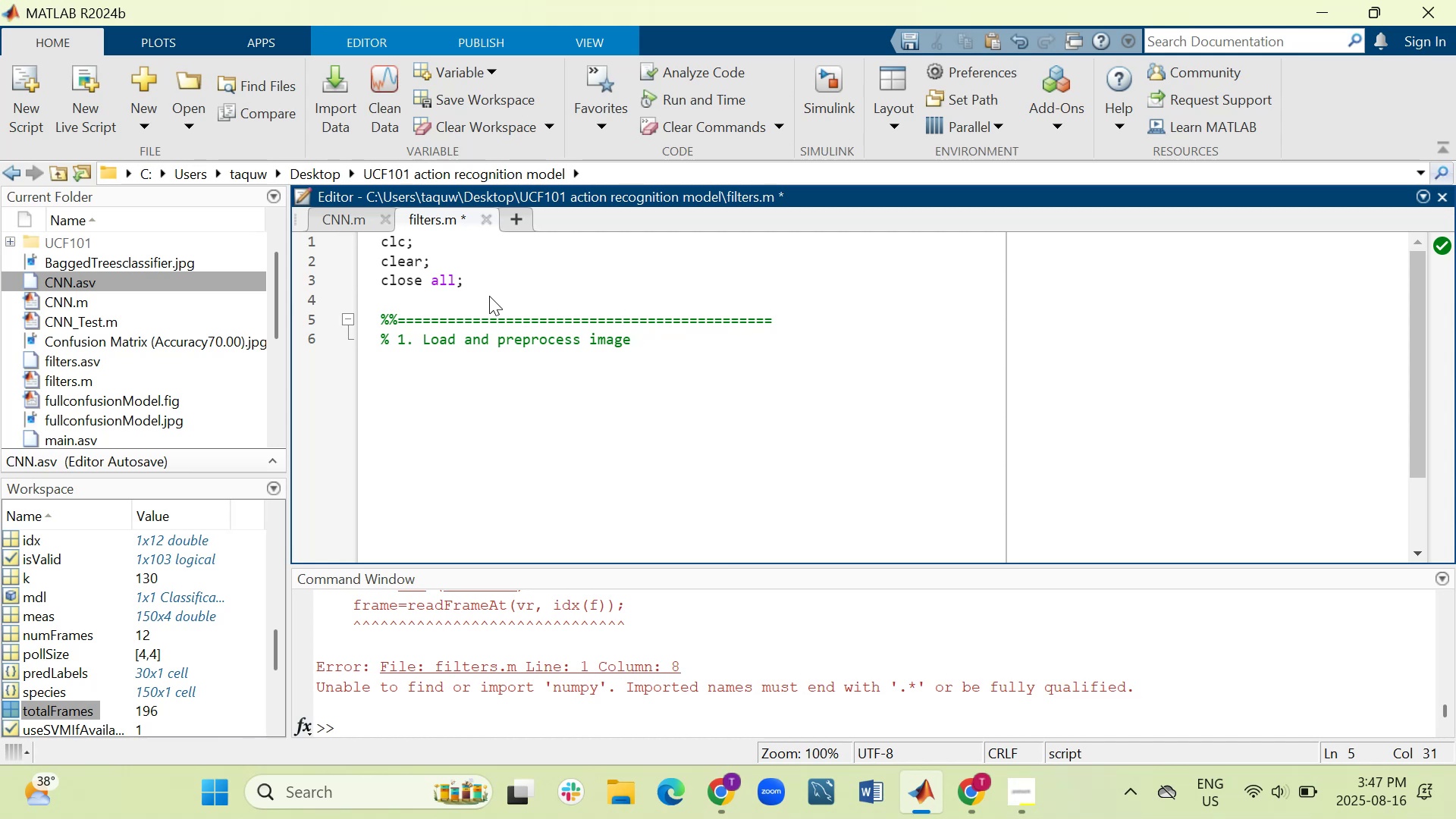 
hold_key(key=Delete, duration=0.7)
 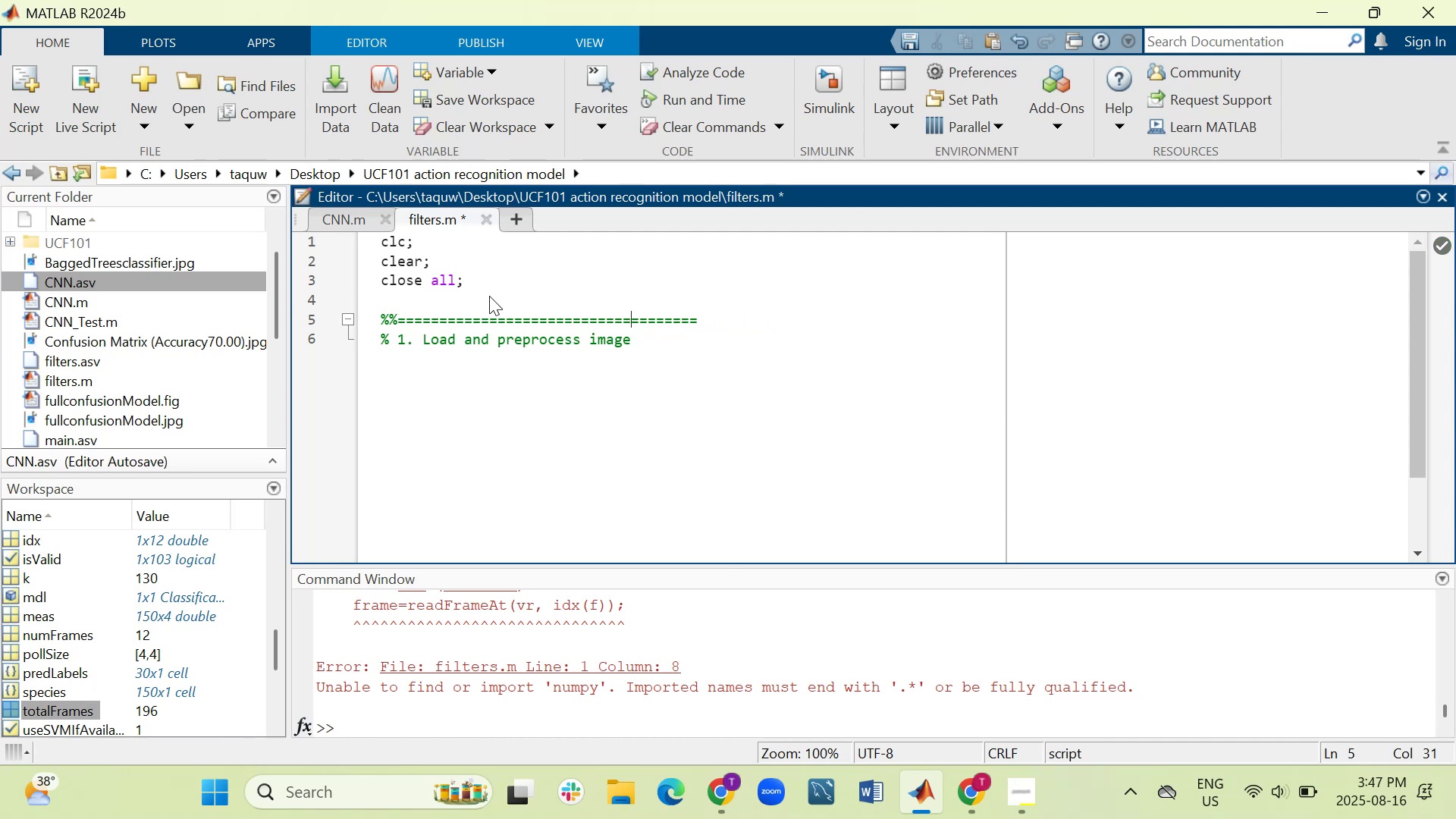 
key(Delete)
 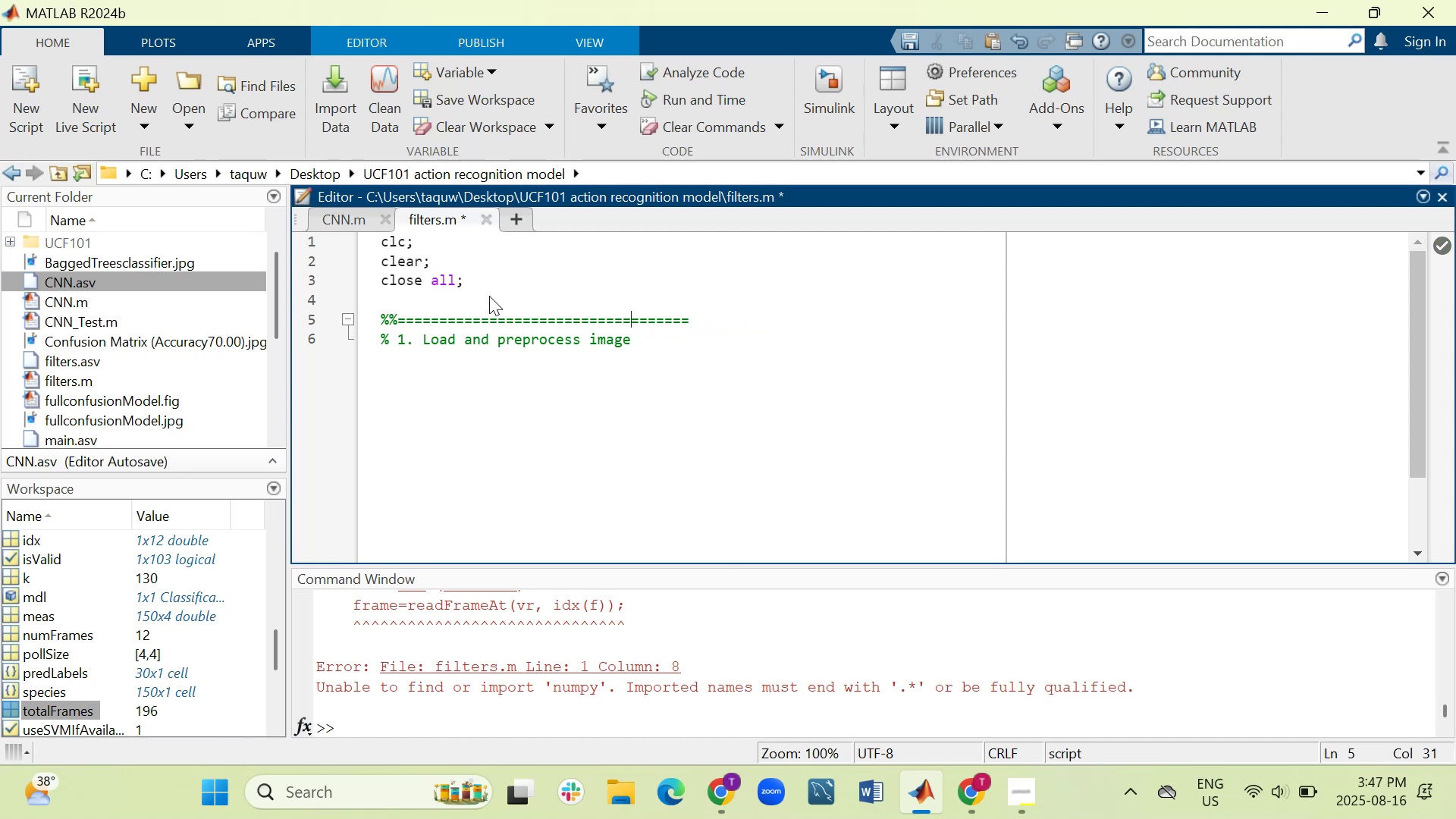 
key(Delete)
 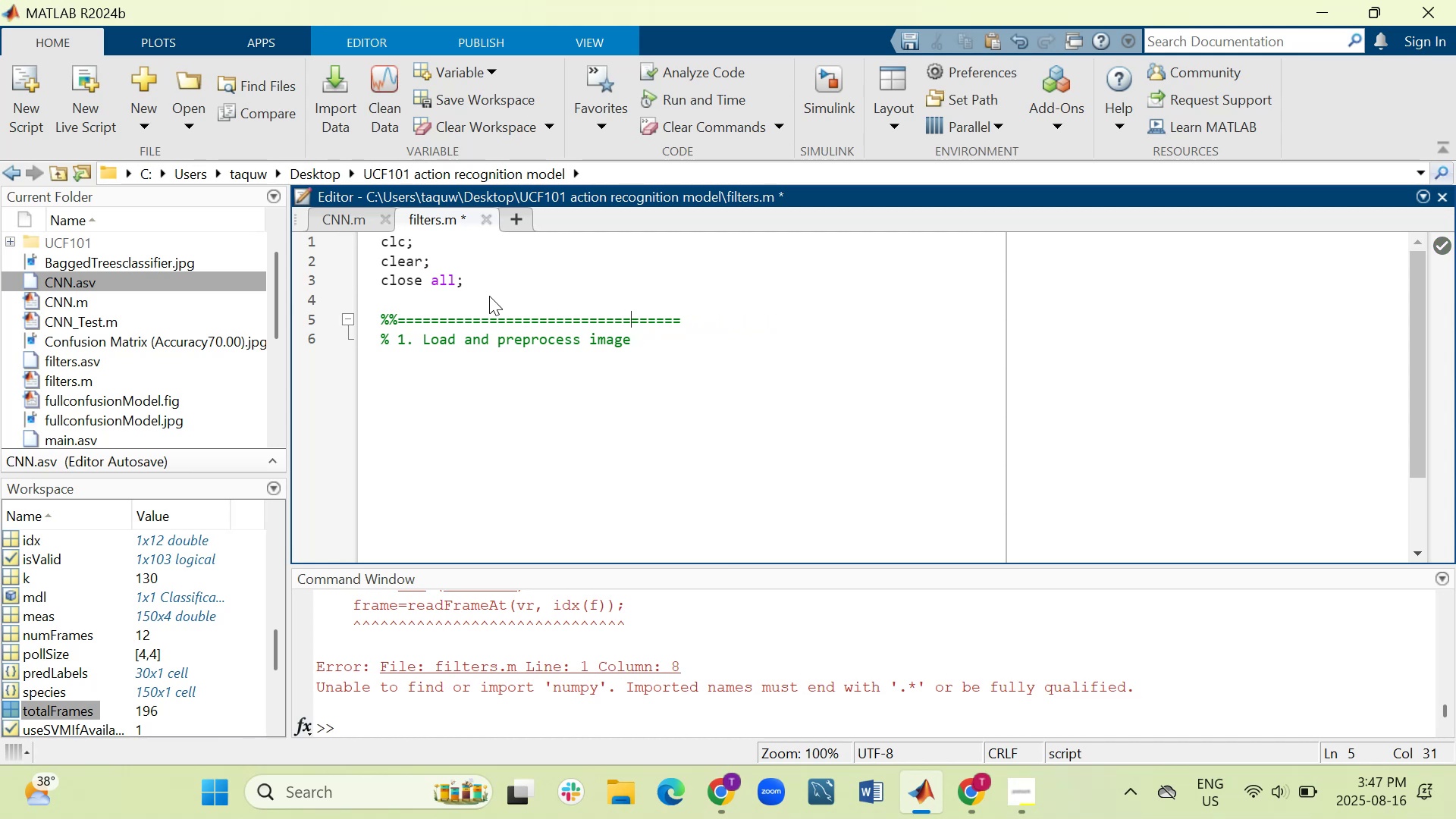 
key(Delete)
 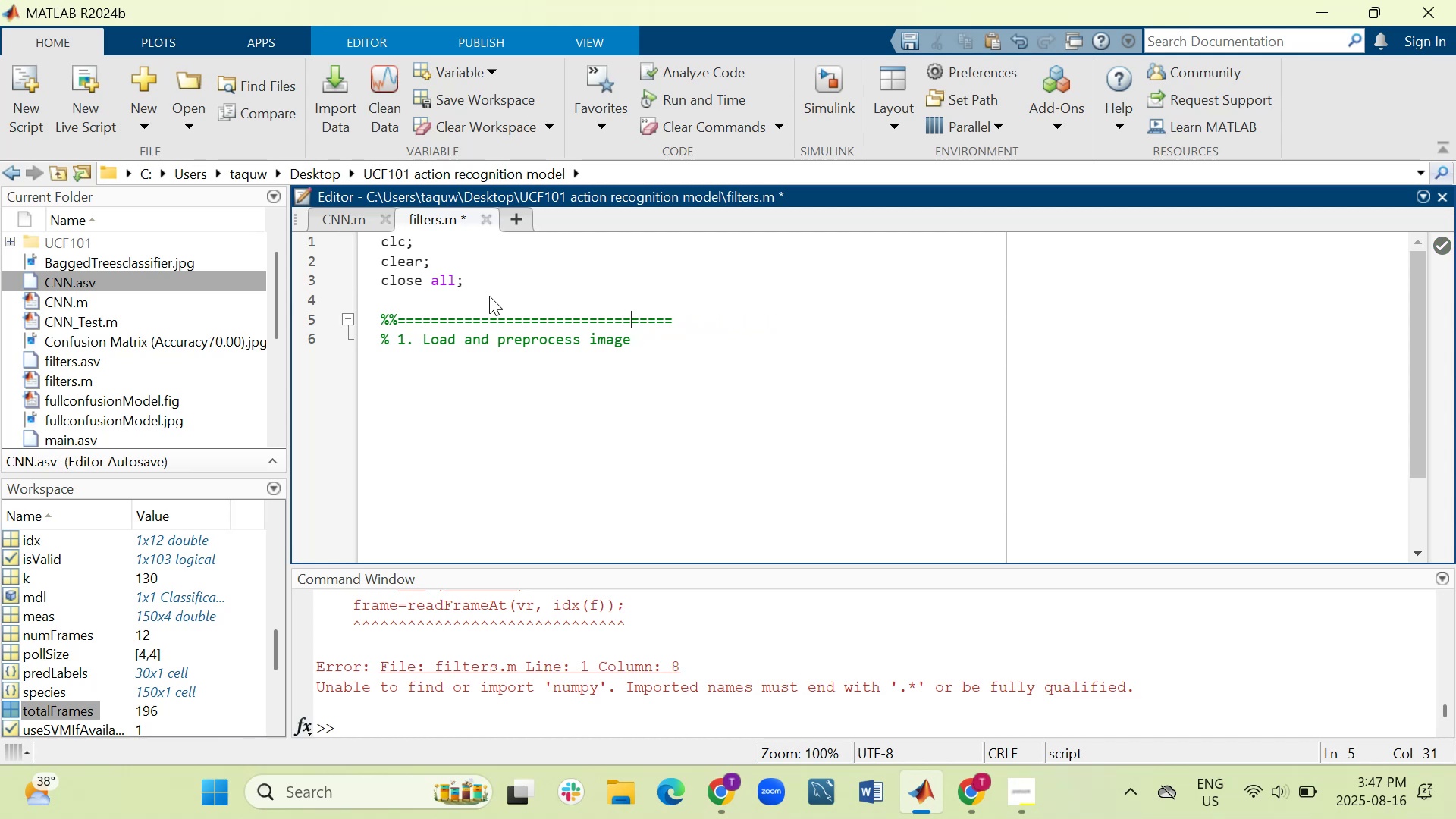 
key(Delete)
 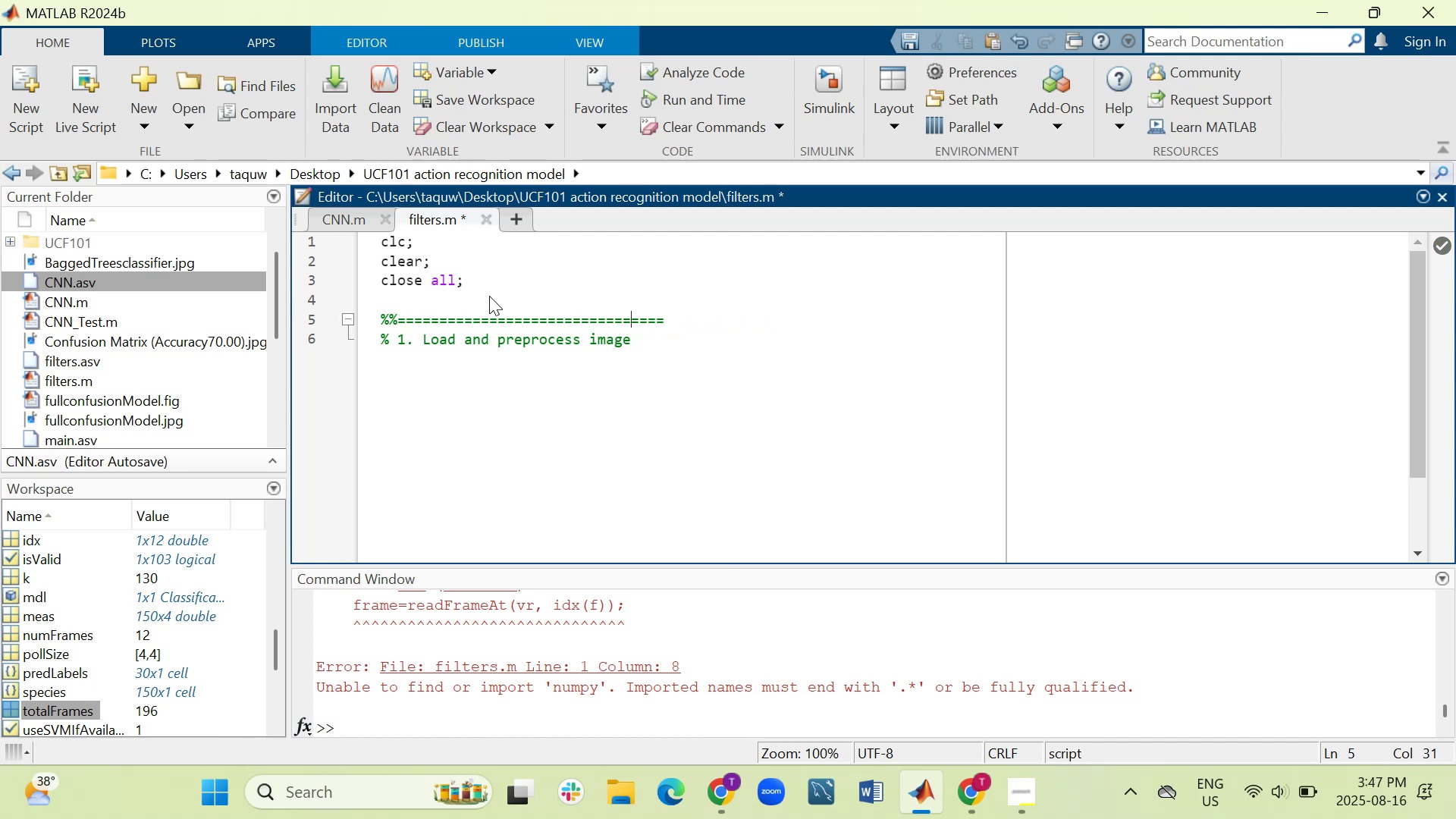 
key(Delete)
 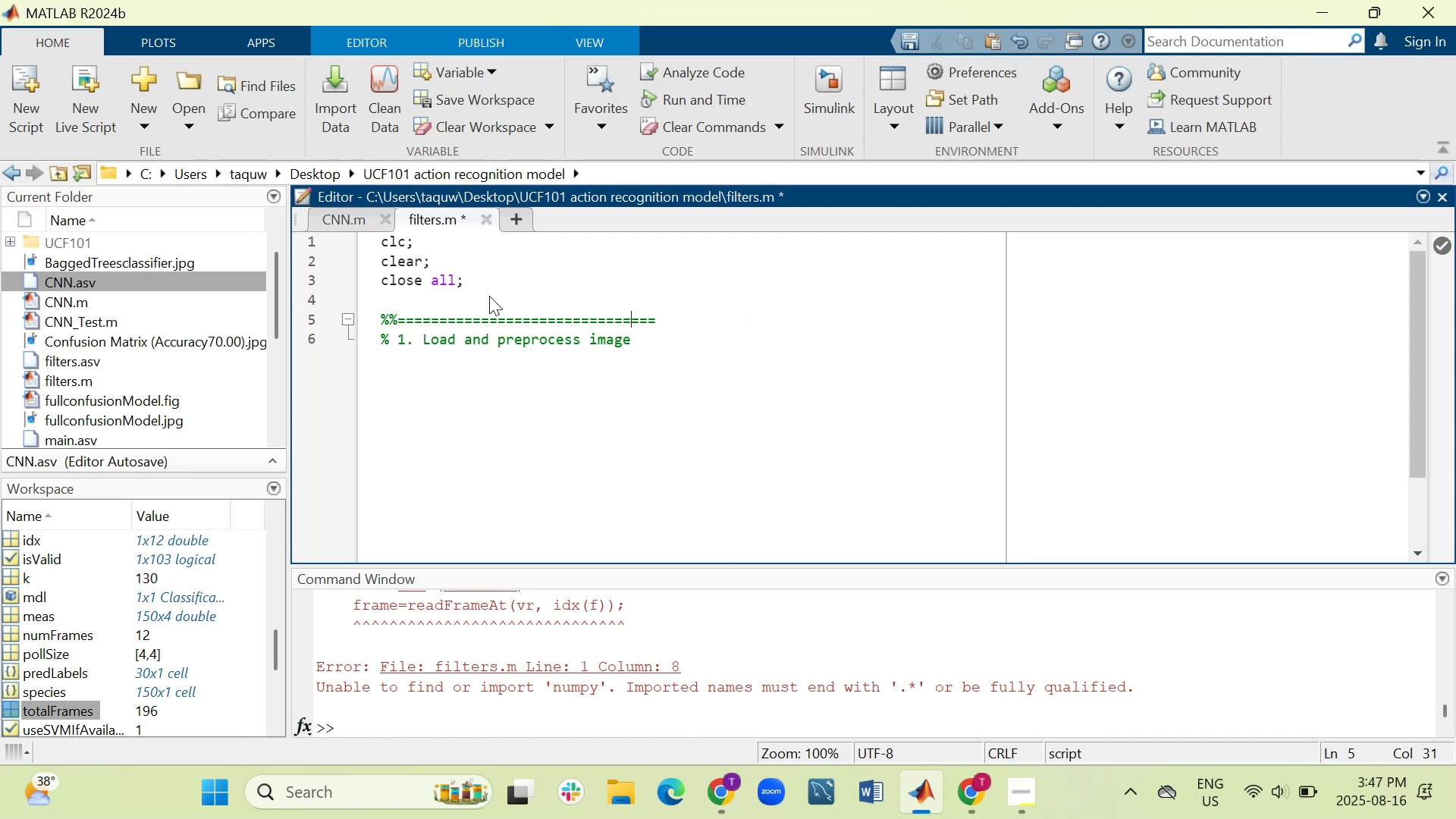 
key(Delete)
 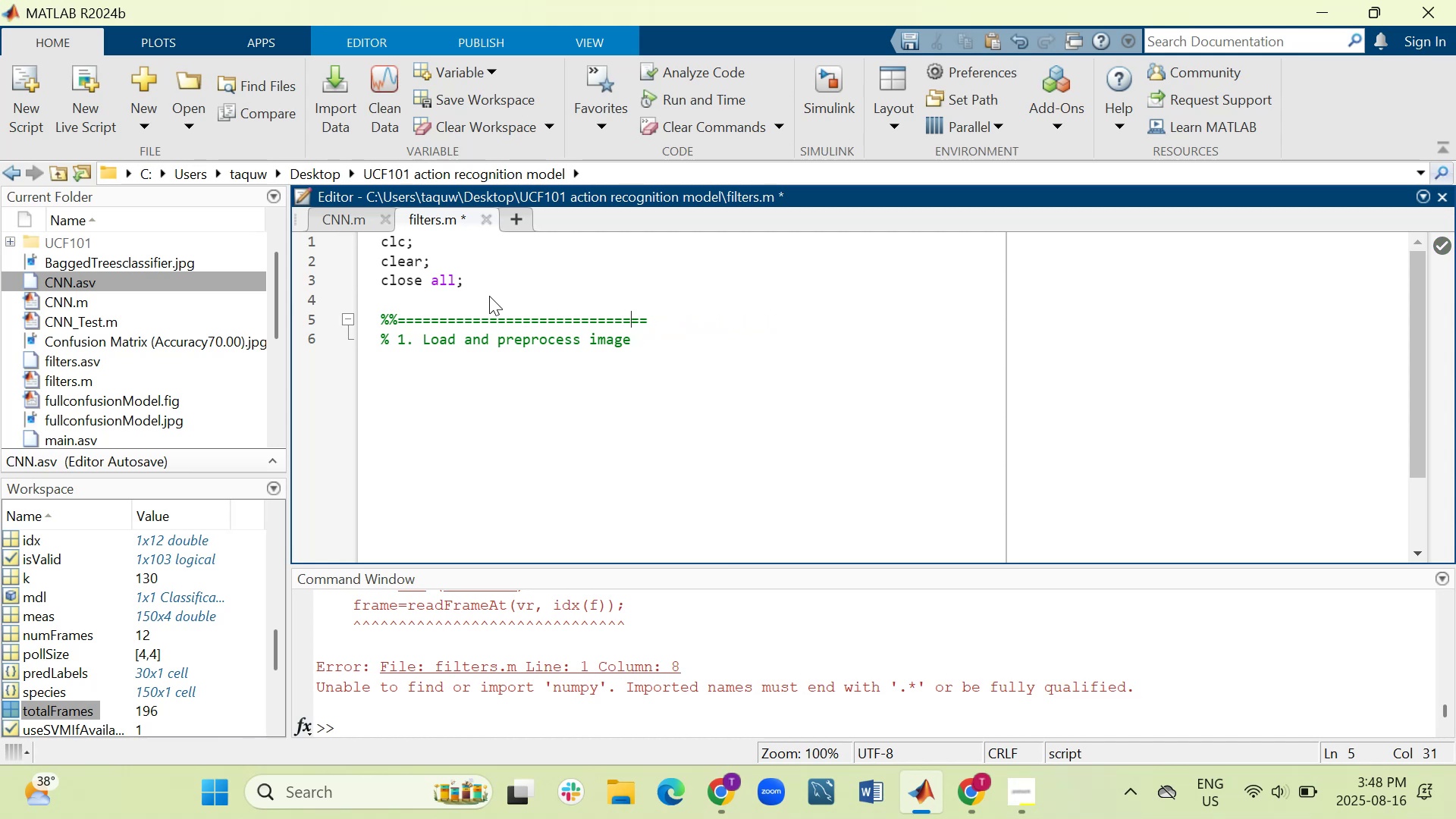 
key(Delete)
 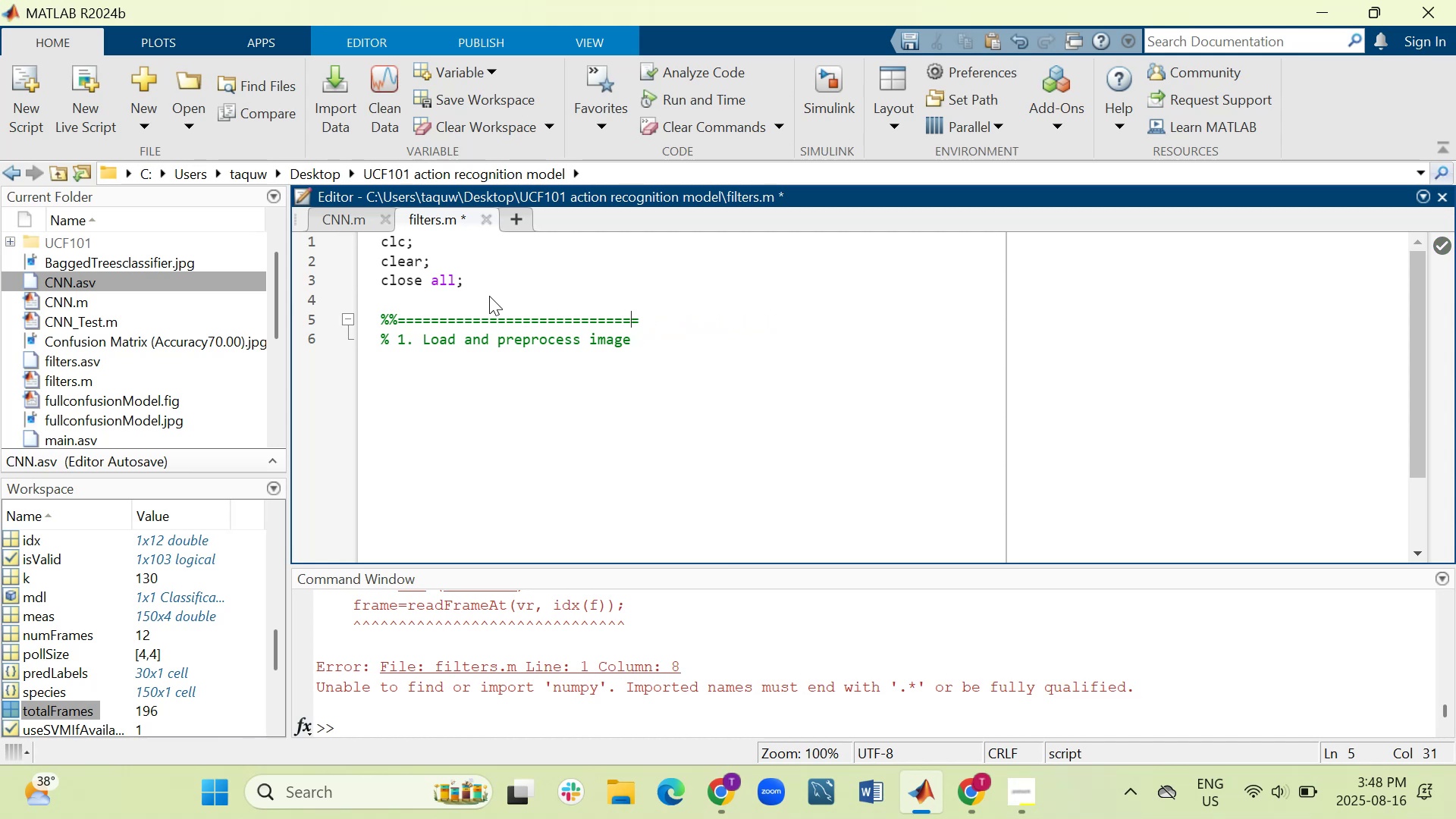 
key(Delete)
 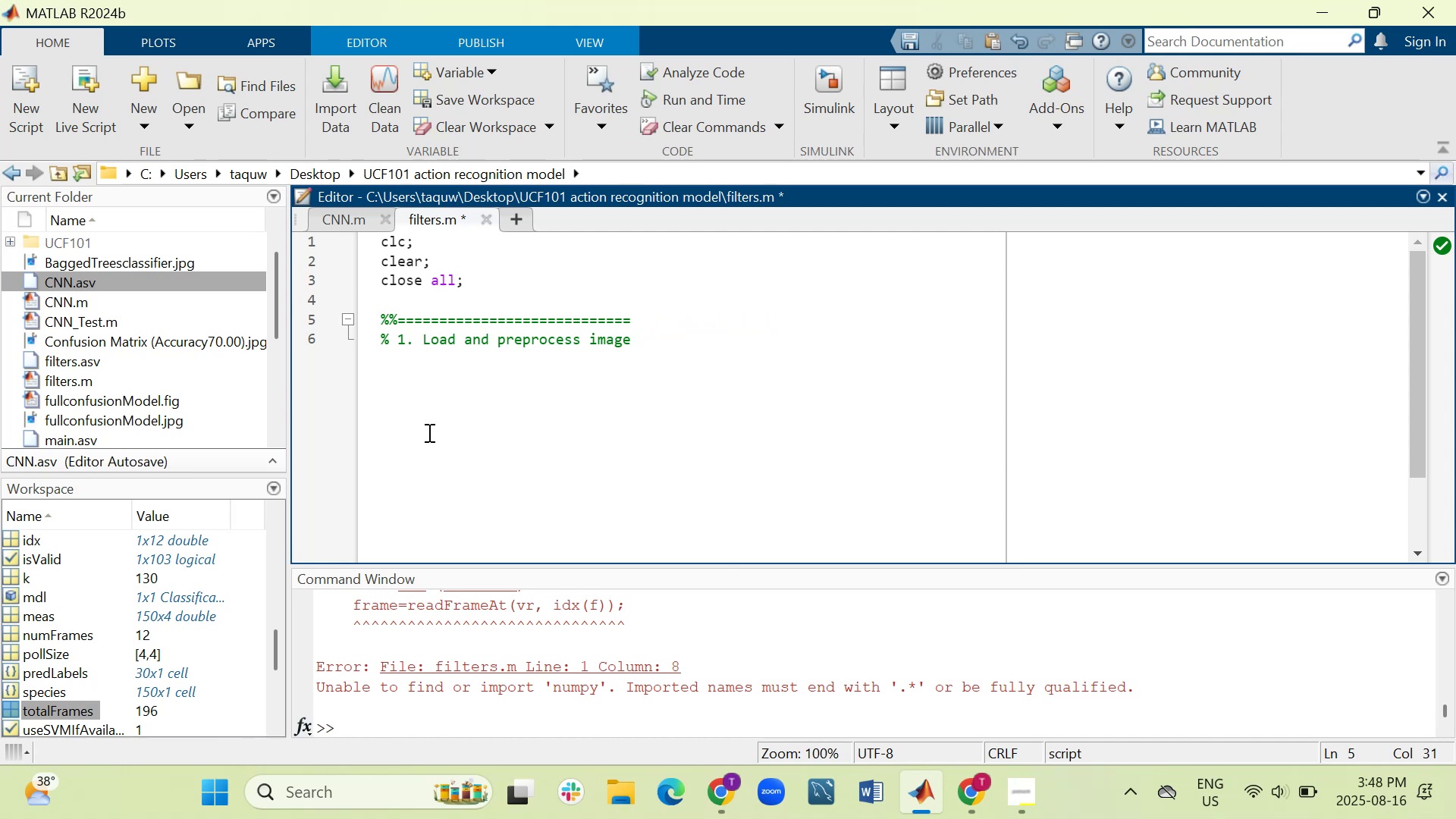 
key(ArrowDown)
 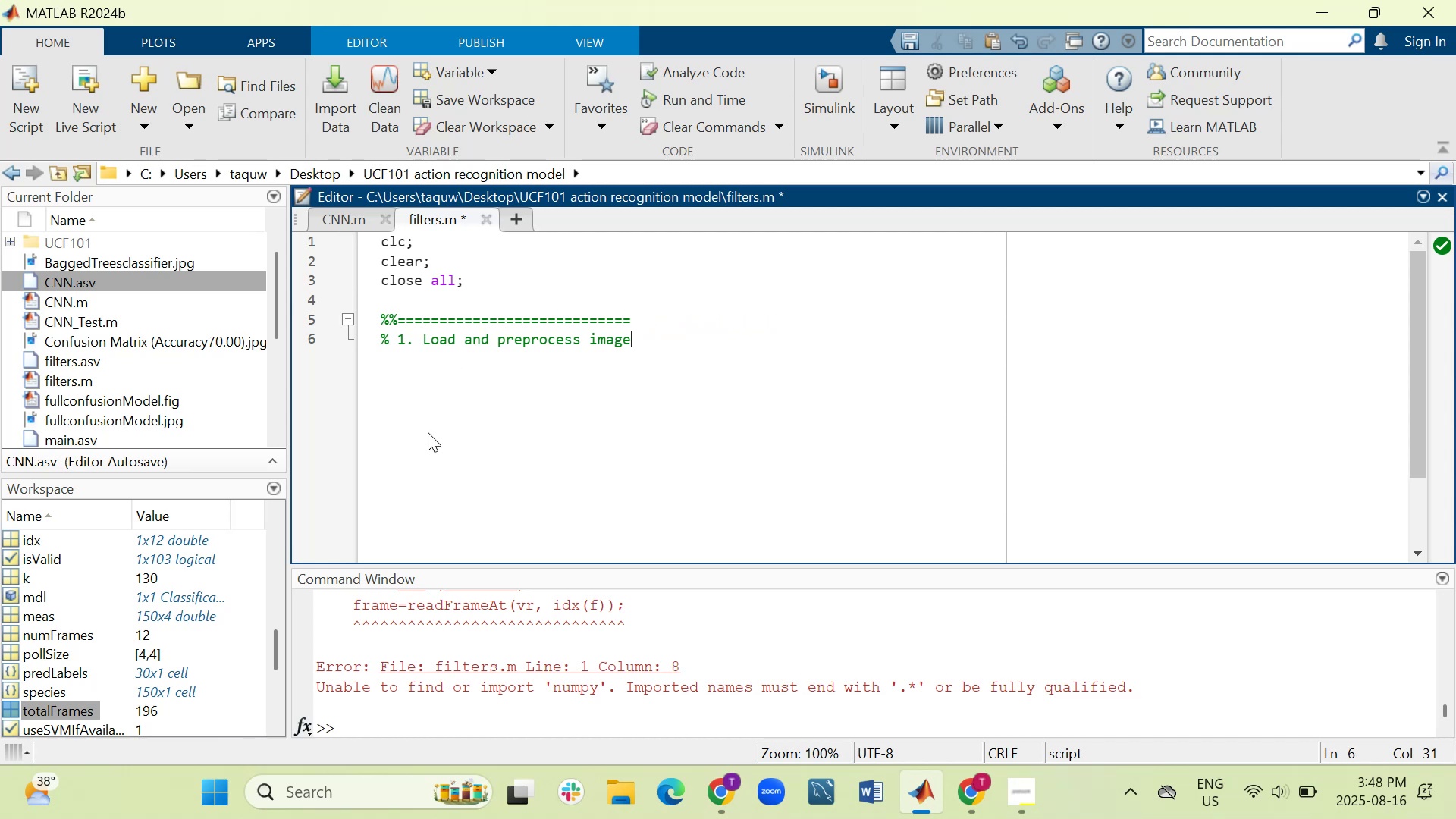 
key(Enter)
 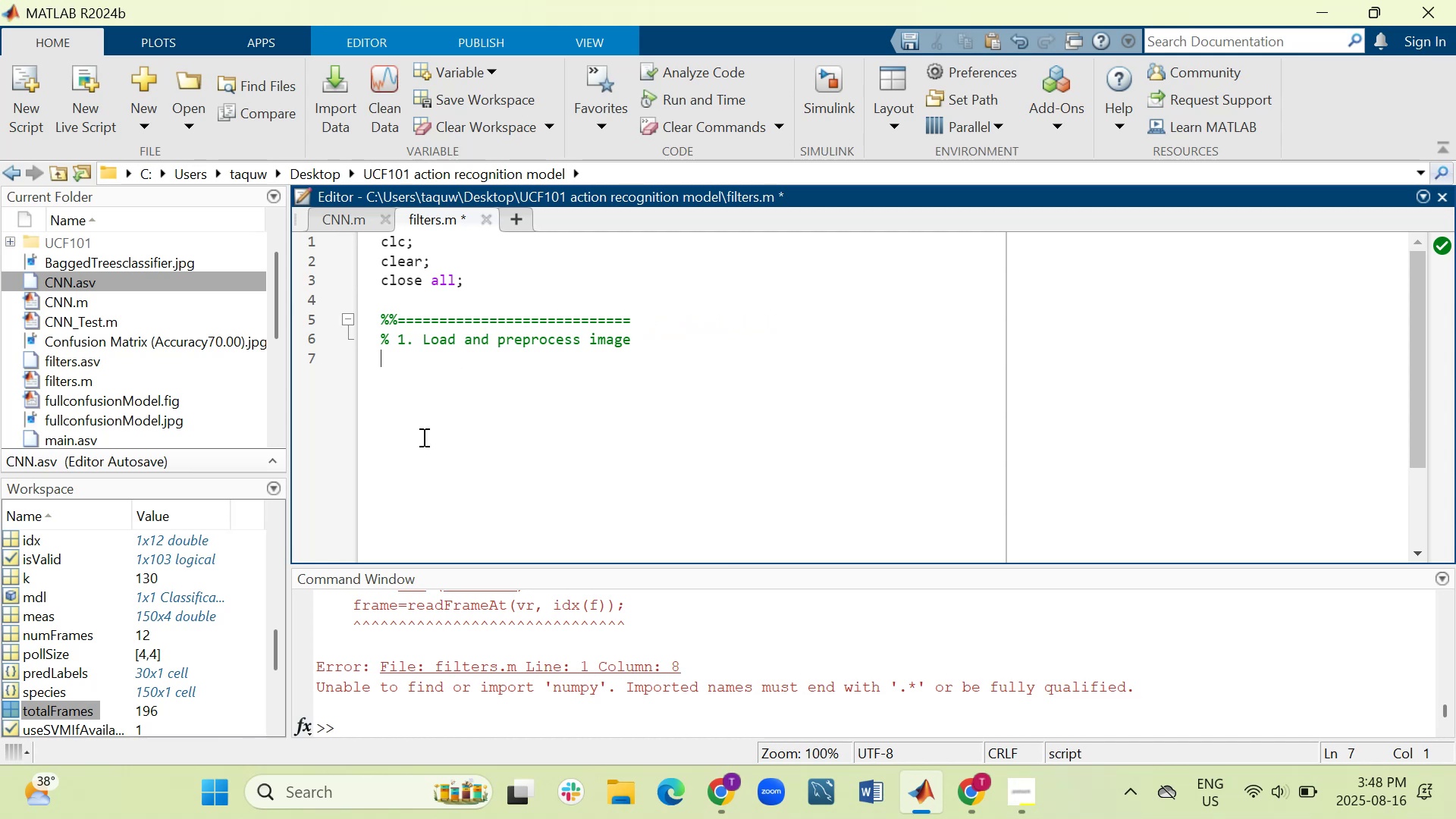 
type(%%===)
 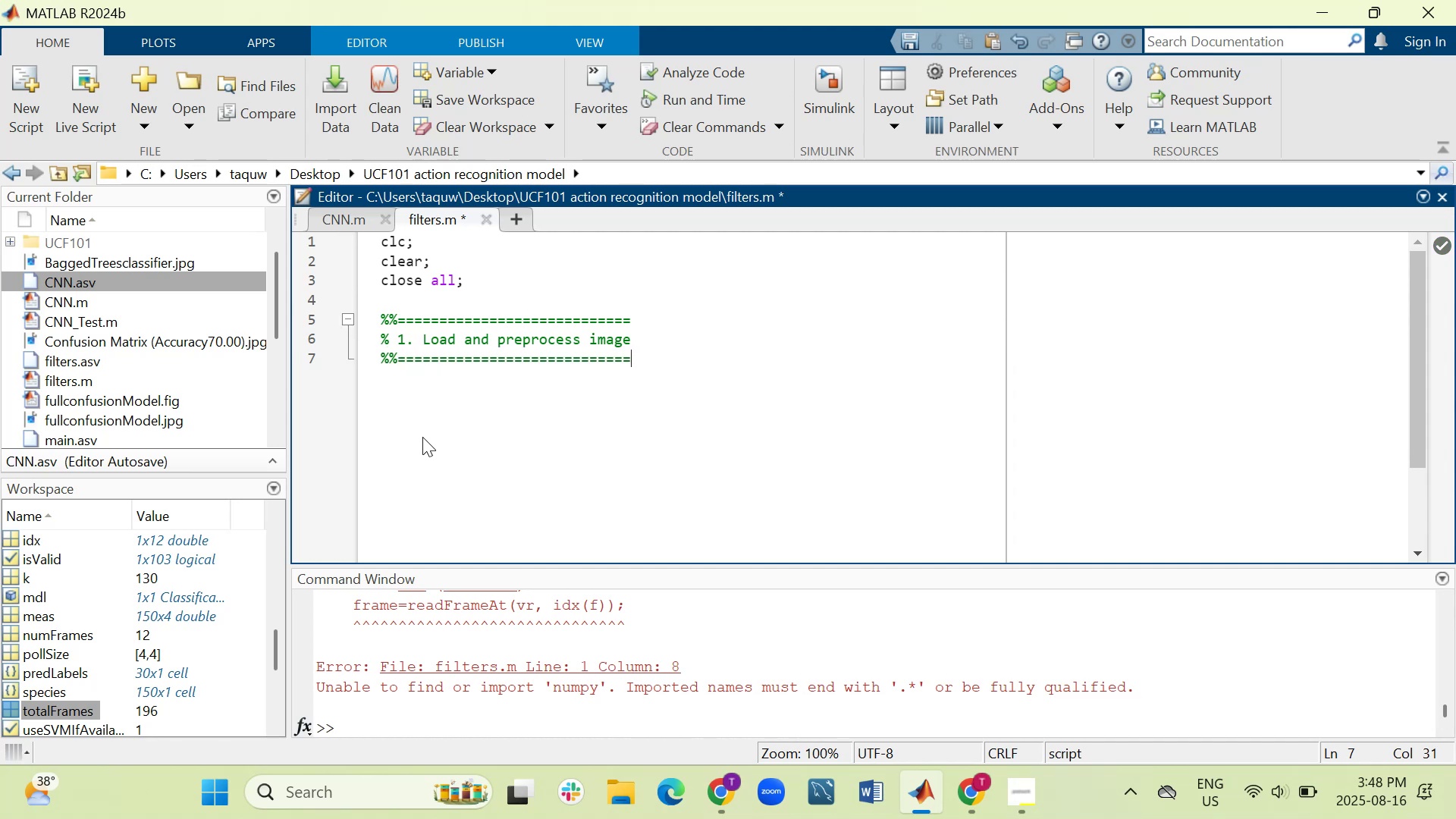 
key(Enter)
 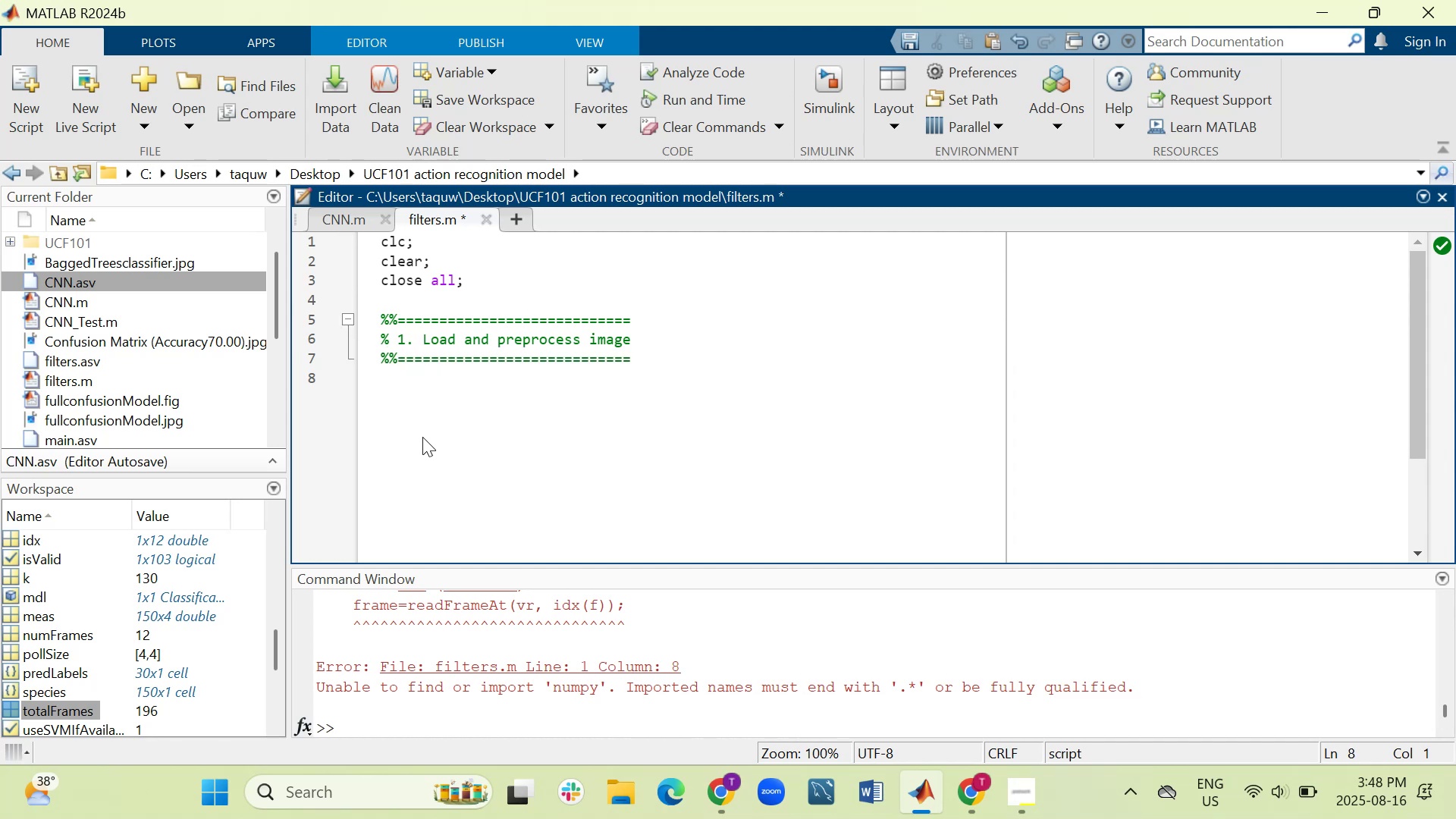 
key(Enter)
 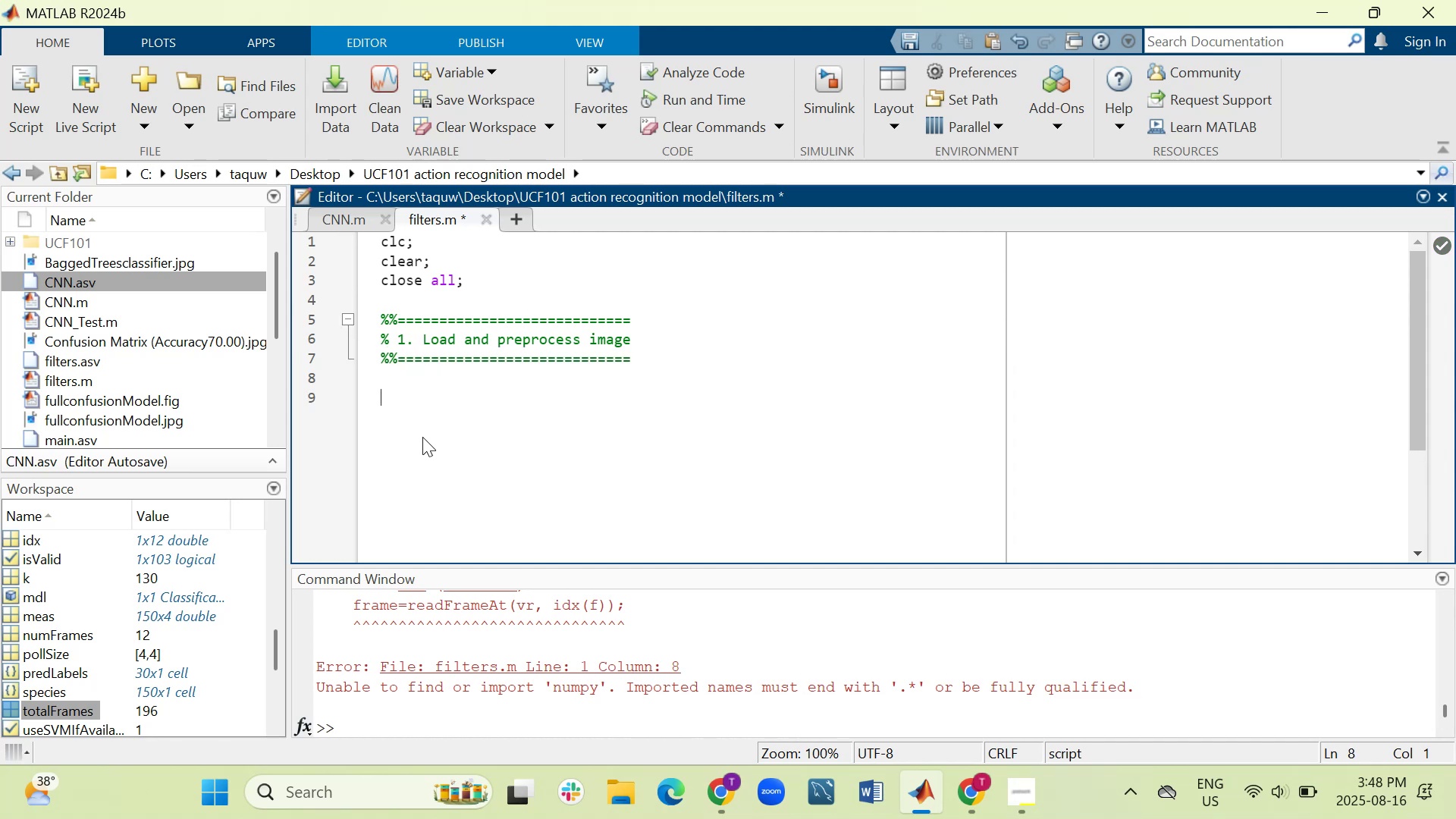 
type(%Load example image (astronaut equivalent in Ma)
key(Backspace)
key(Backspace)
key(Backspace)
key(Backspace)
key(Backspace)
key(Backspace)
 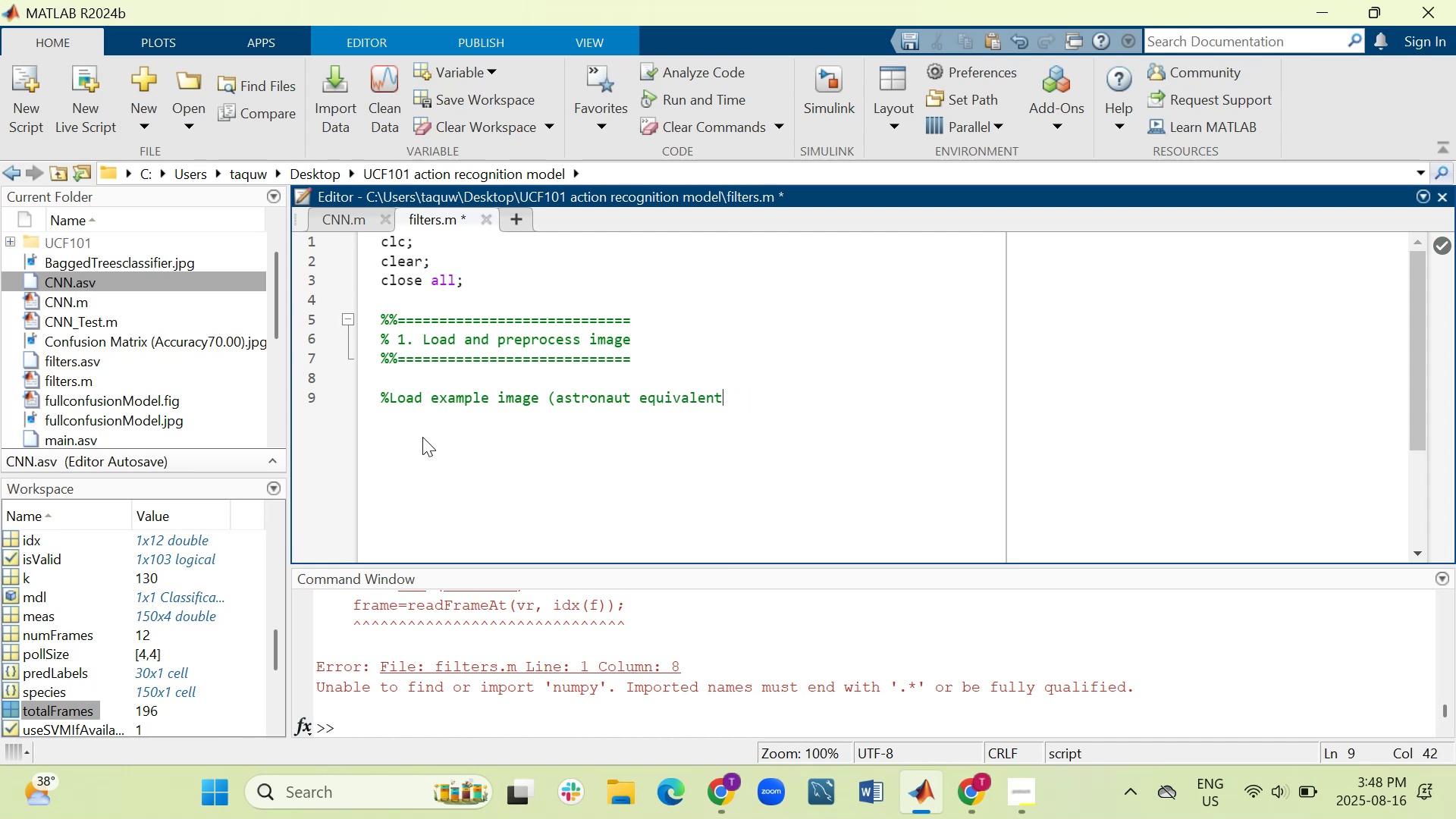 
key(Shift+0)
 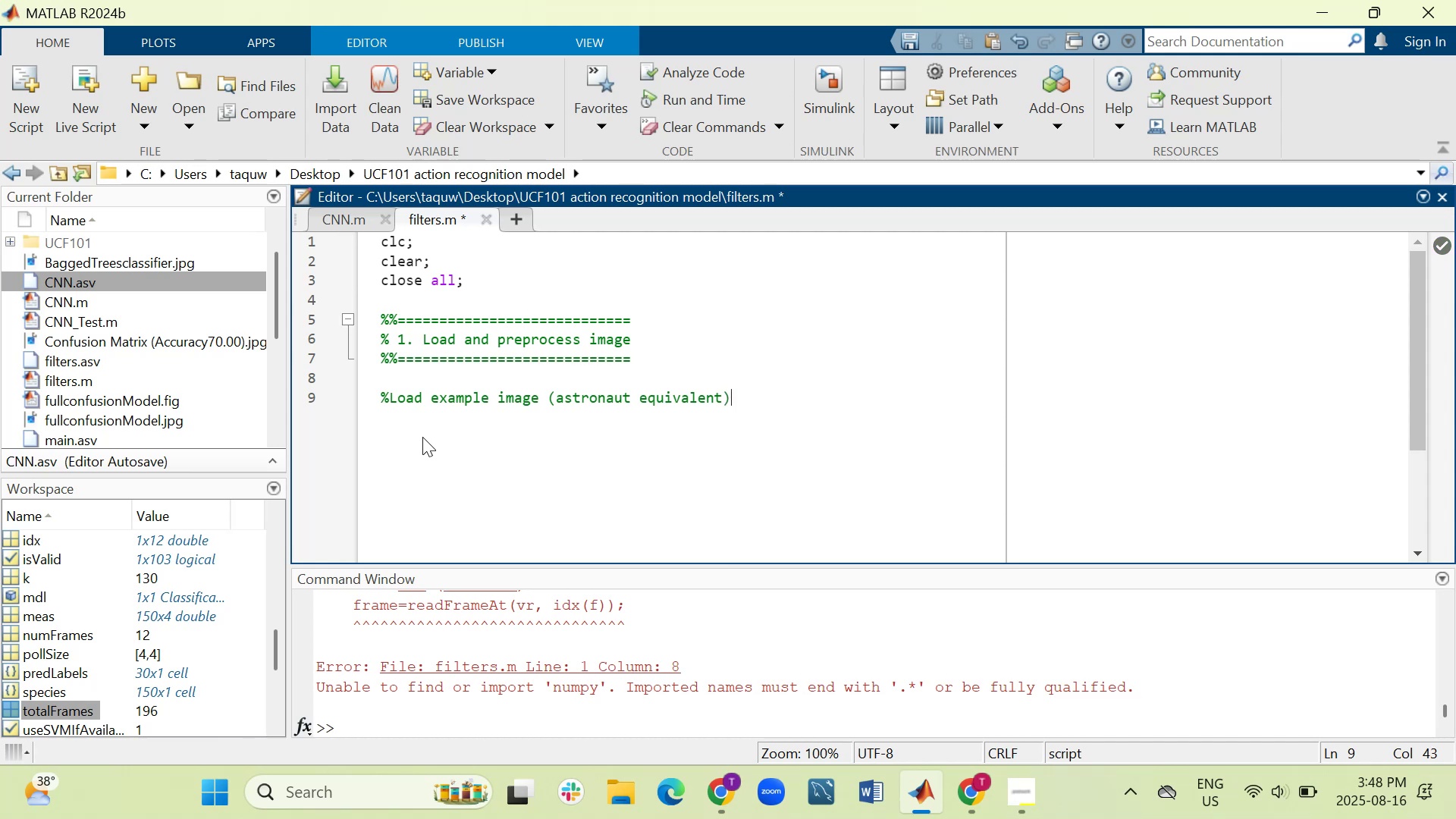 
key(Enter)
 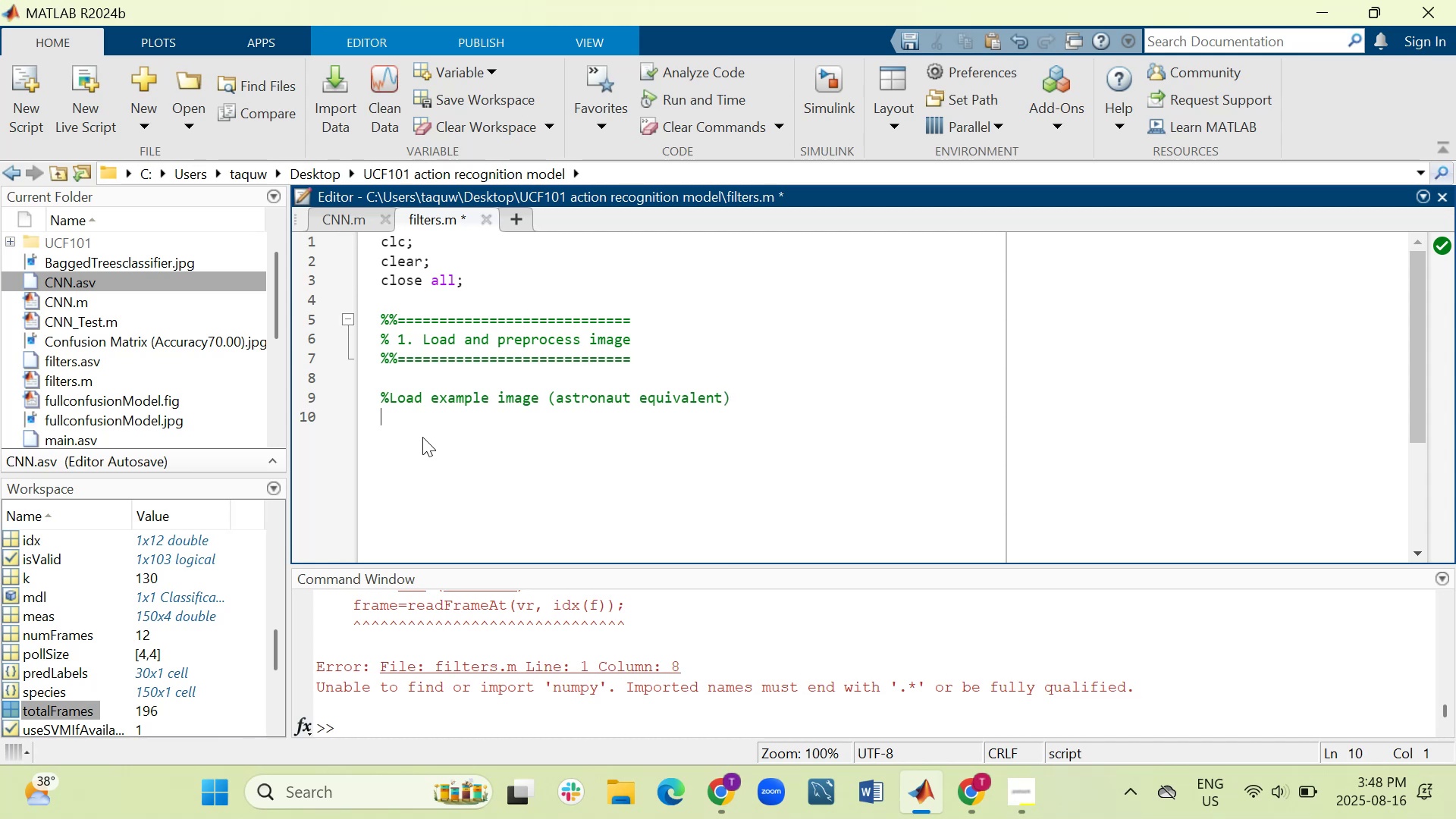 
type(img_rgb = imread(')
 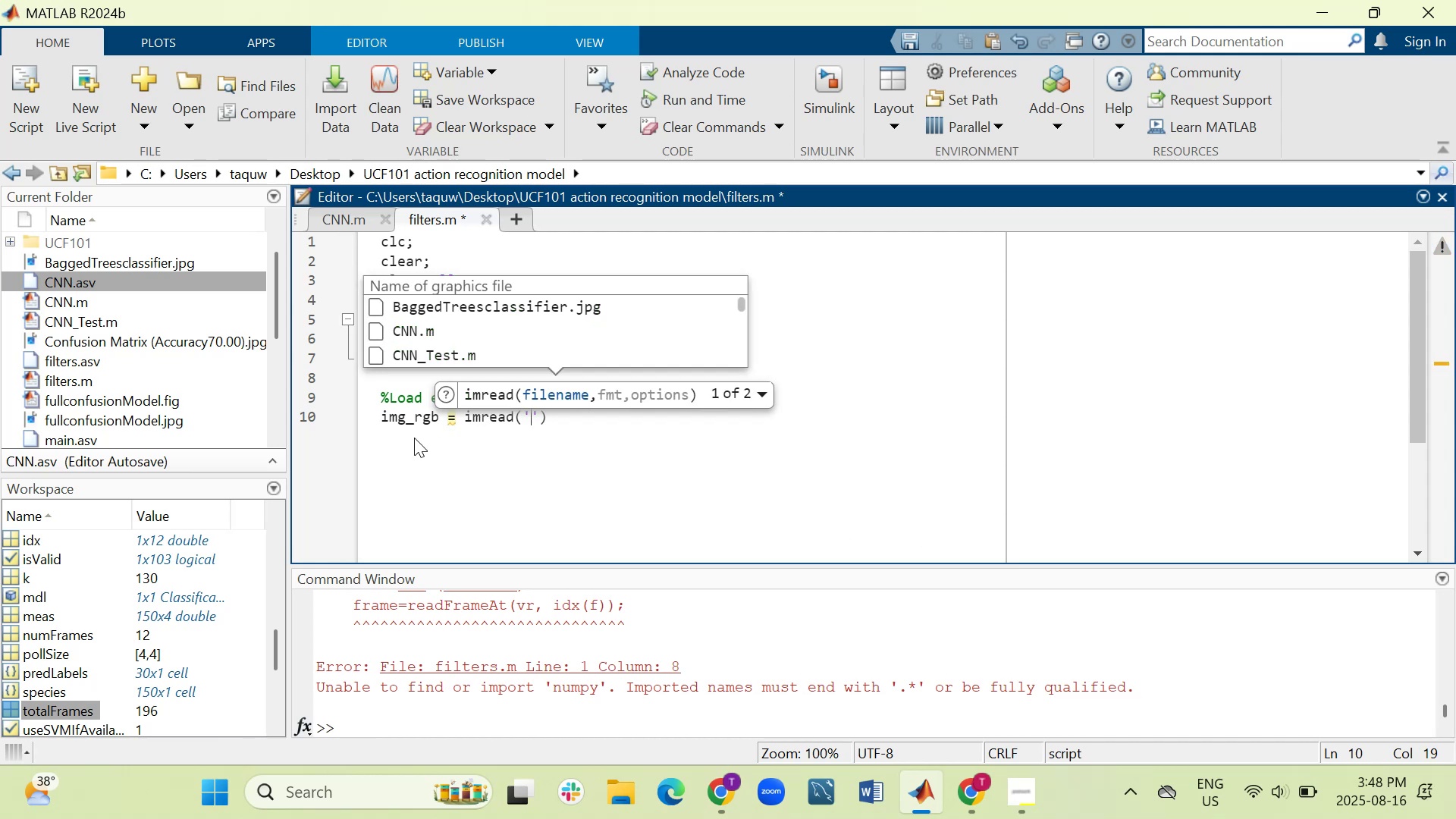 
type(peppers.p)
 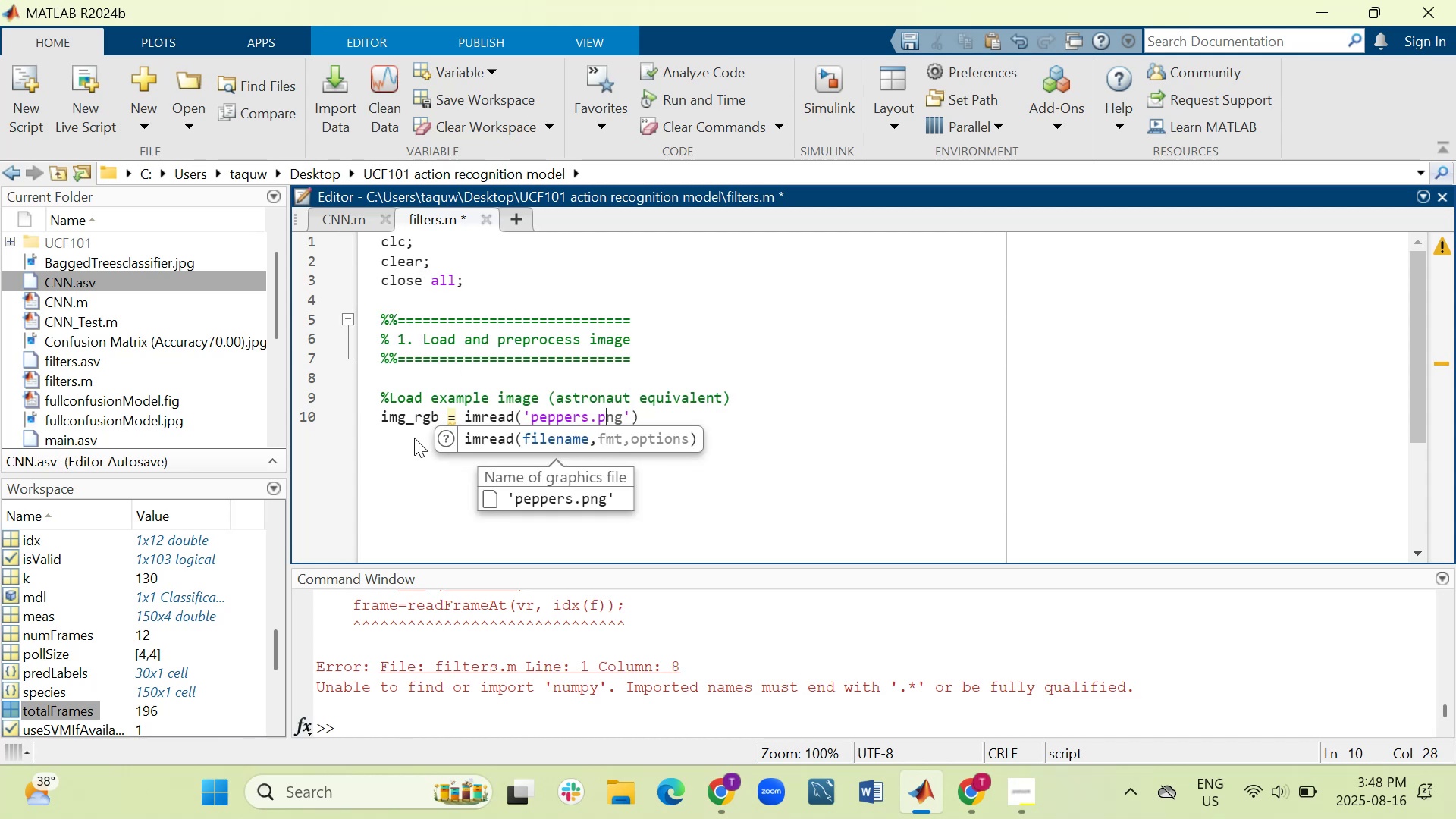 
key(Enter)
 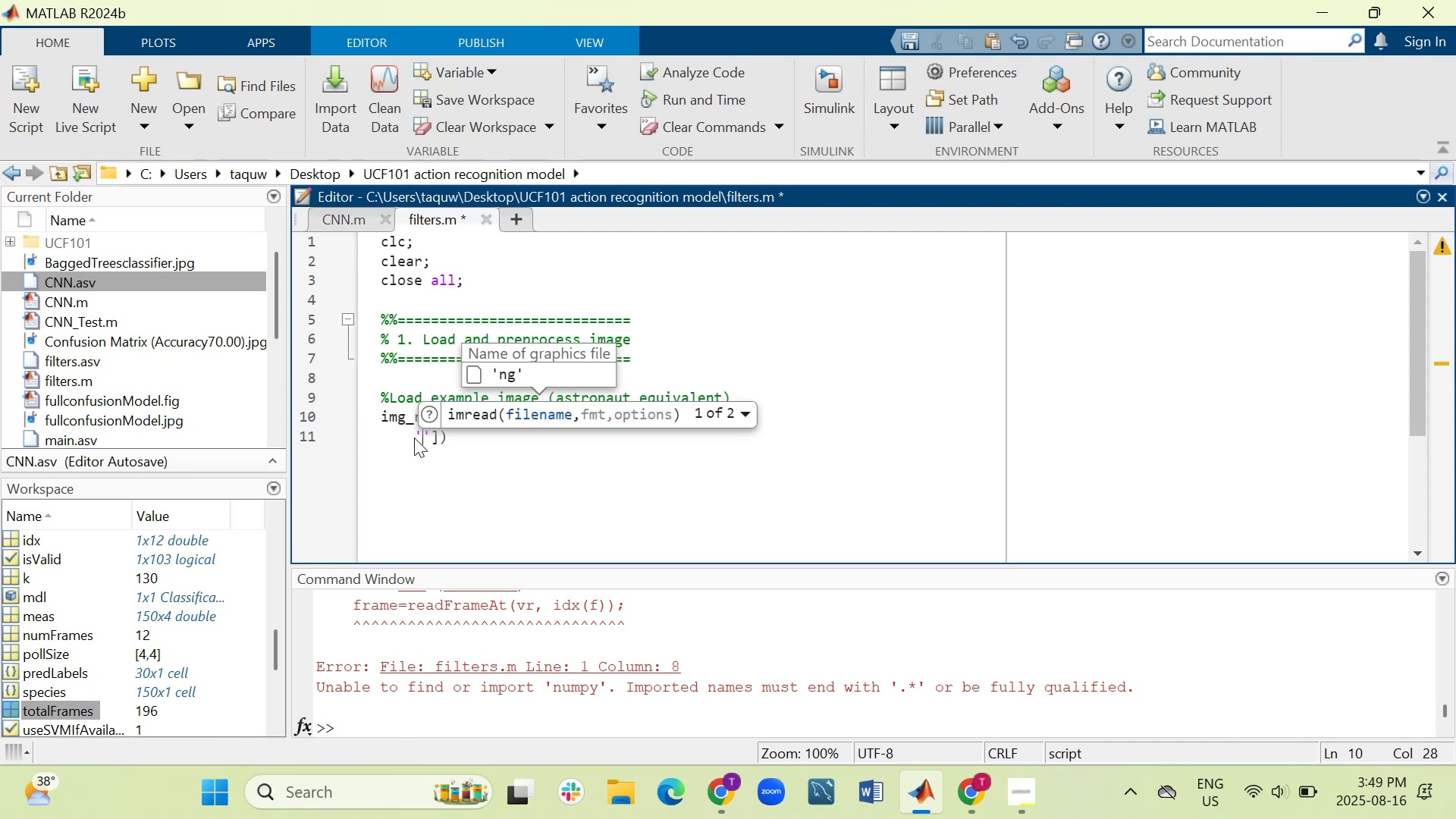 
key(Backspace)
 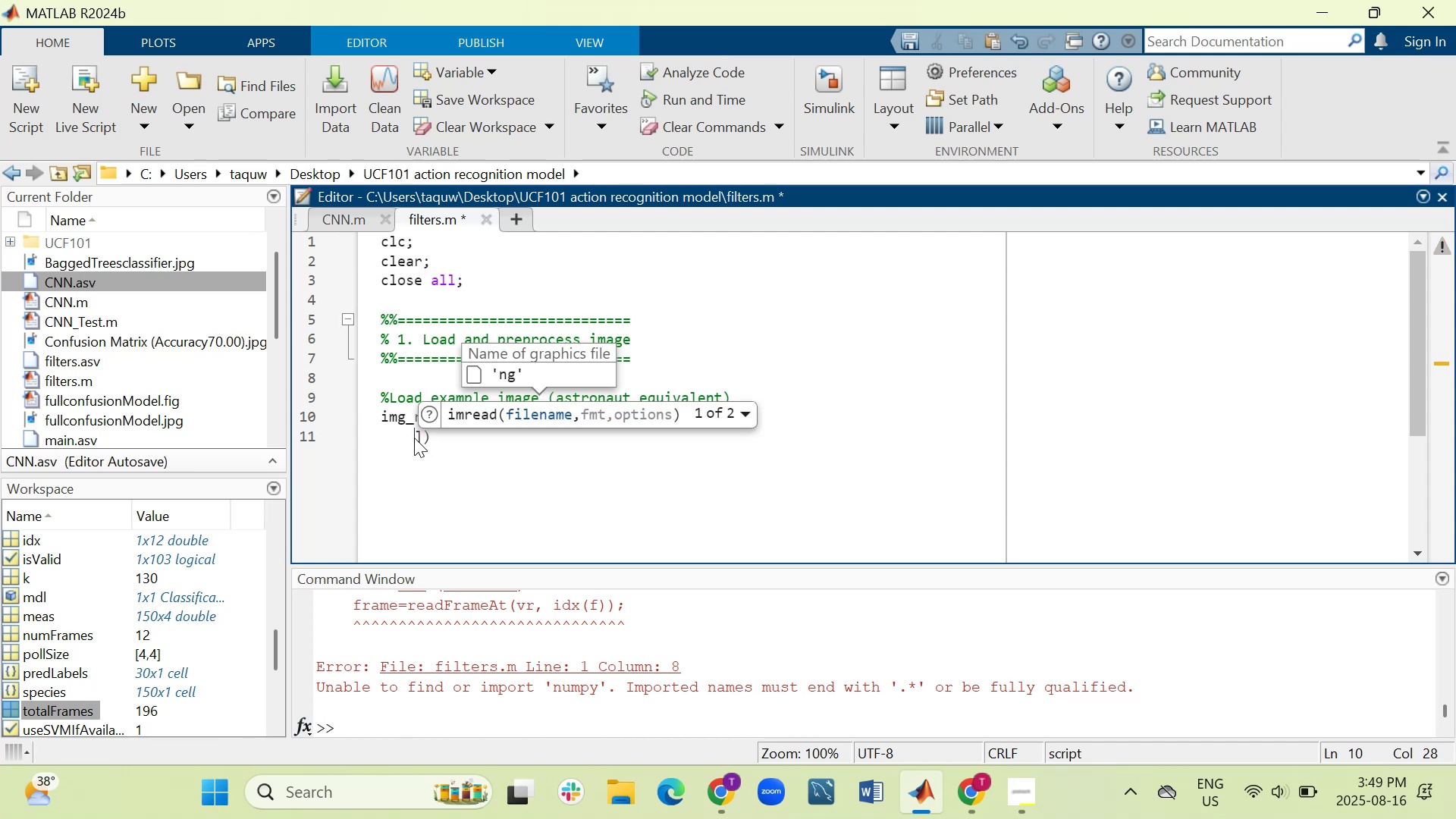 
key(Backspace)
 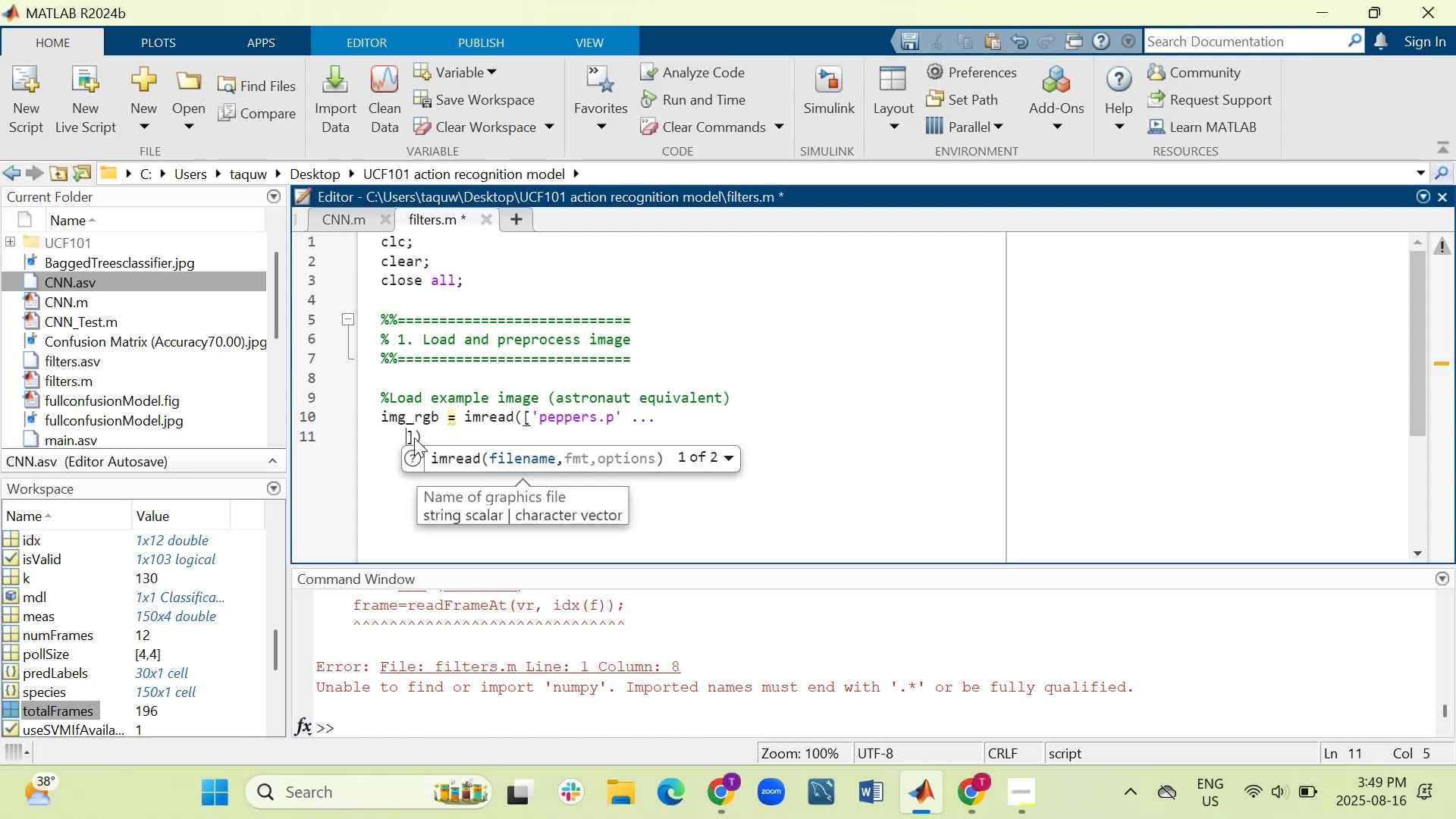 
key(Backspace)
 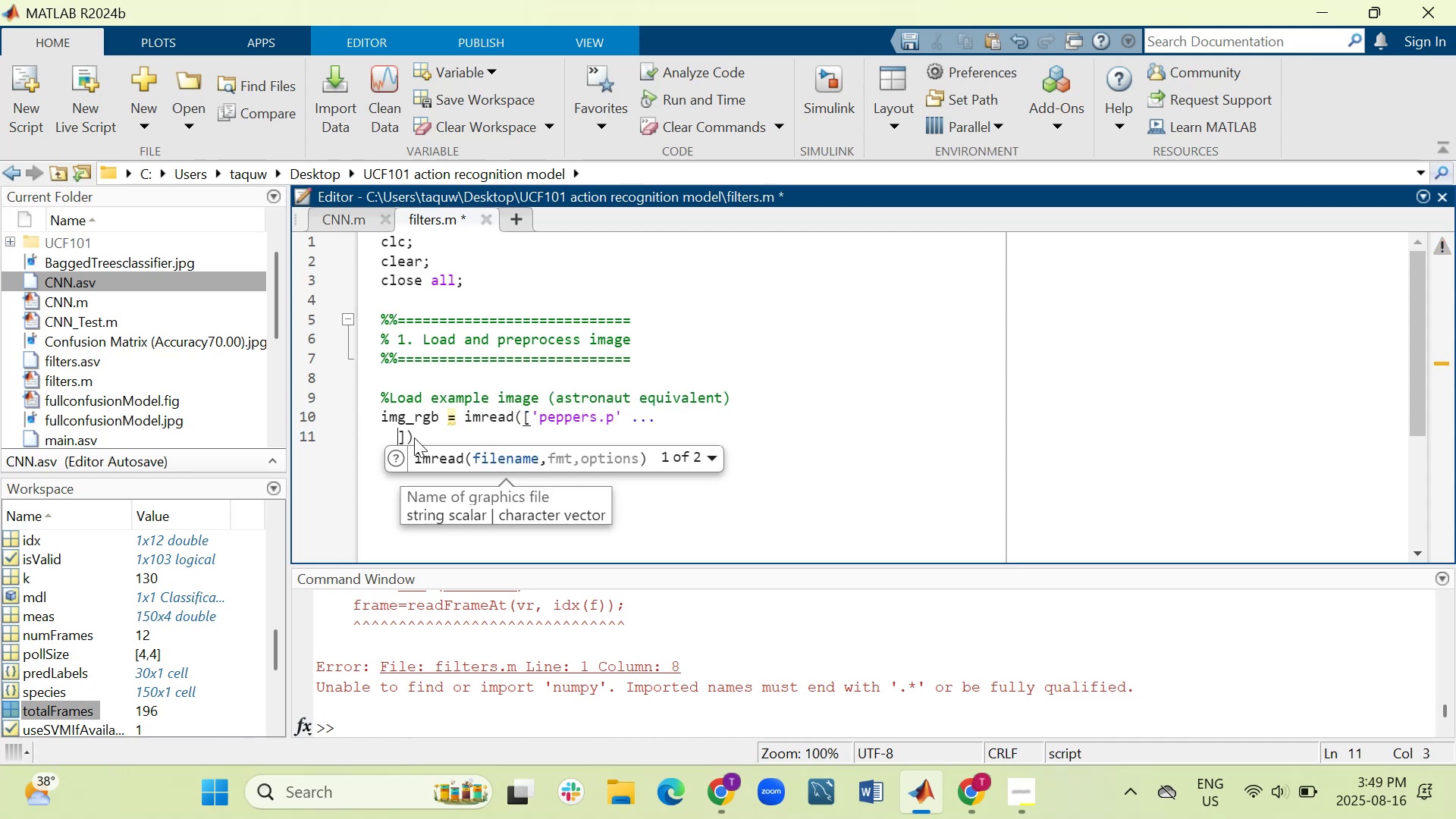 
key(Backspace)
 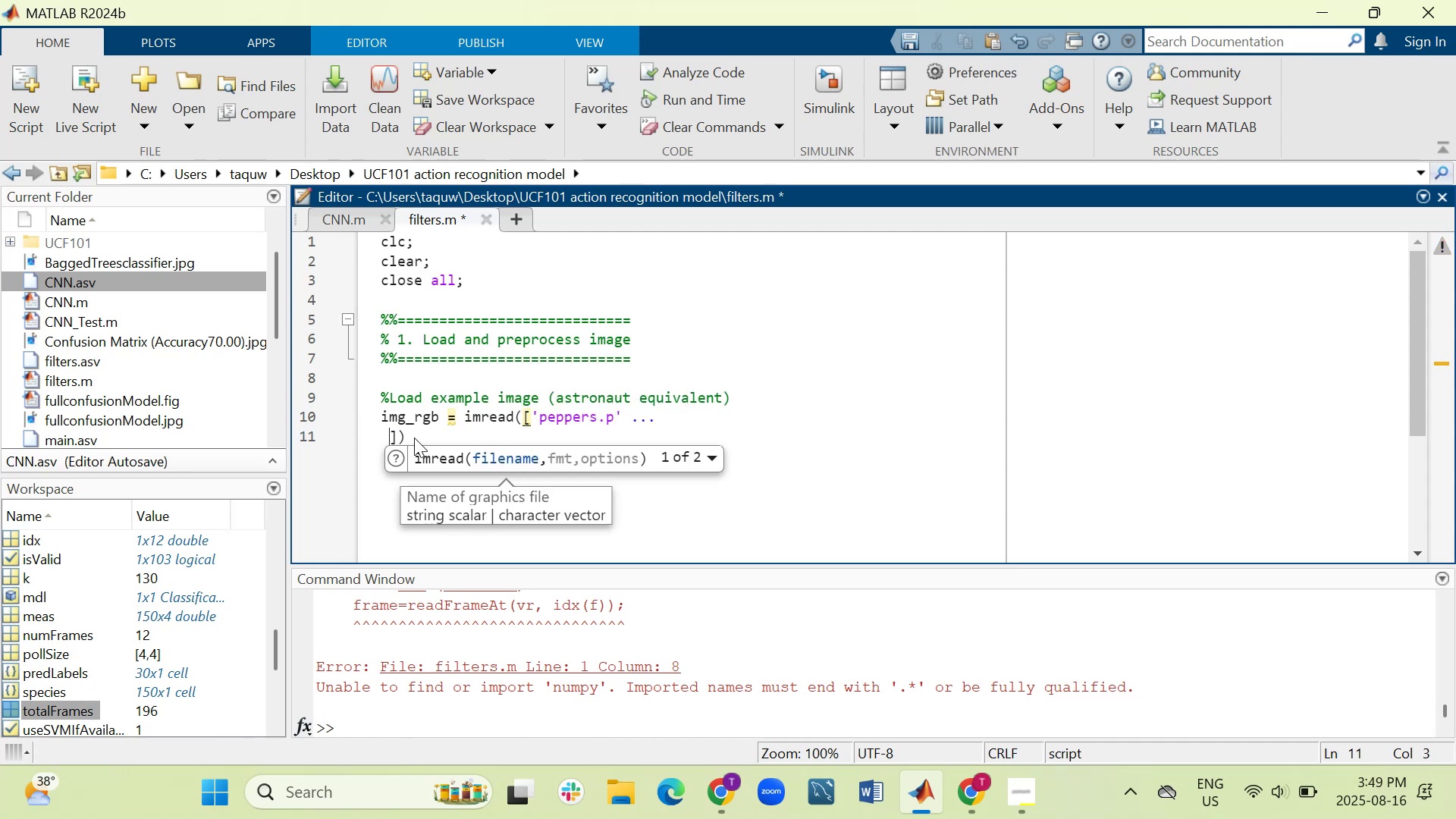 
key(Backspace)
 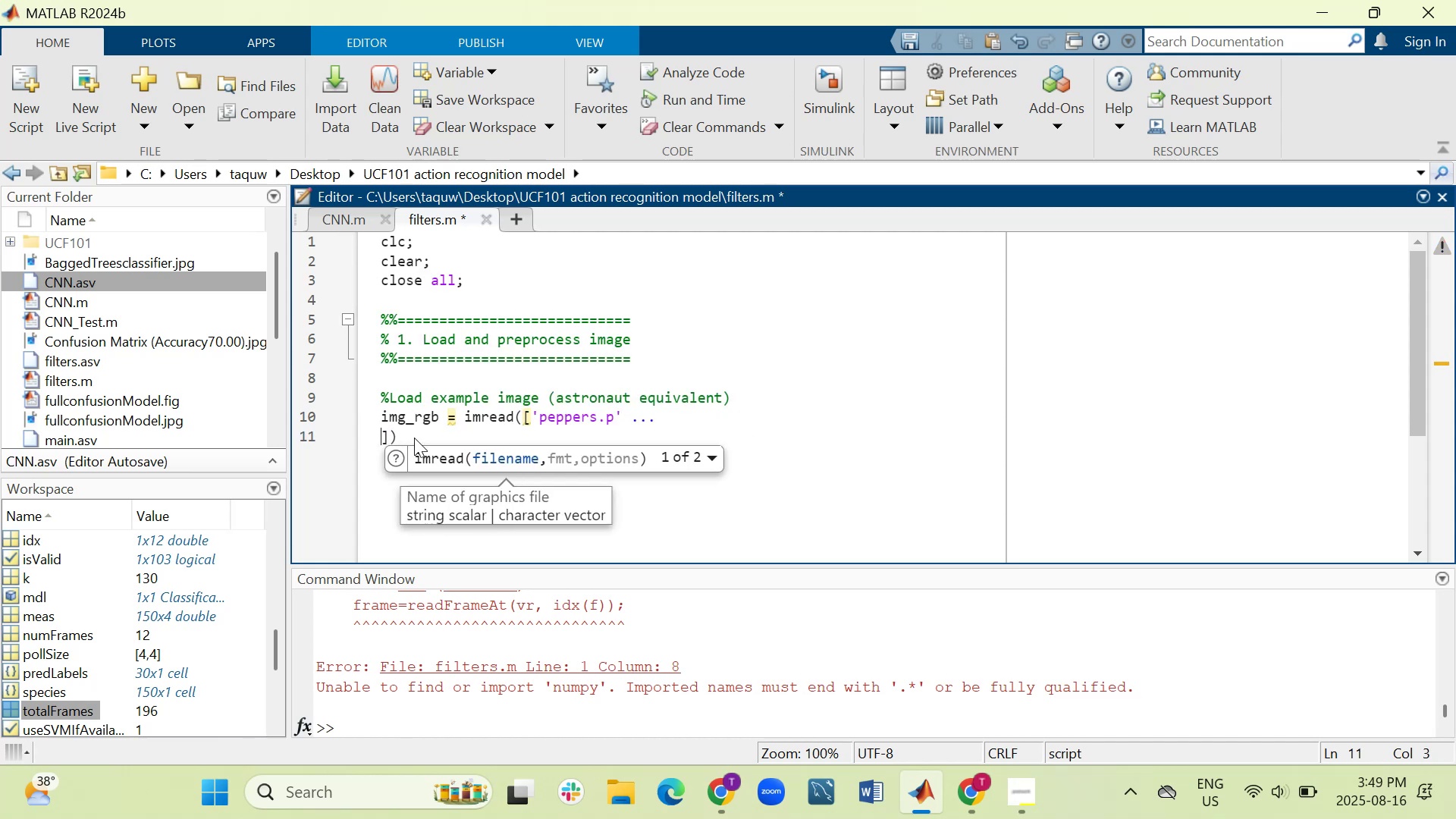 
key(Backspace)
 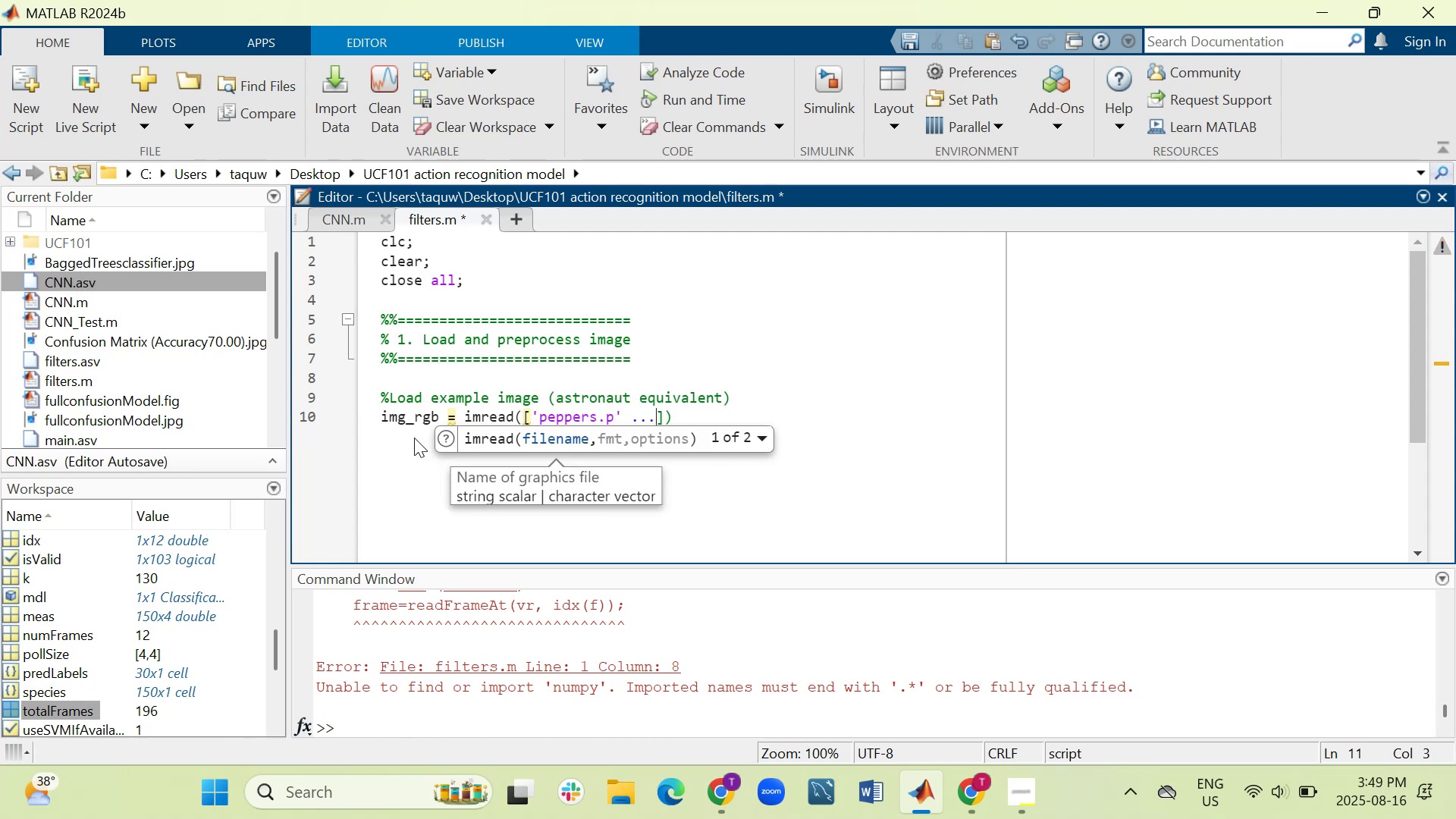 
key(Backspace)
 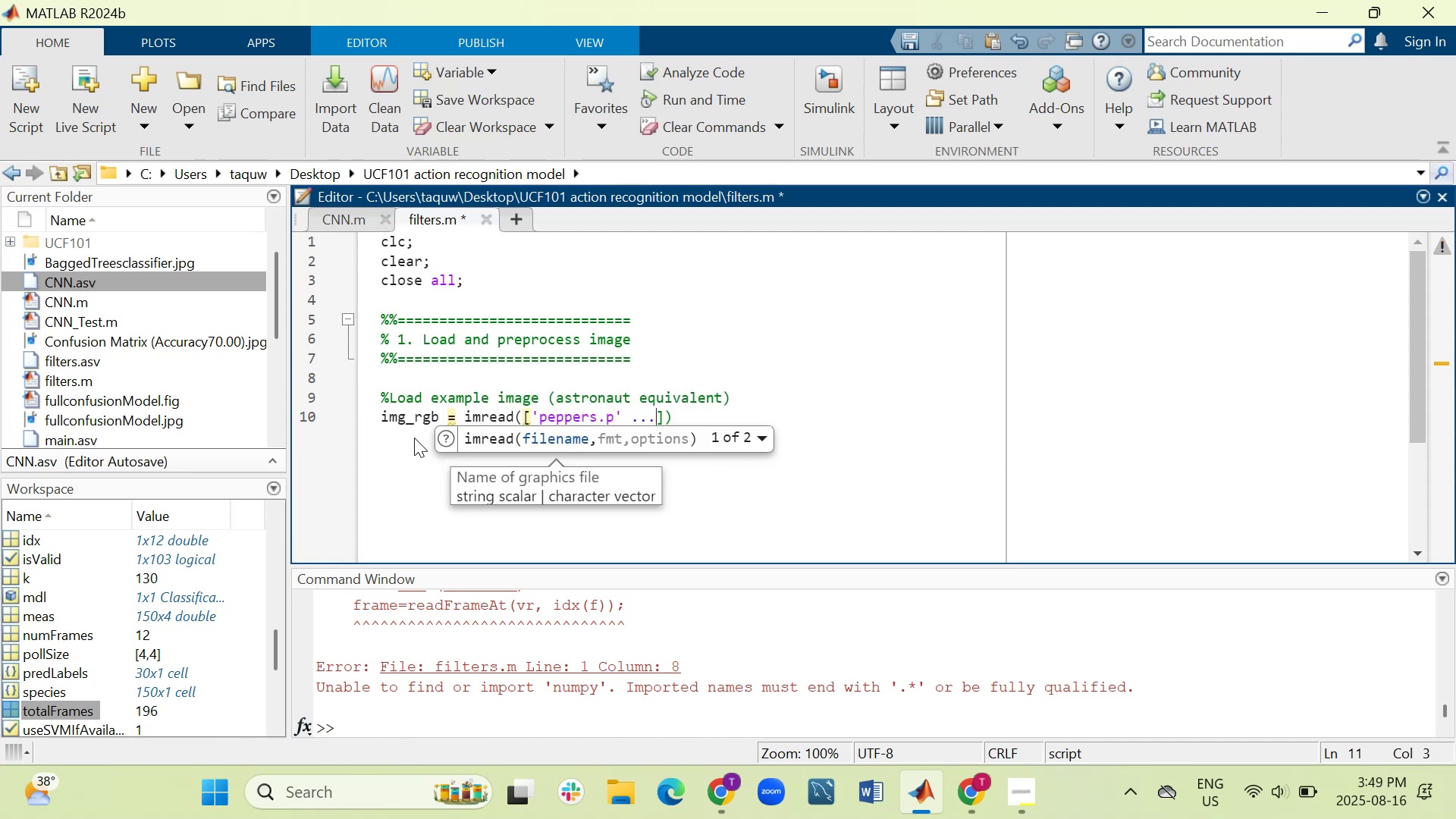 
key(Backspace)
 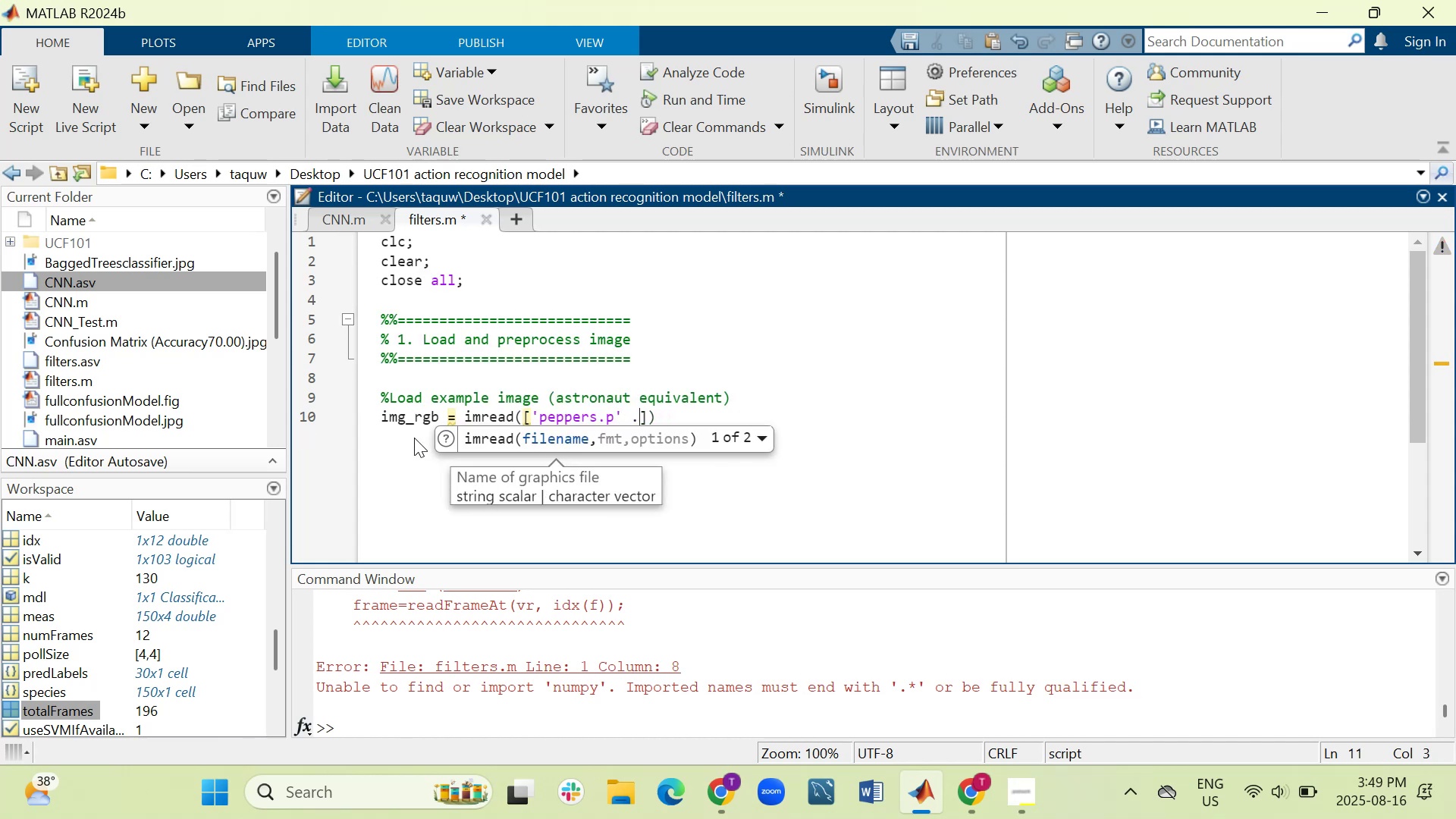 
key(Backspace)
 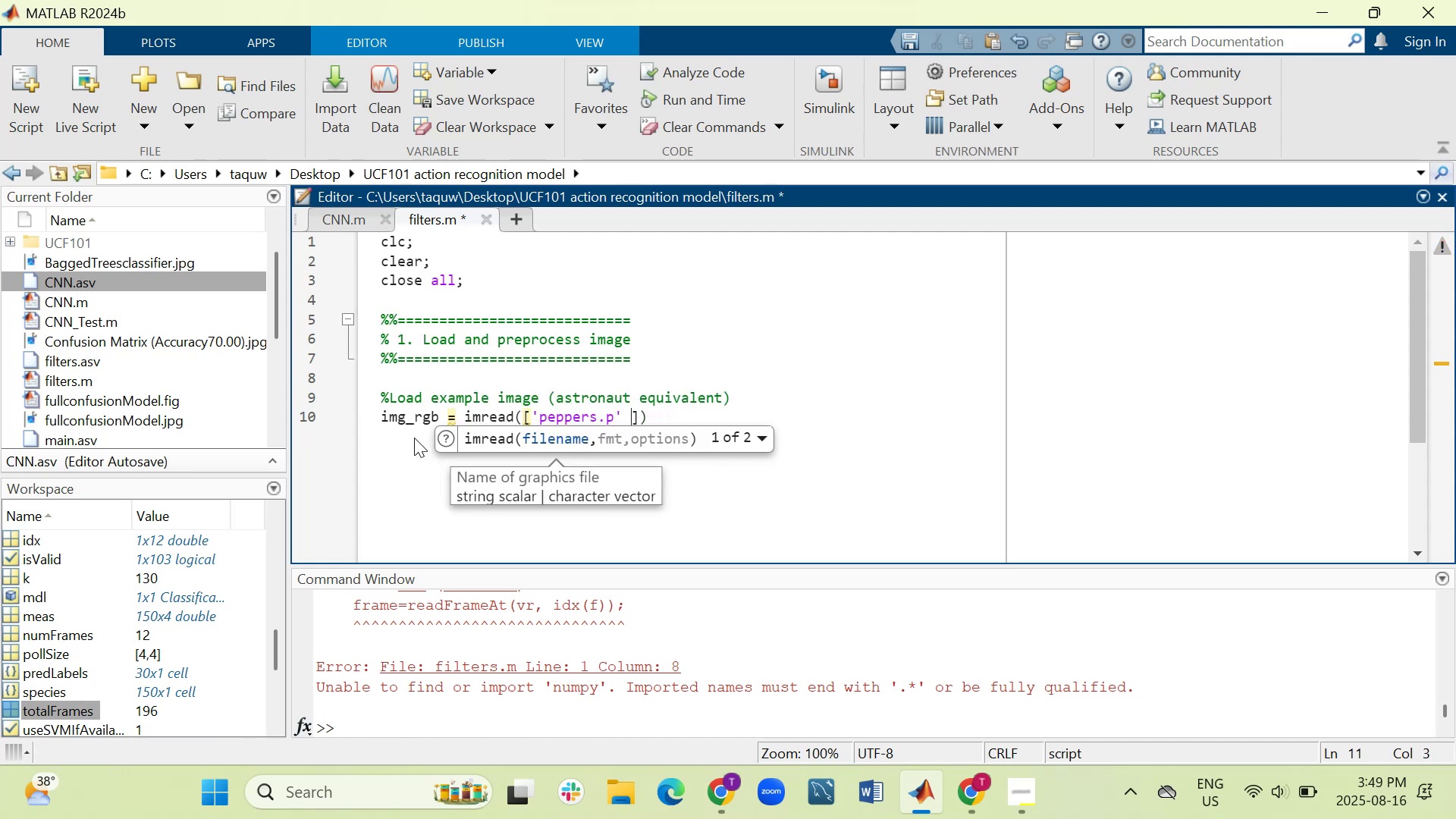 
key(Backspace)
 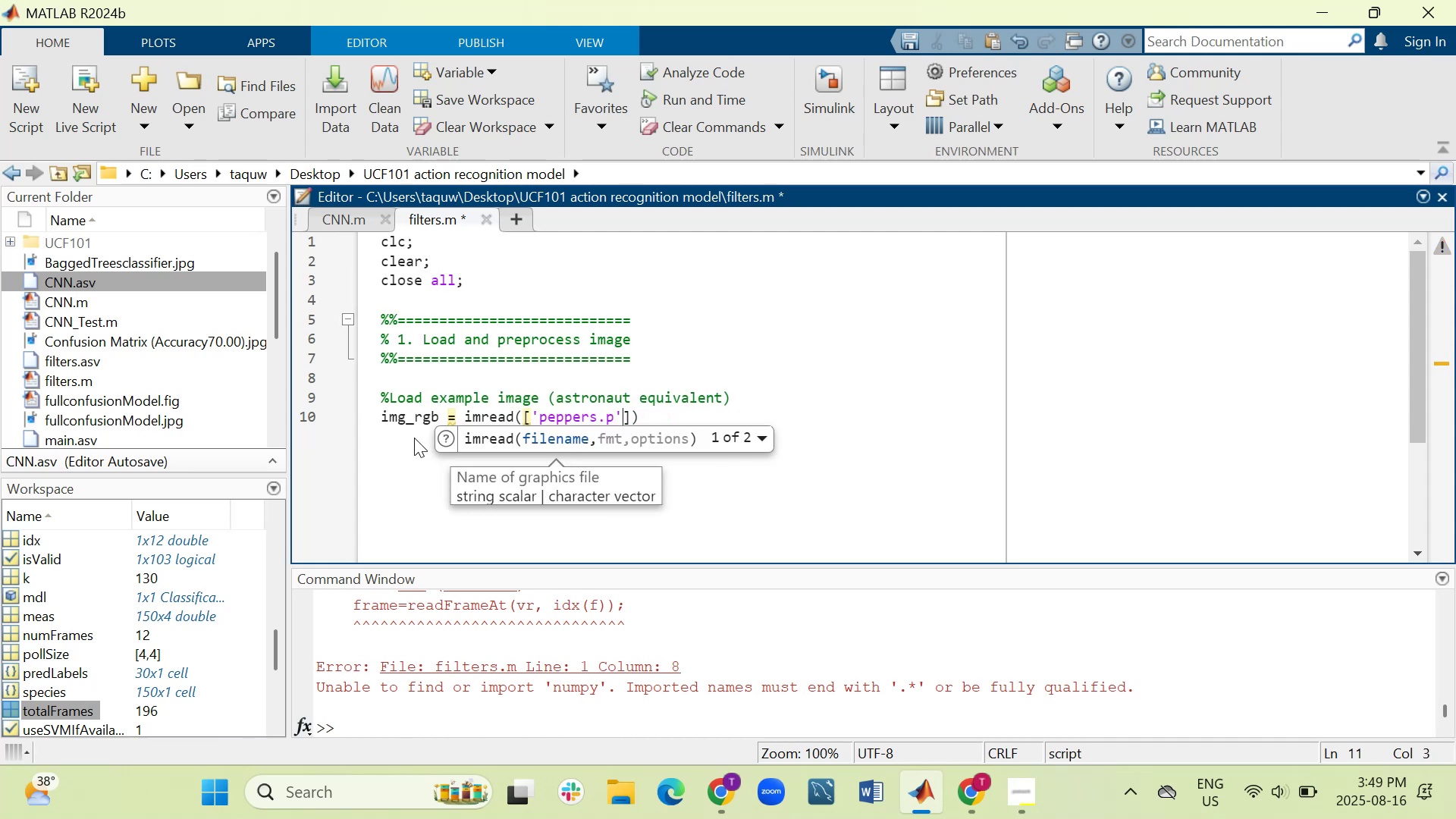 
key(Backspace)
 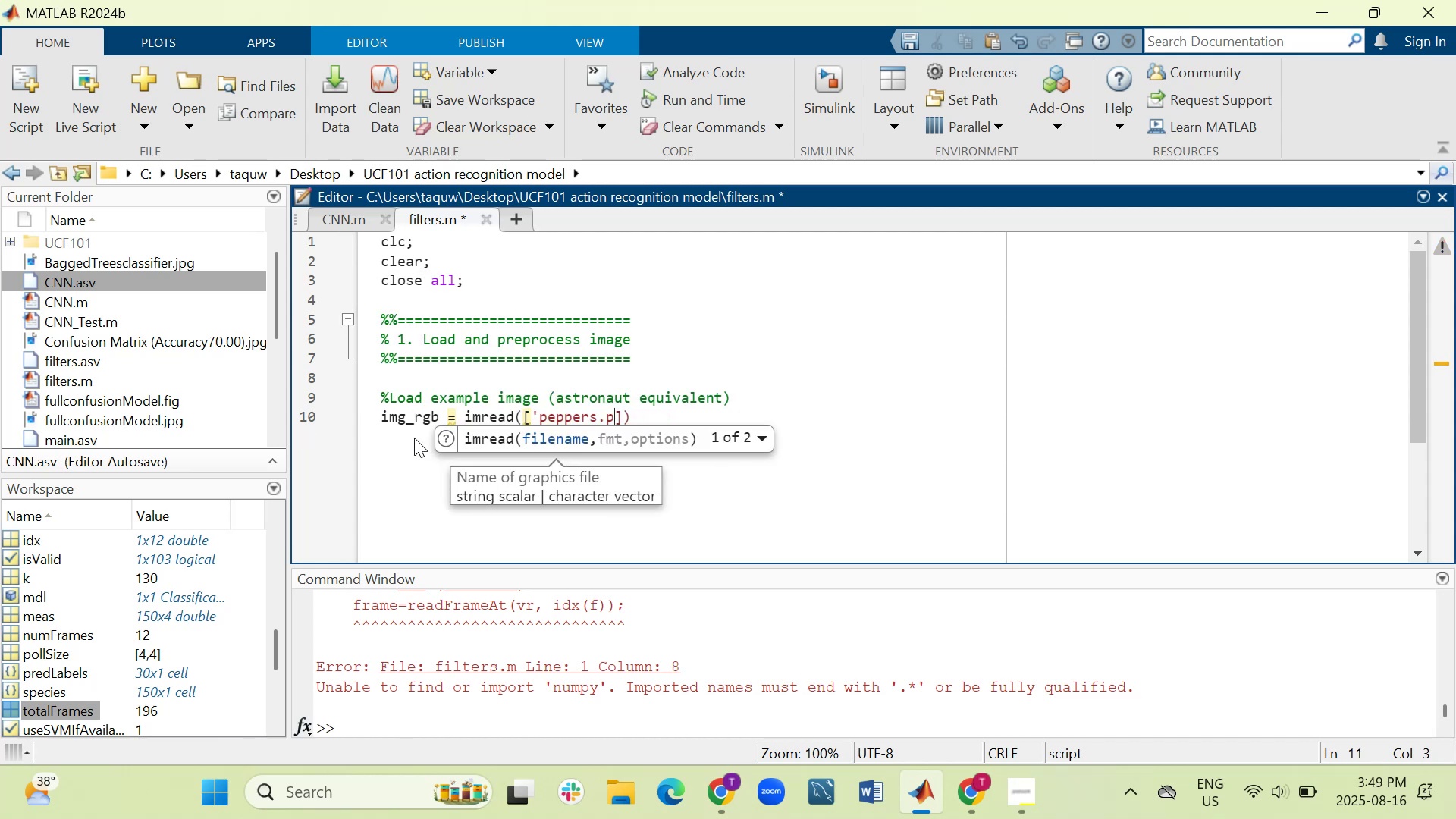 
key(Backspace)
 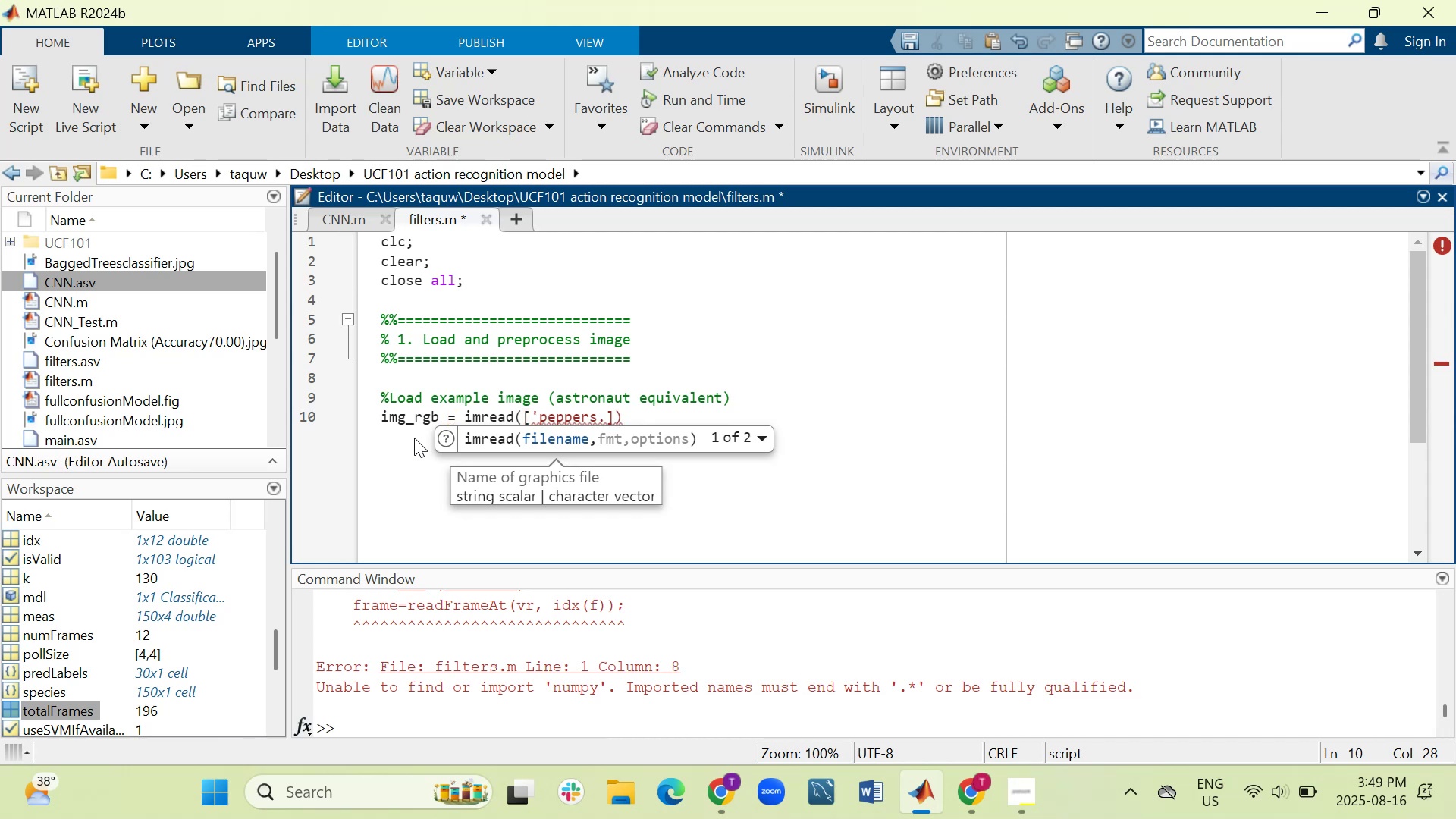 
key(P)
 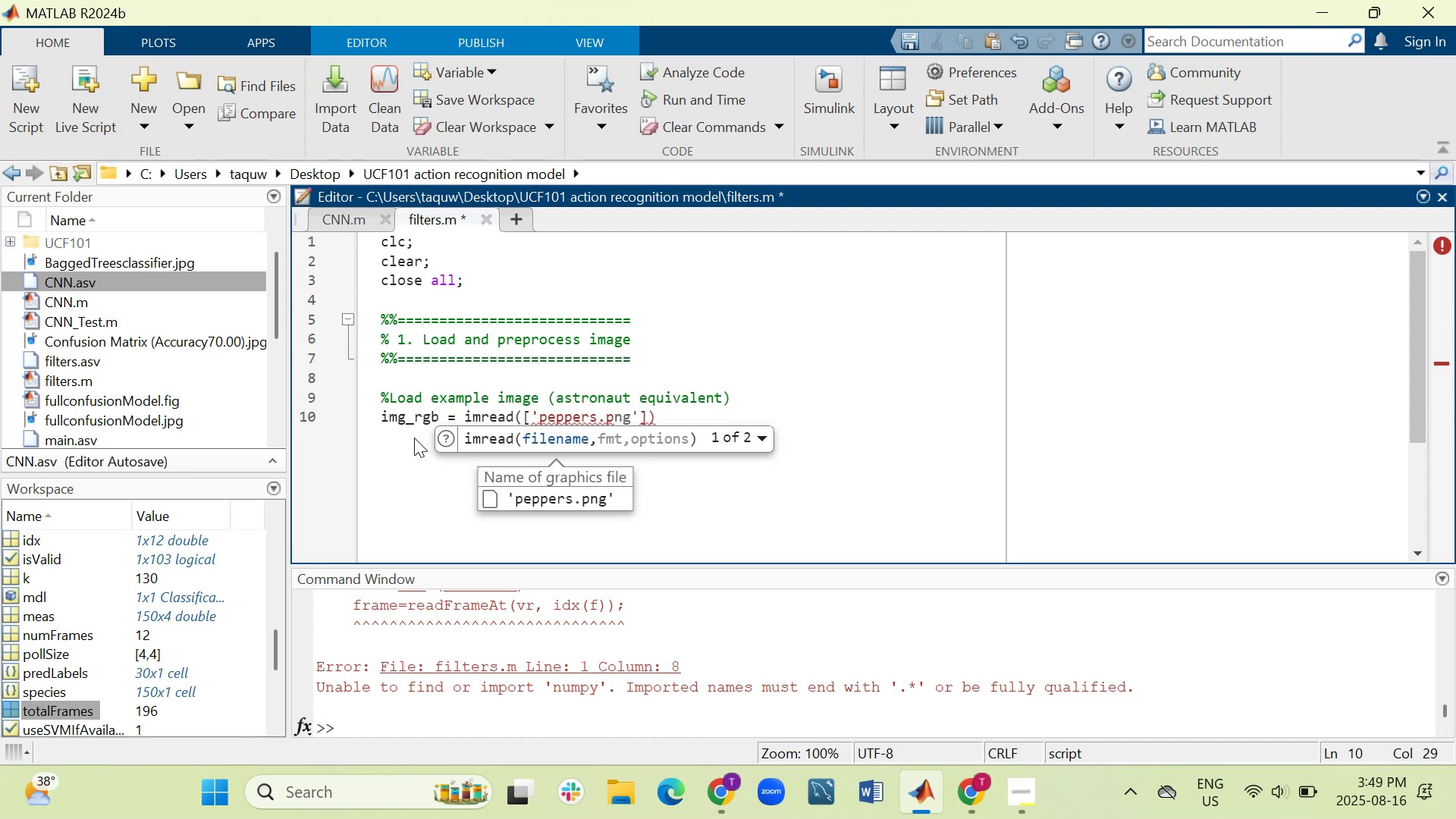 
key(ArrowRight)
 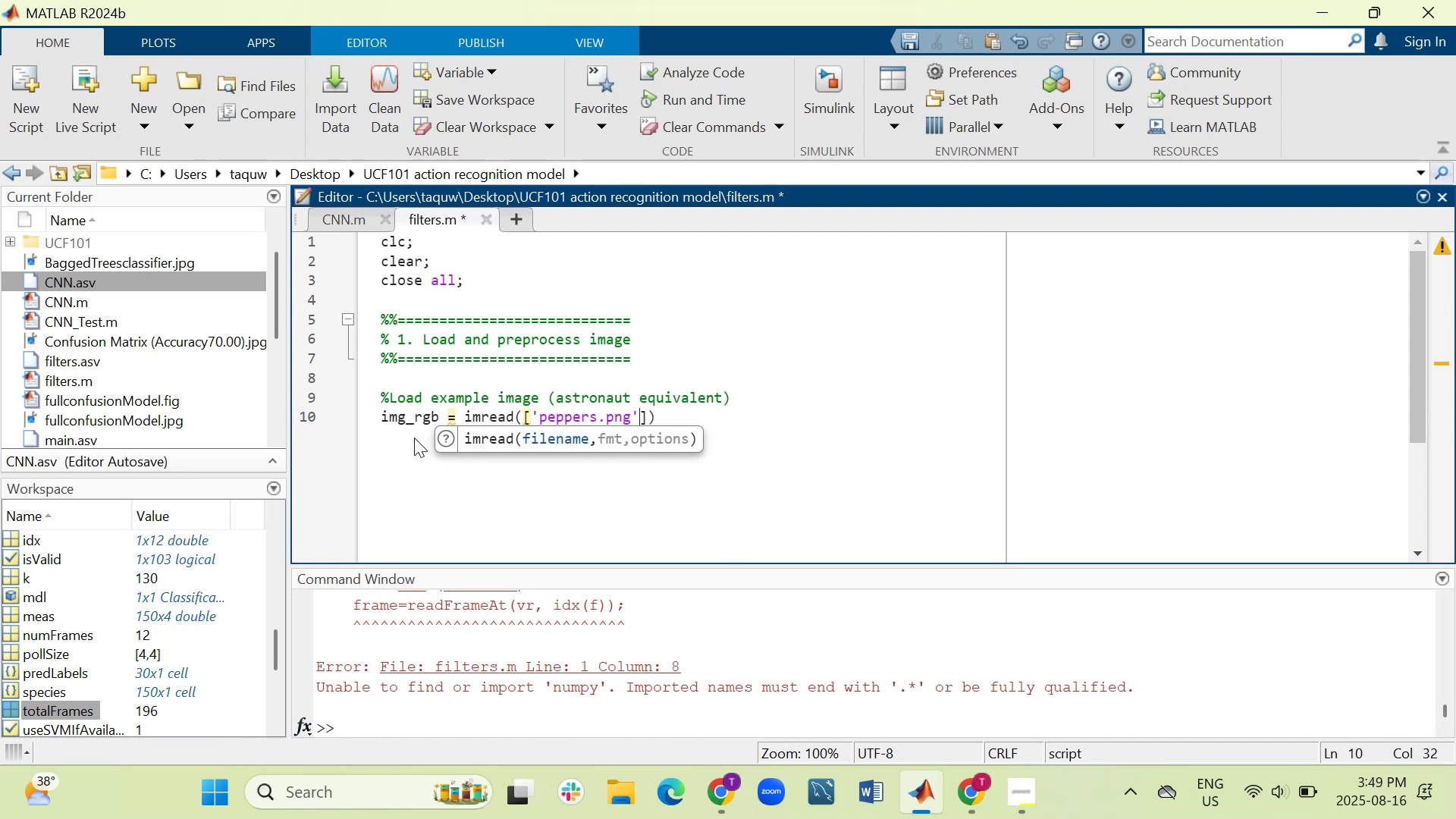 
key(ArrowRight)
 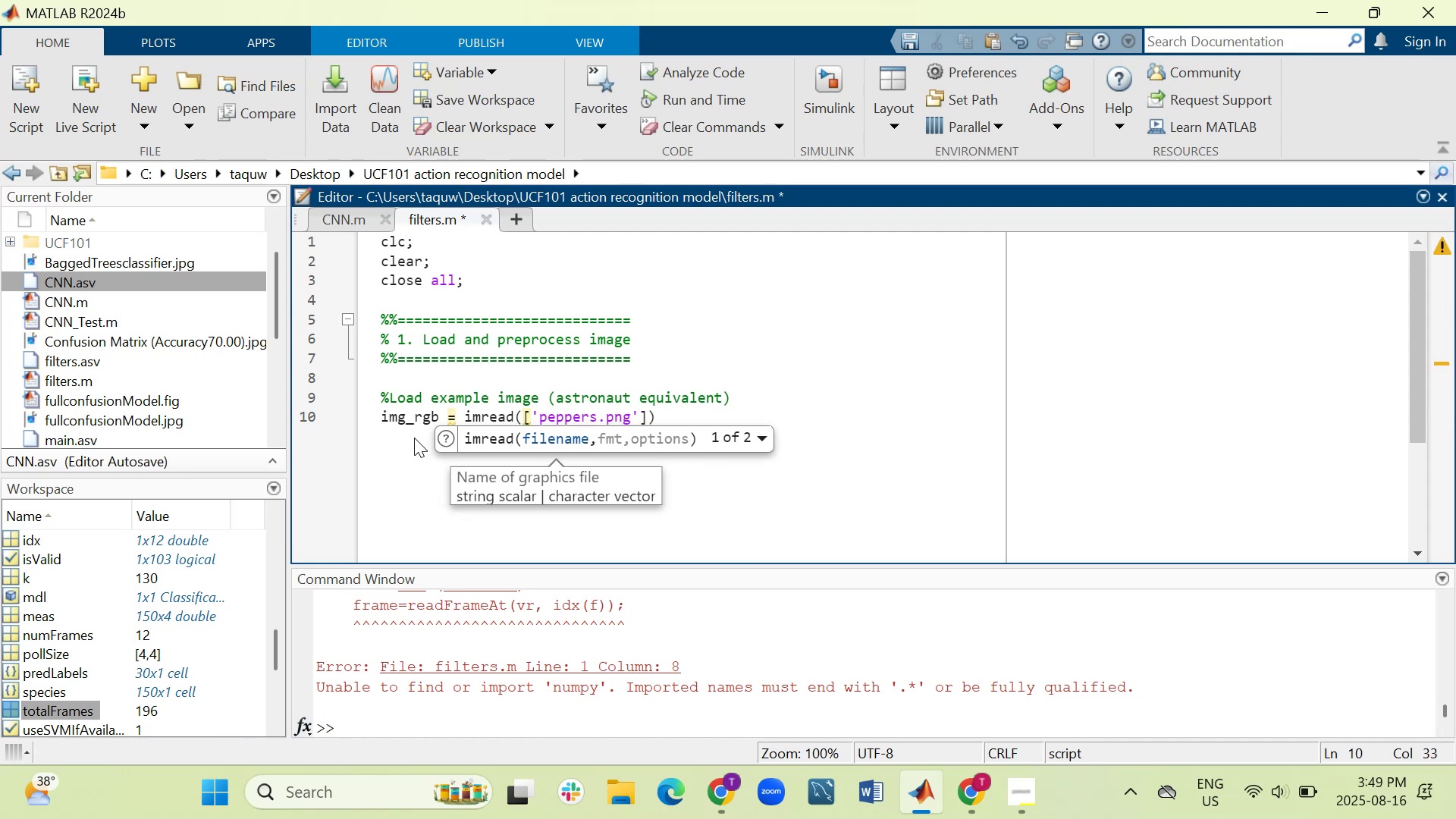 
key(ArrowRight)
 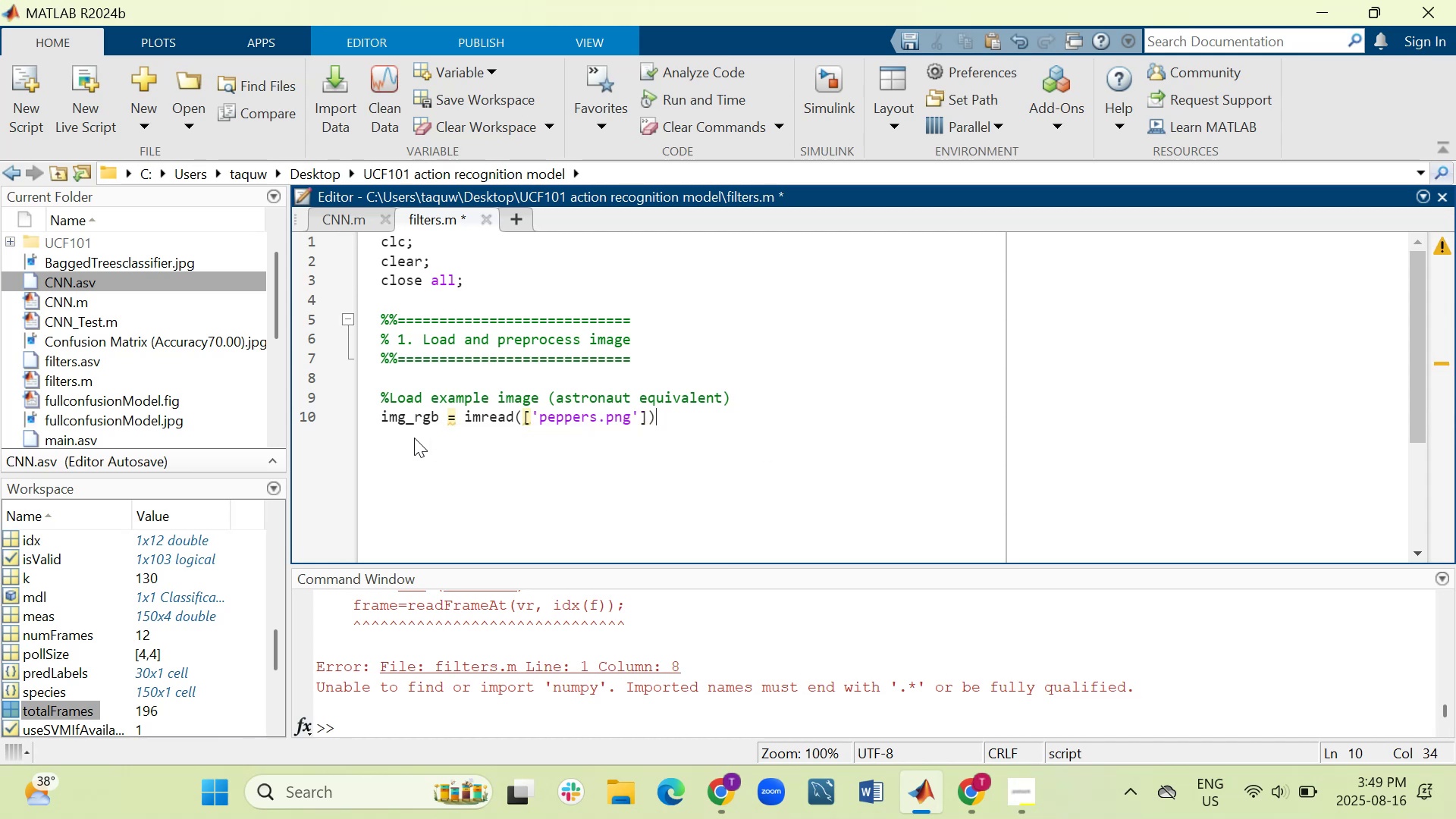 
key(ArrowLeft)
 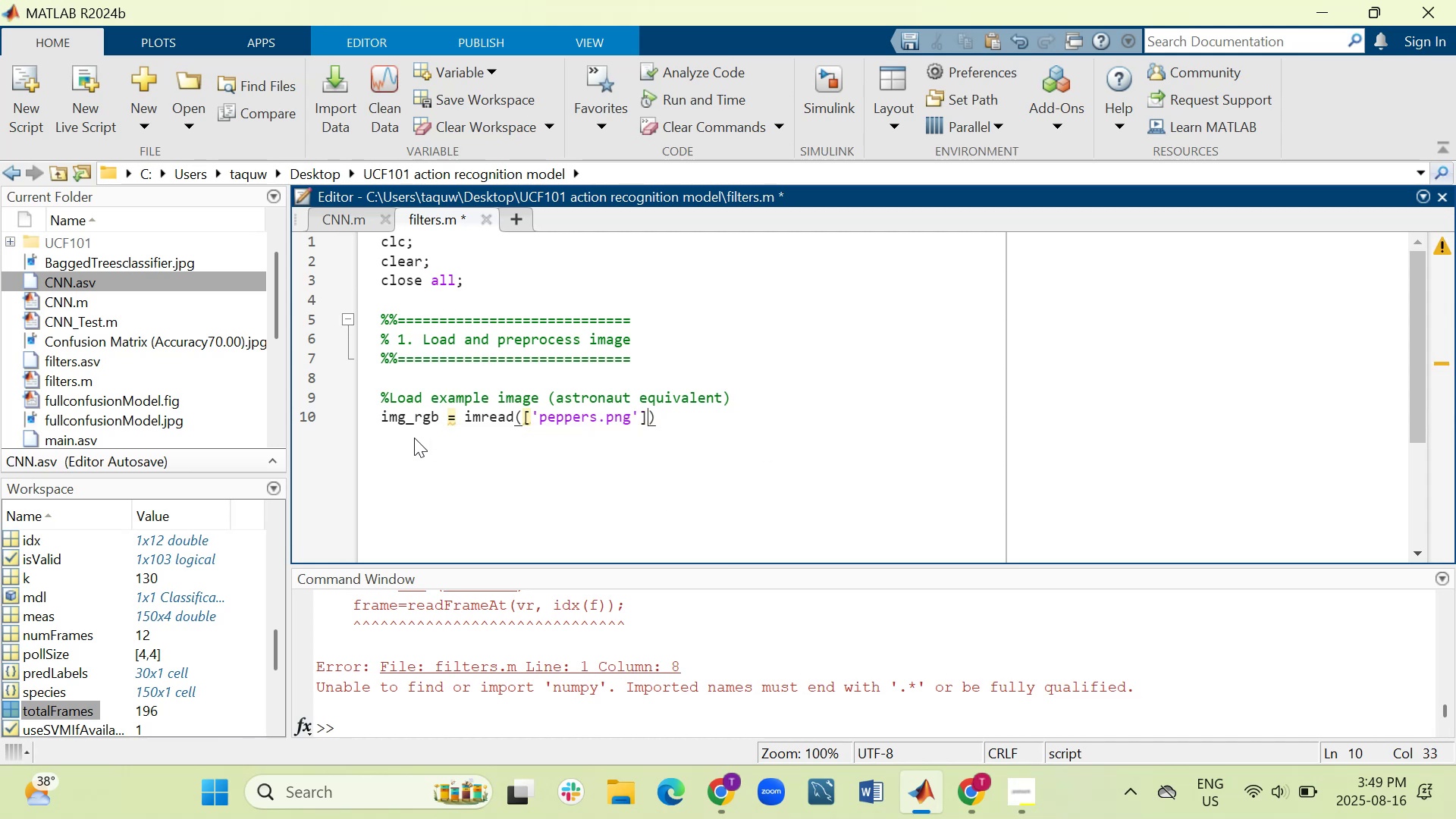 
key(Backspace)
 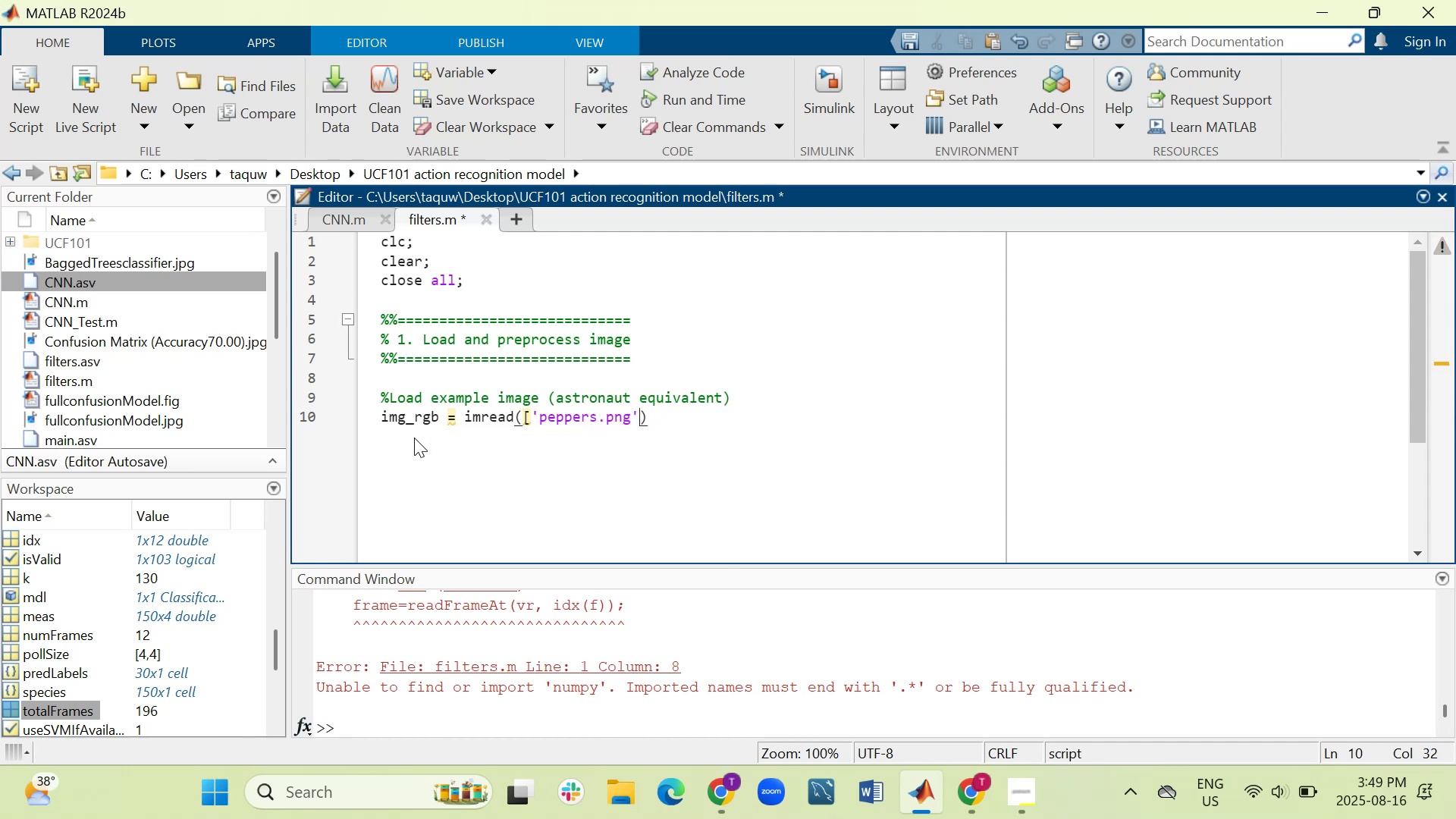 
hold_key(key=ArrowLeft, duration=0.76)
 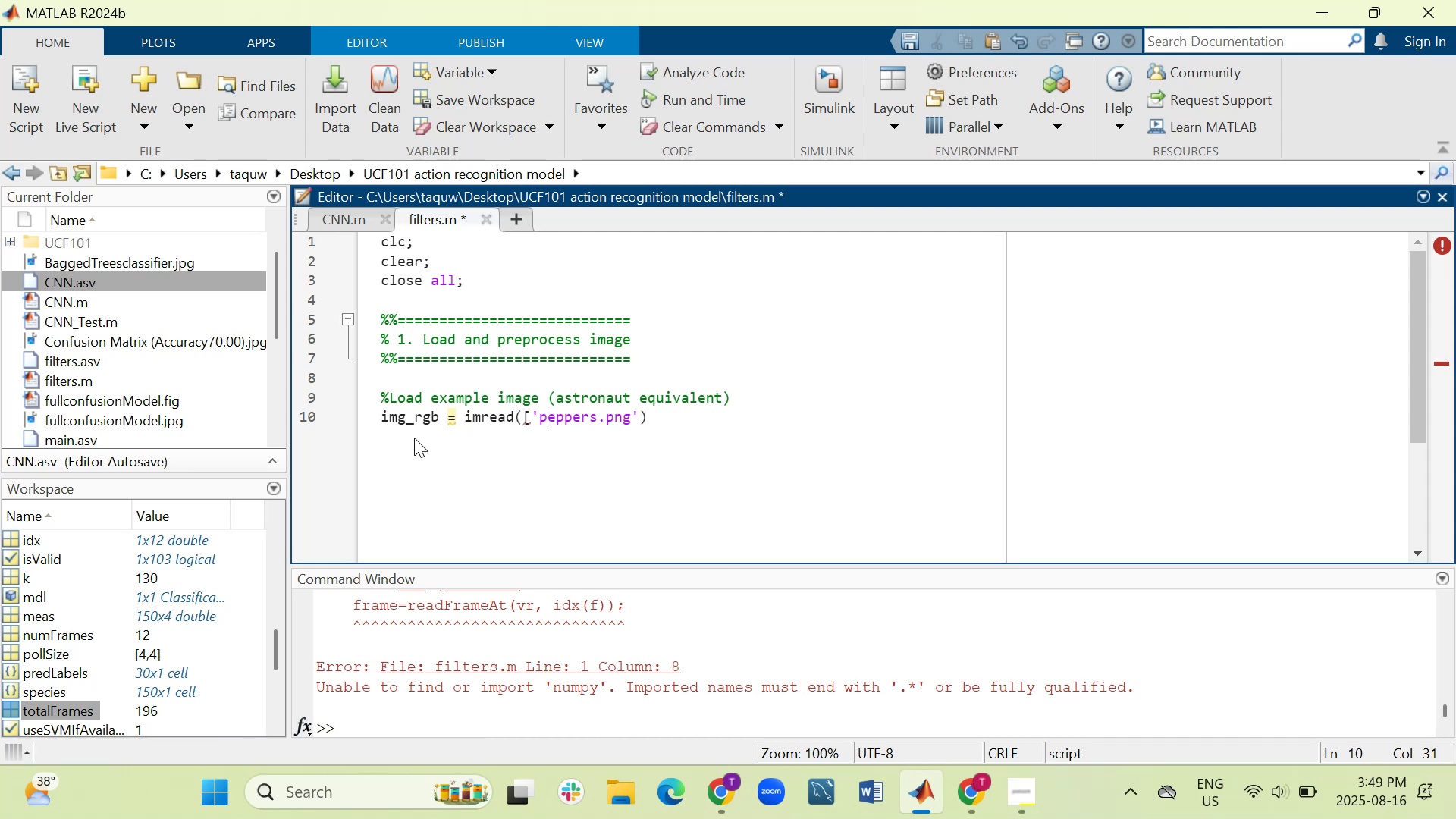 
key(ArrowLeft)
 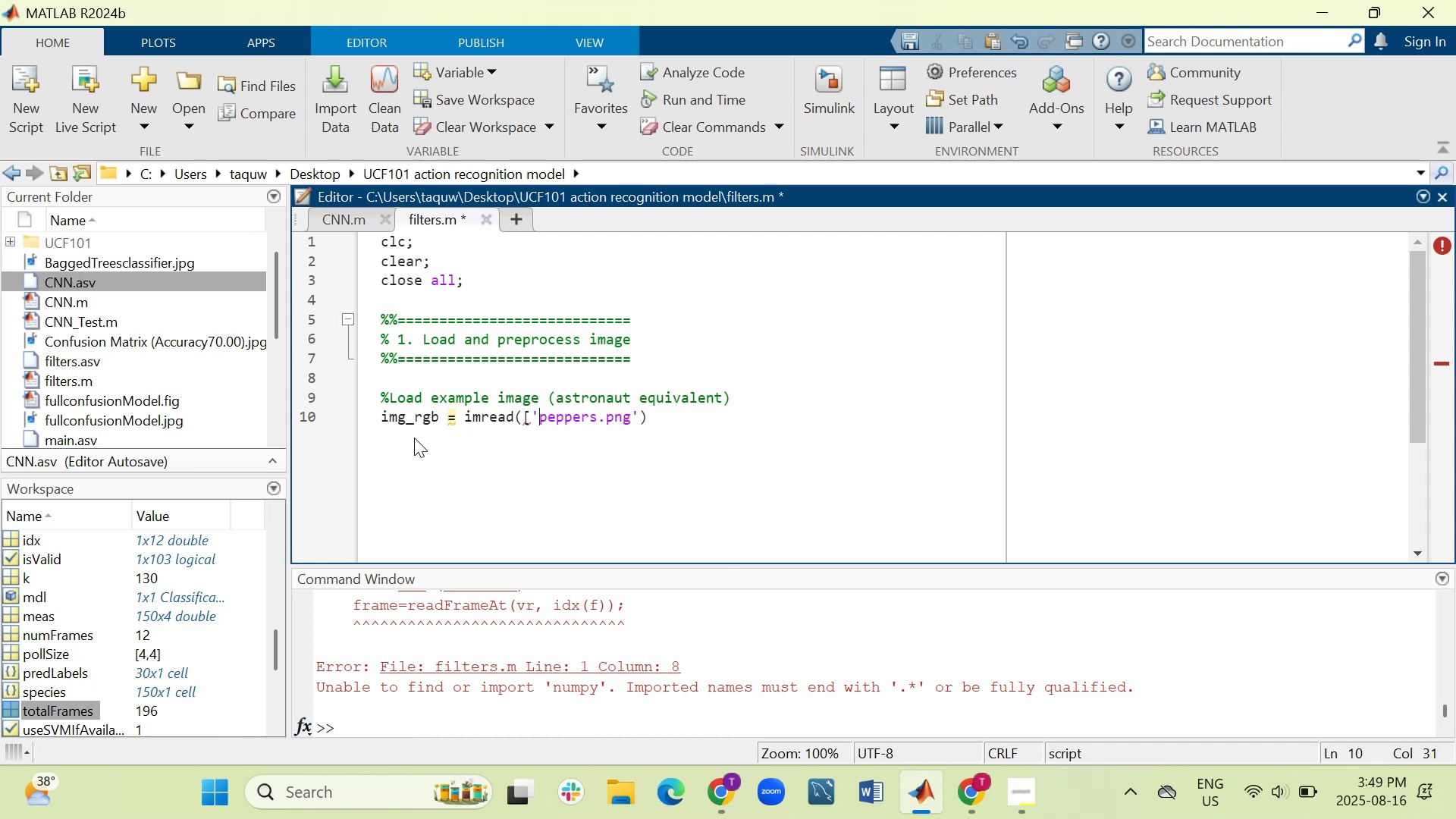 
key(ArrowLeft)
 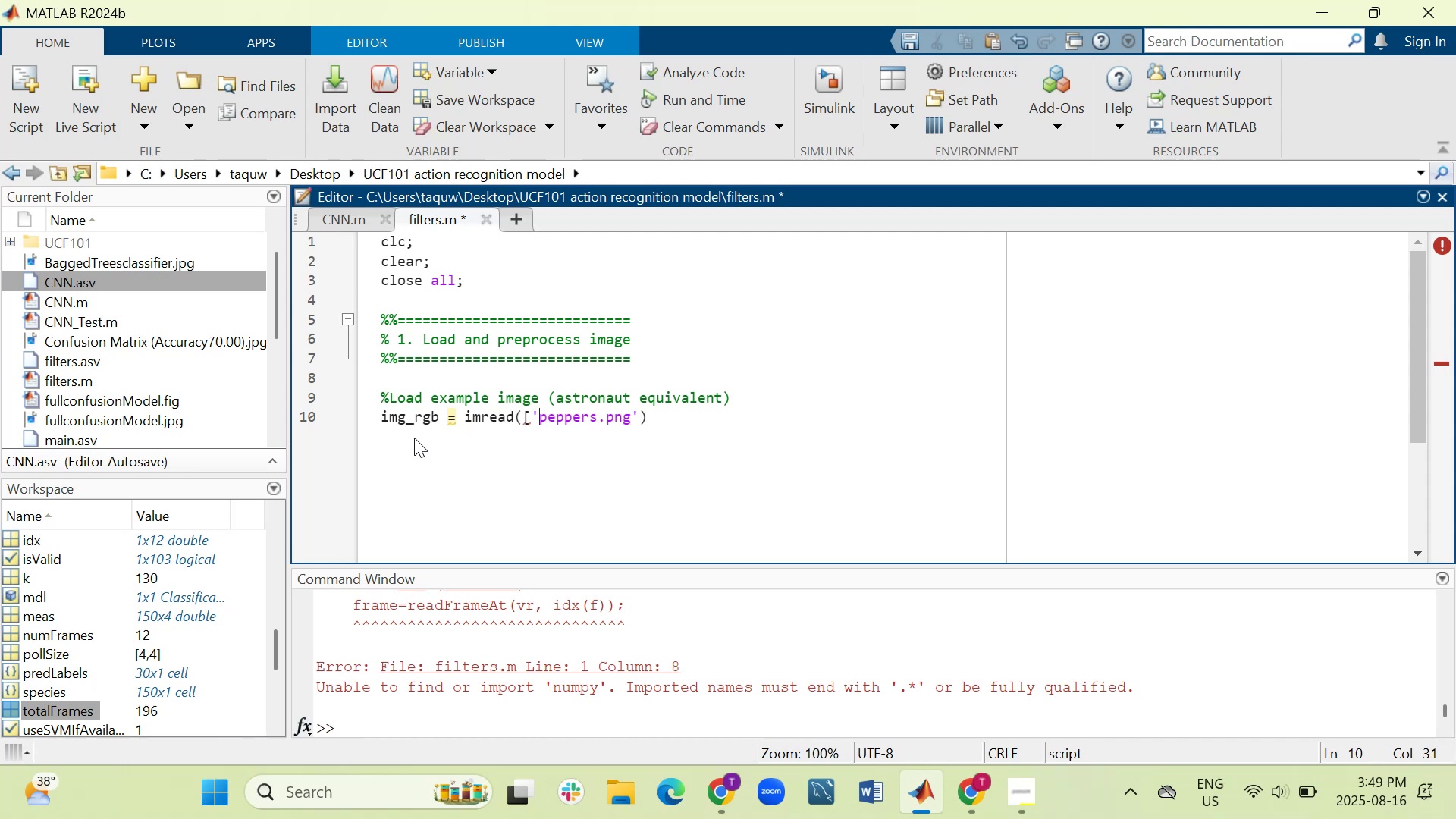 
key(ArrowLeft)
 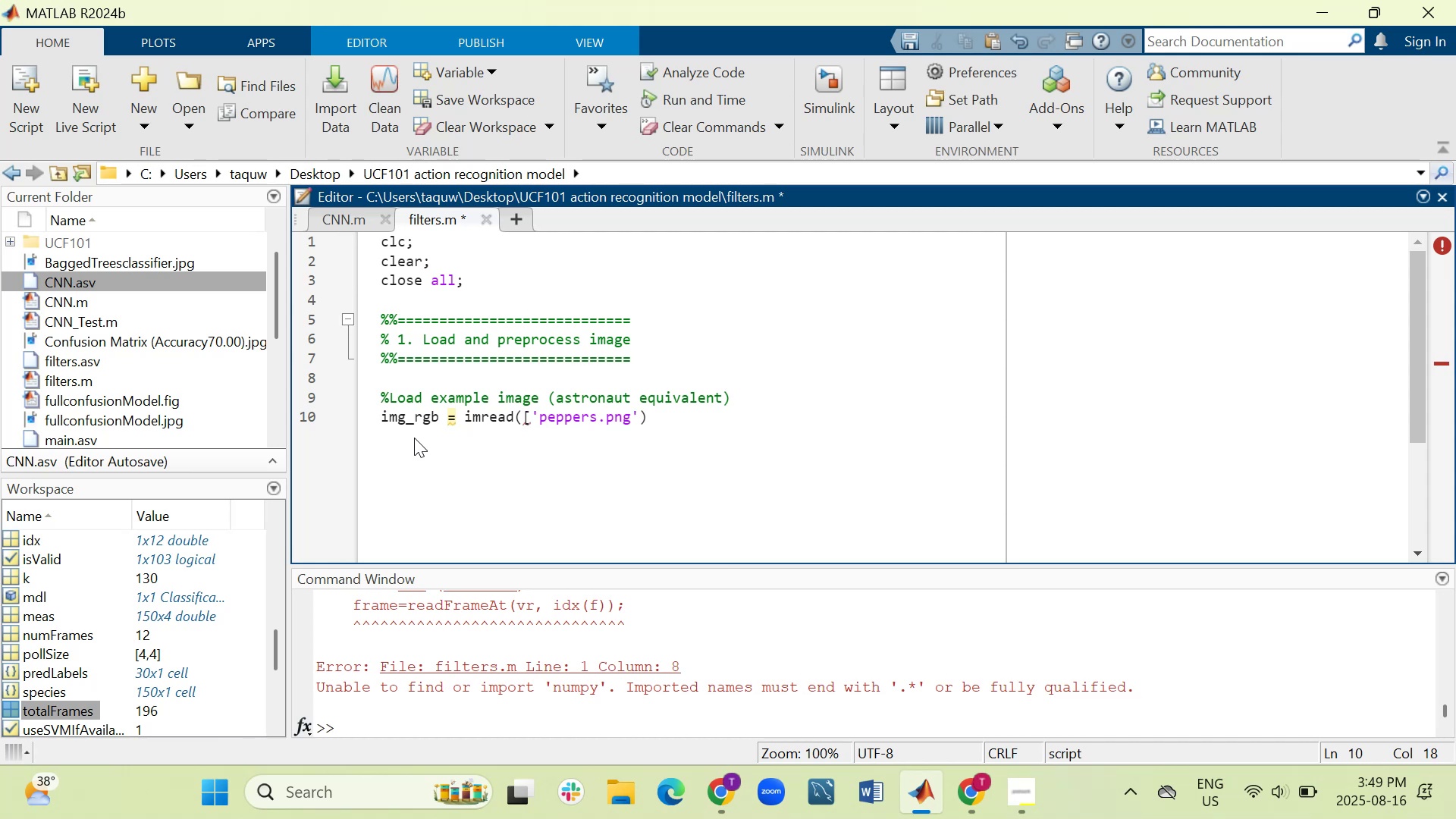 
key(ArrowRight)
 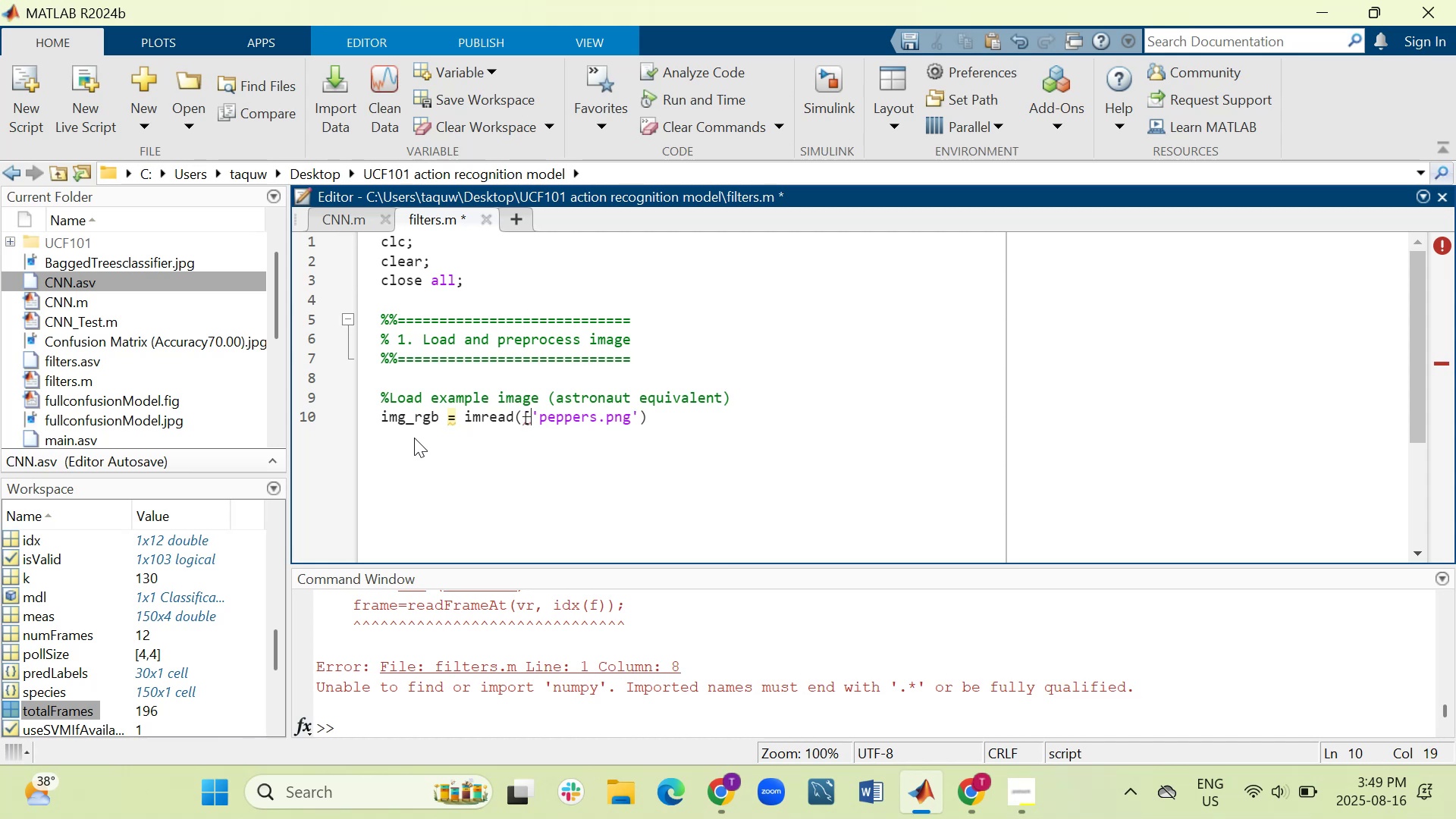 
key(Backspace)
 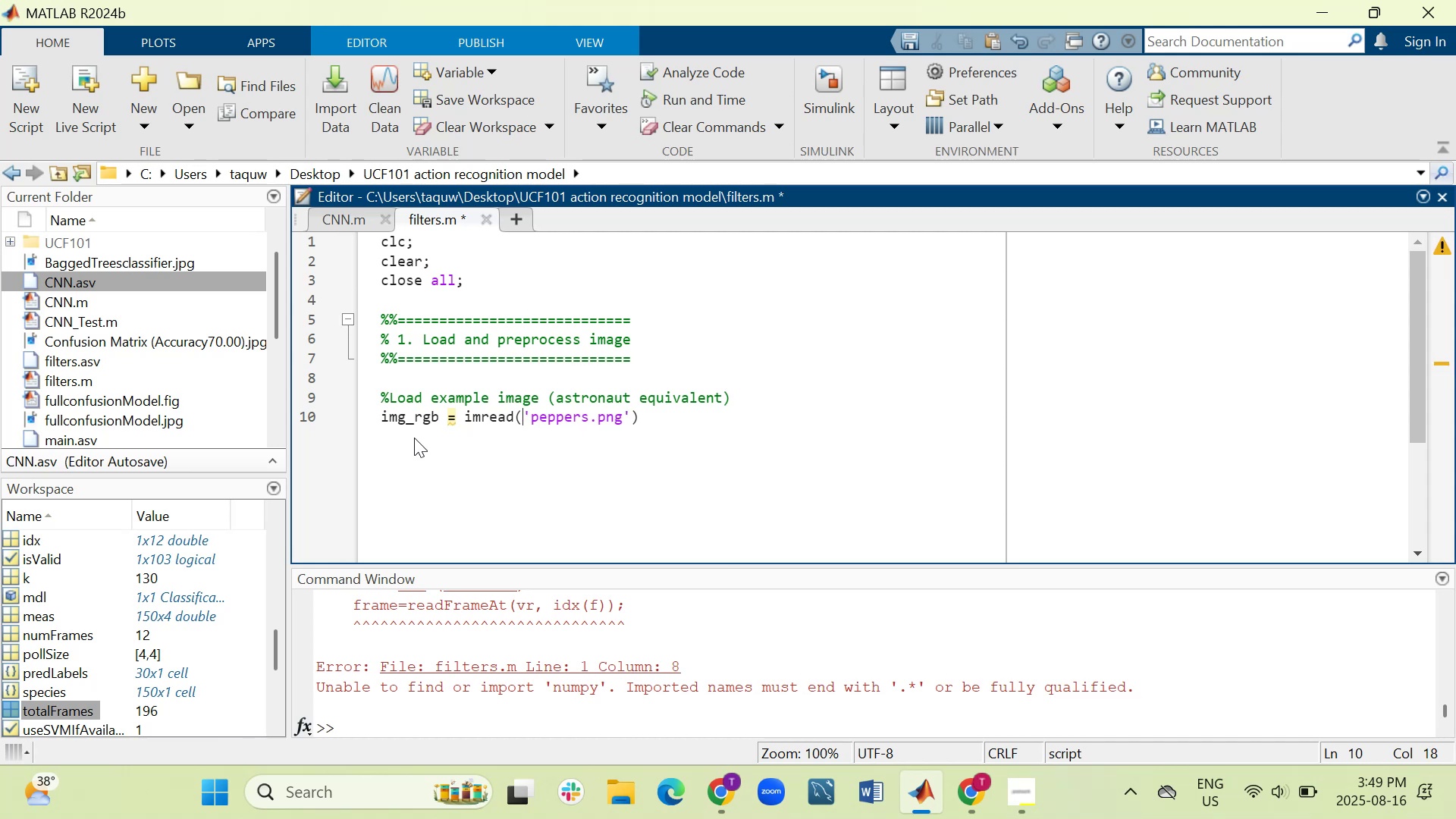 
hold_key(key=ArrowRight, duration=0.82)
 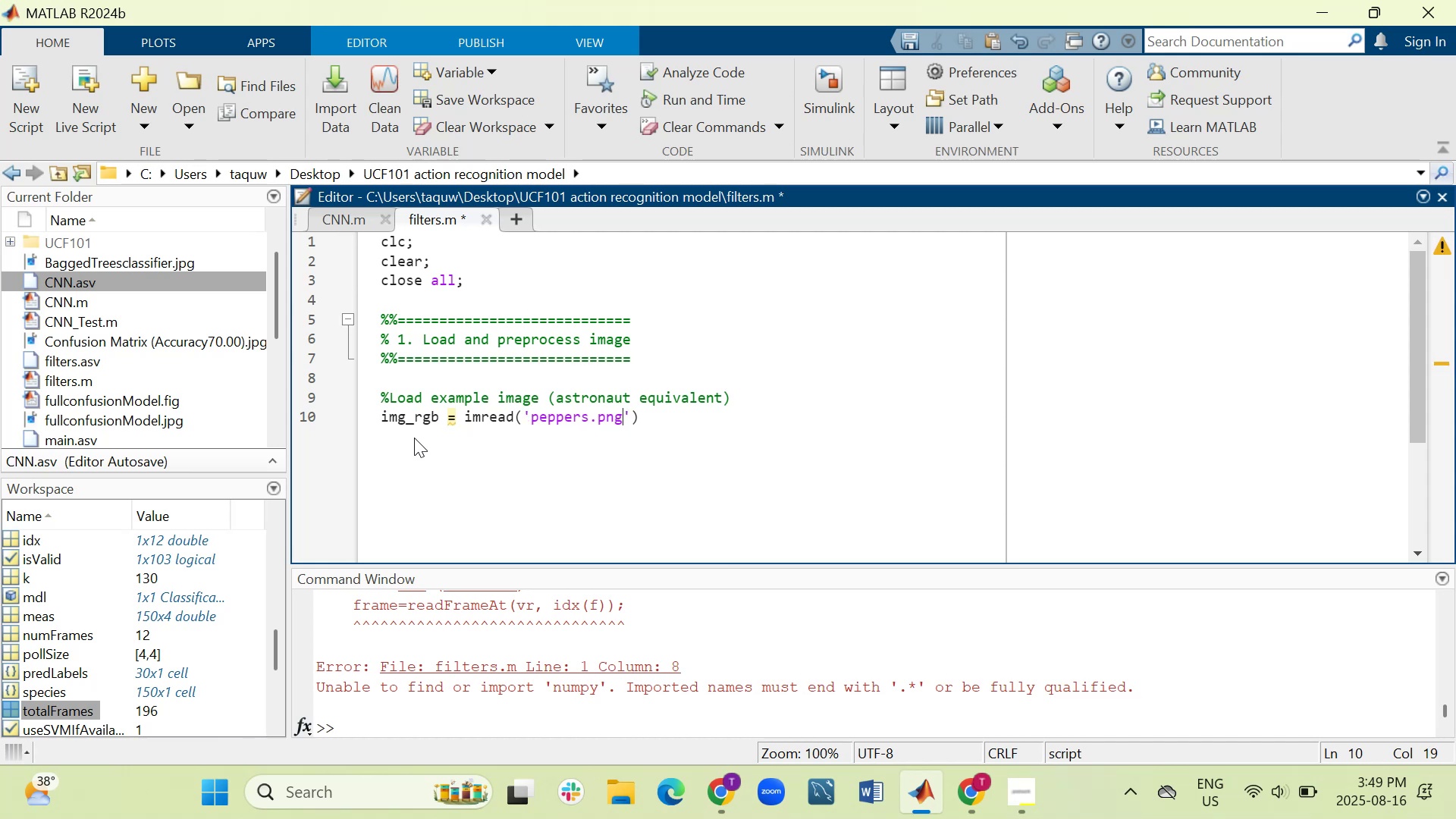 
key(ArrowRight)
 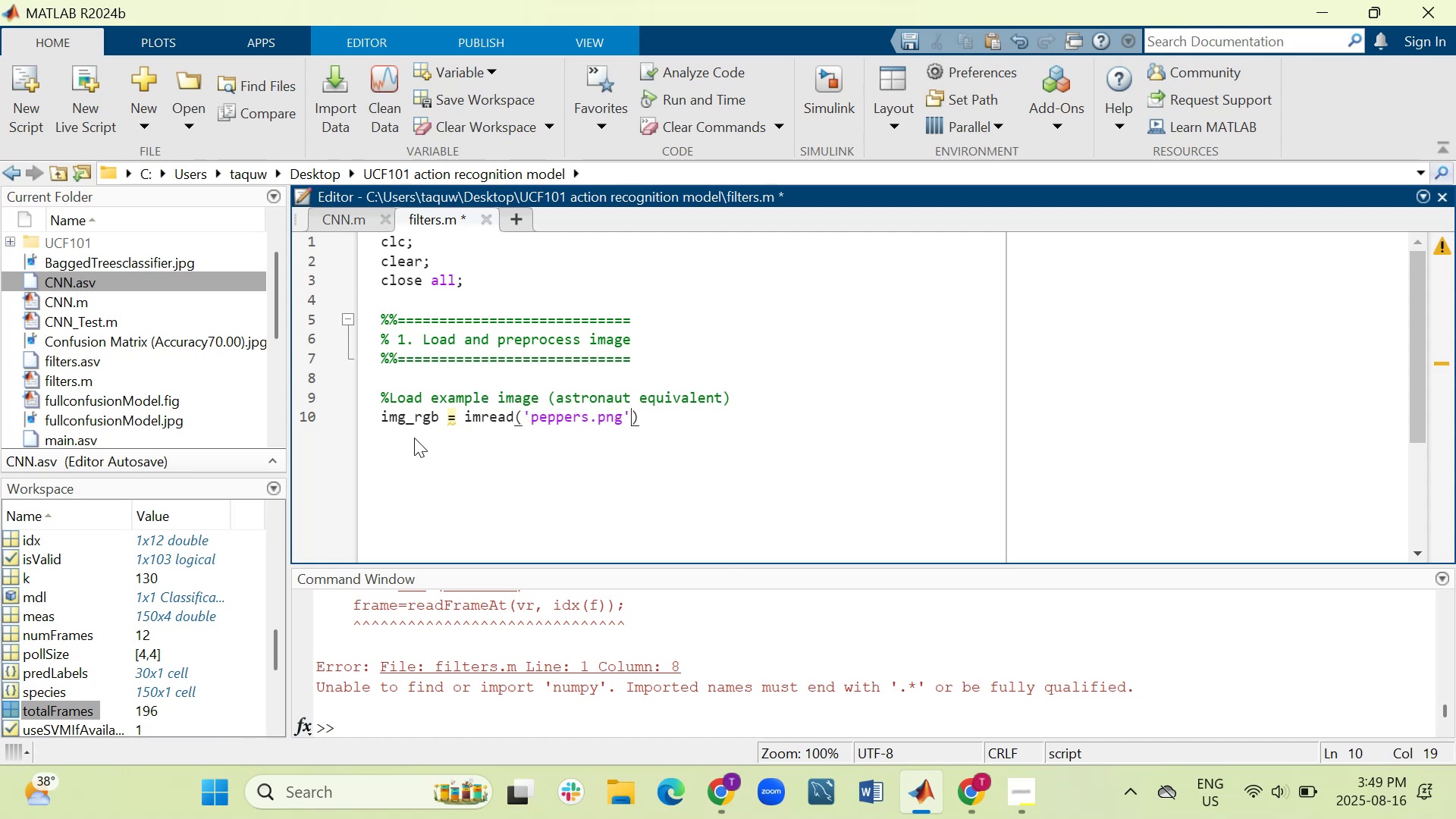 
key(ArrowRight)
 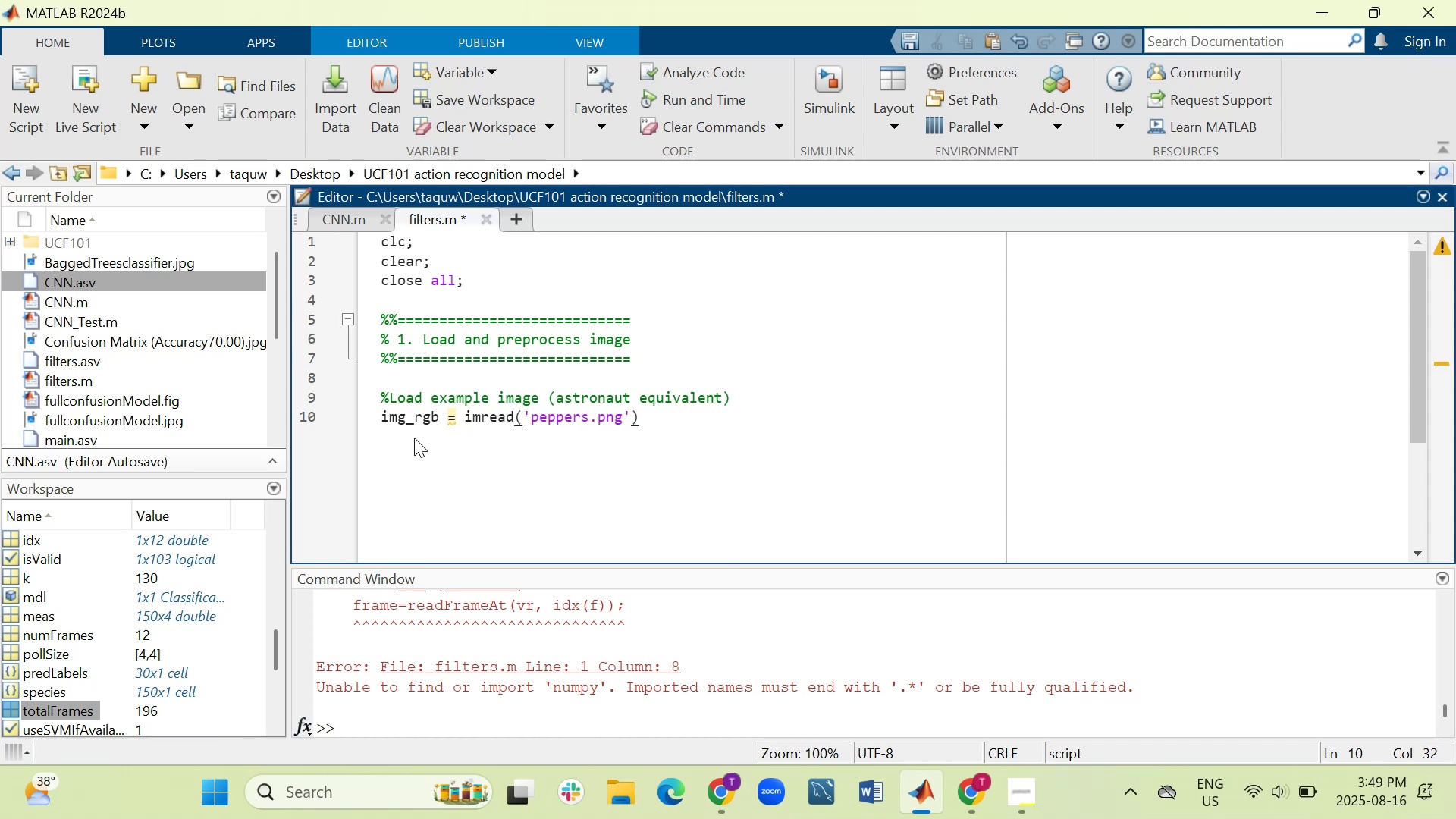 
key(Semicolon)
 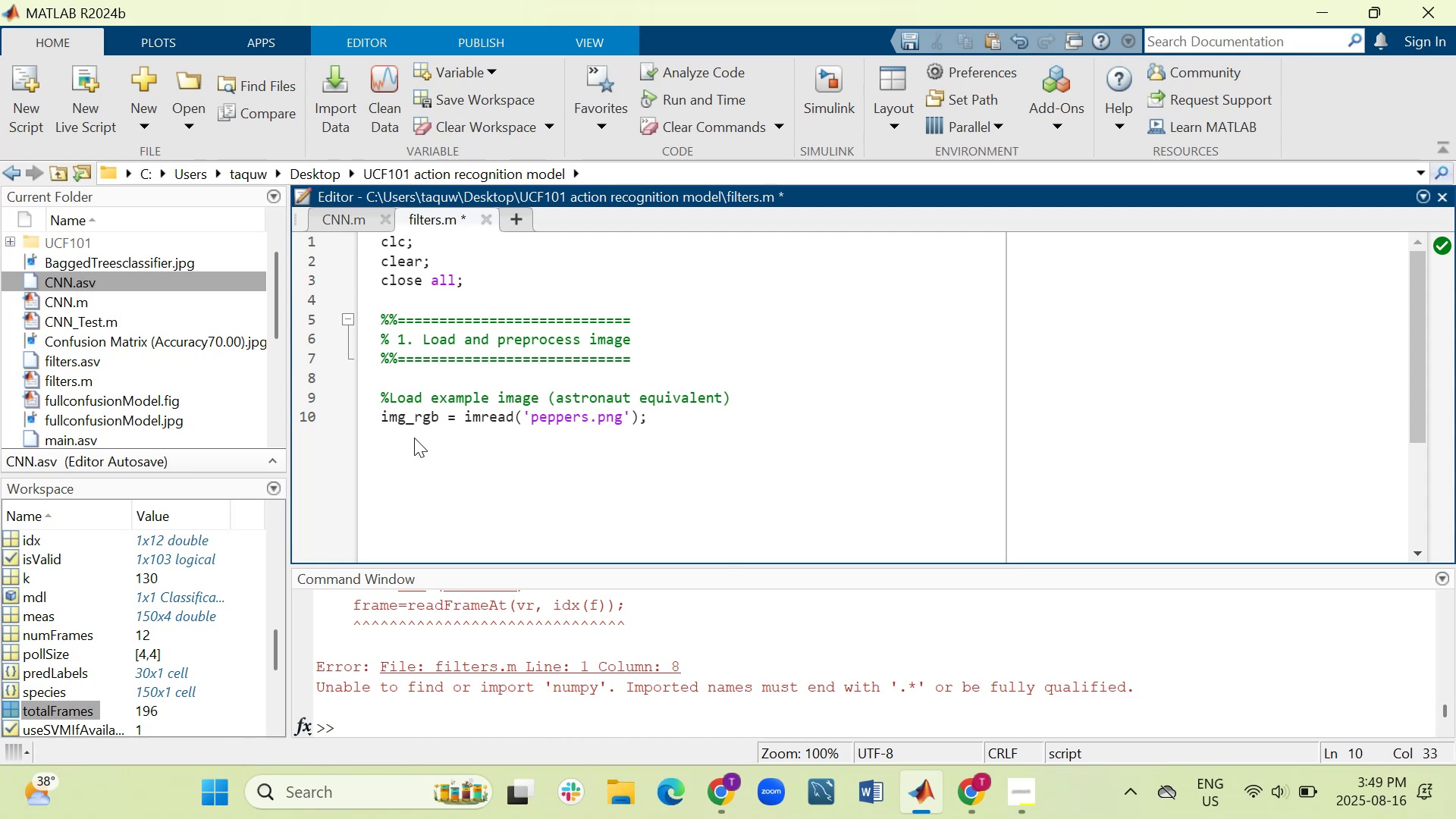 
wait(6.19)
 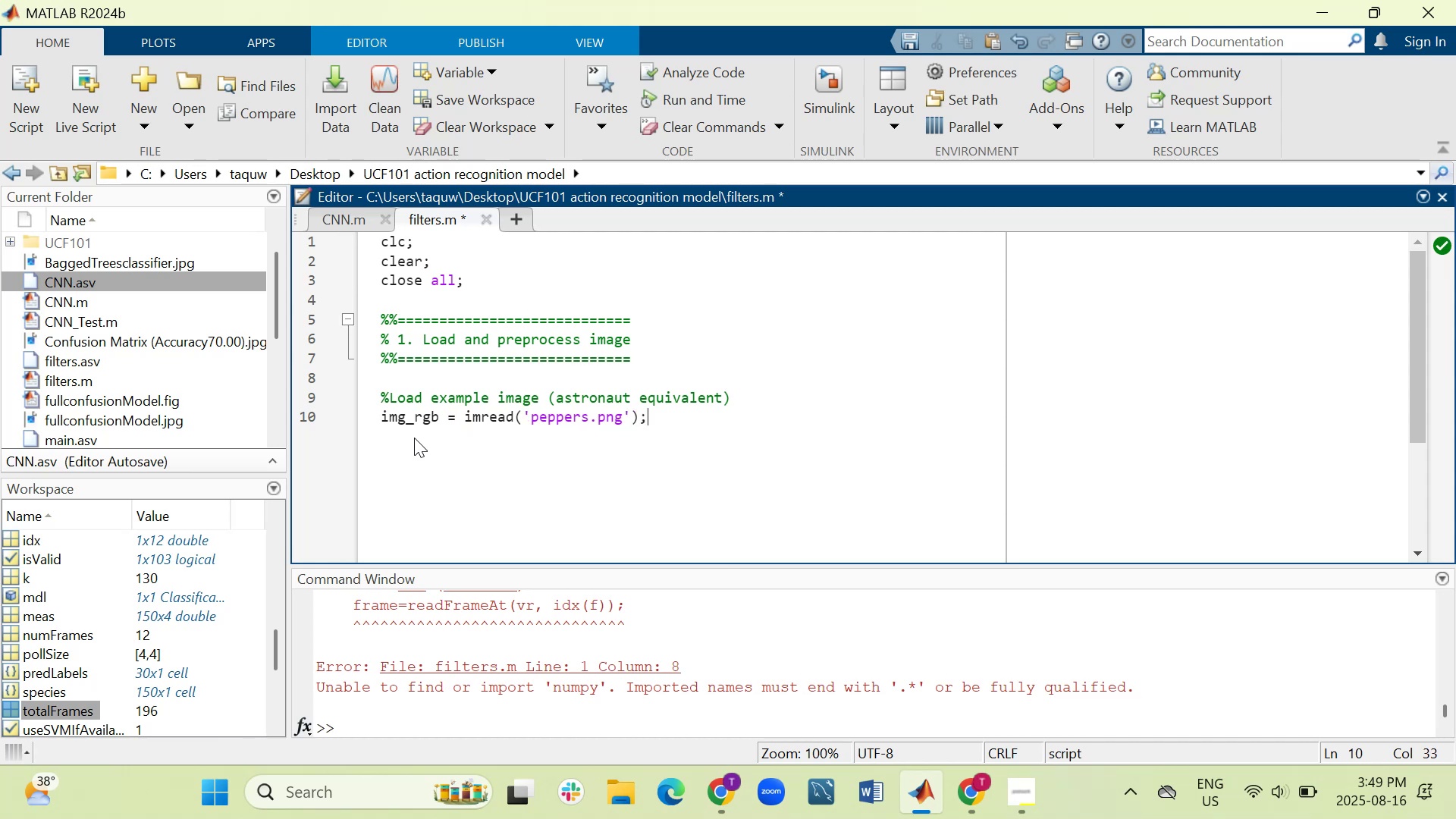 
key(Enter)
 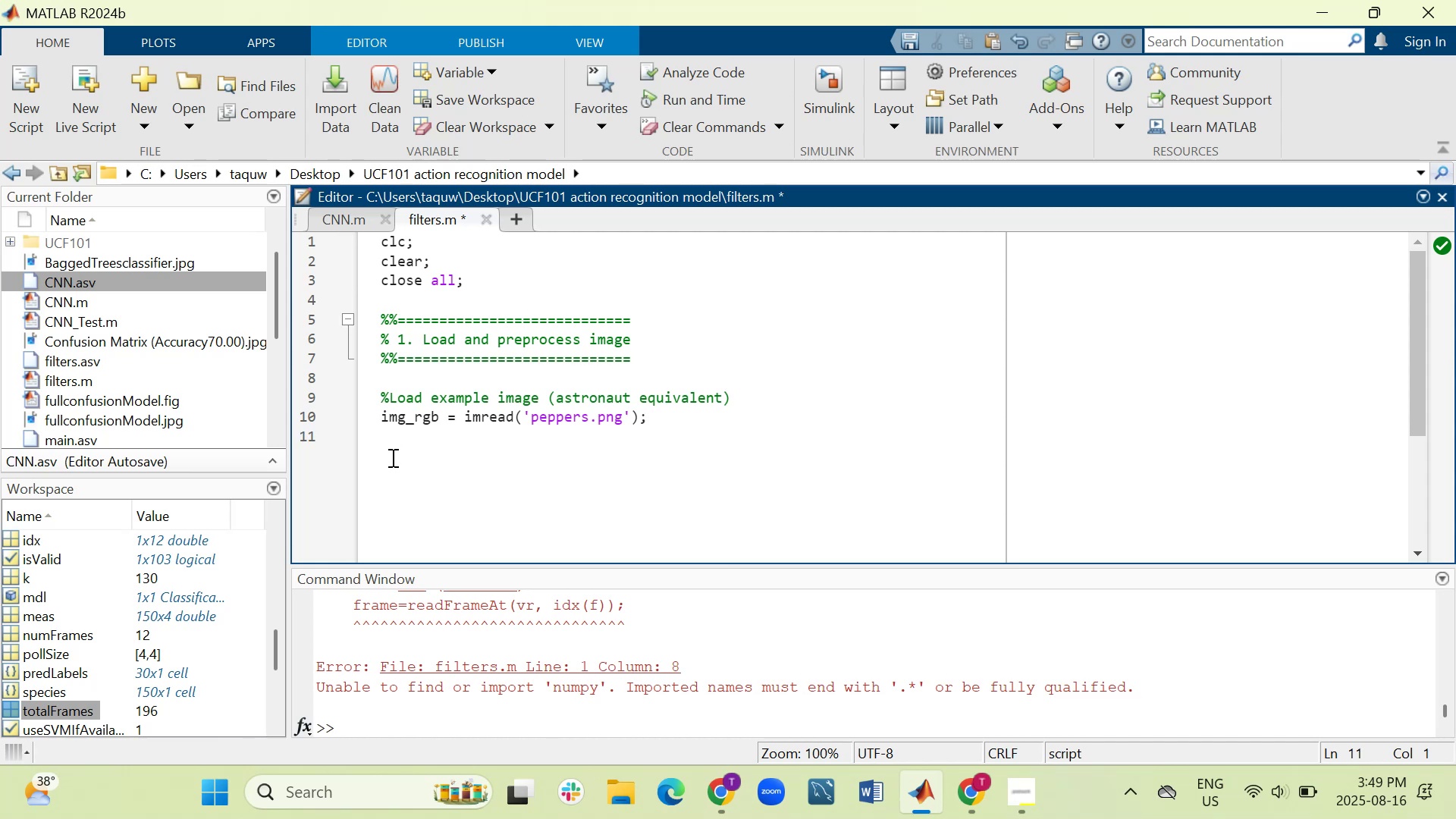 
type(img_gray = rgb2gray(img_rgb)
 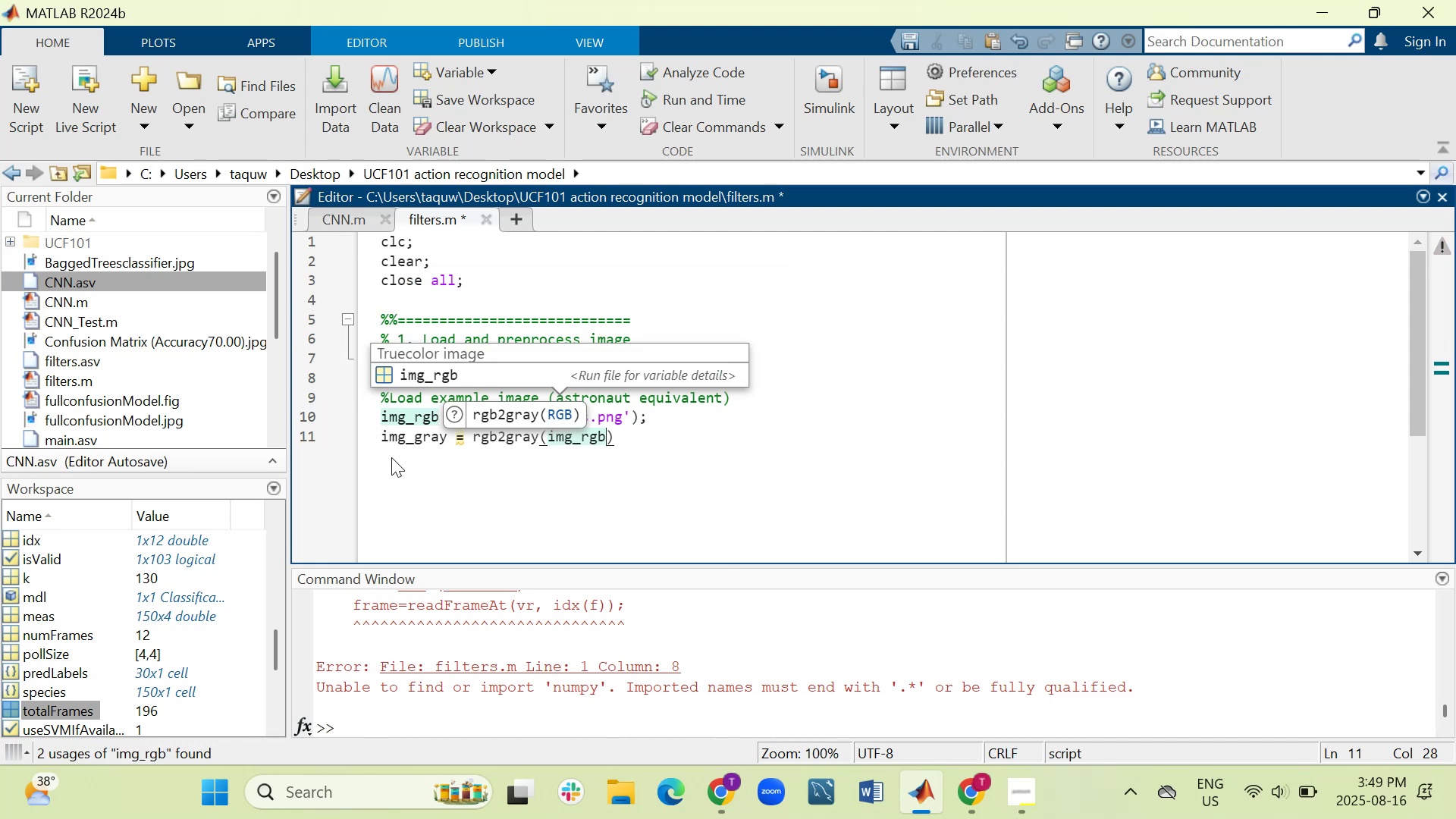 
wait(5.46)
 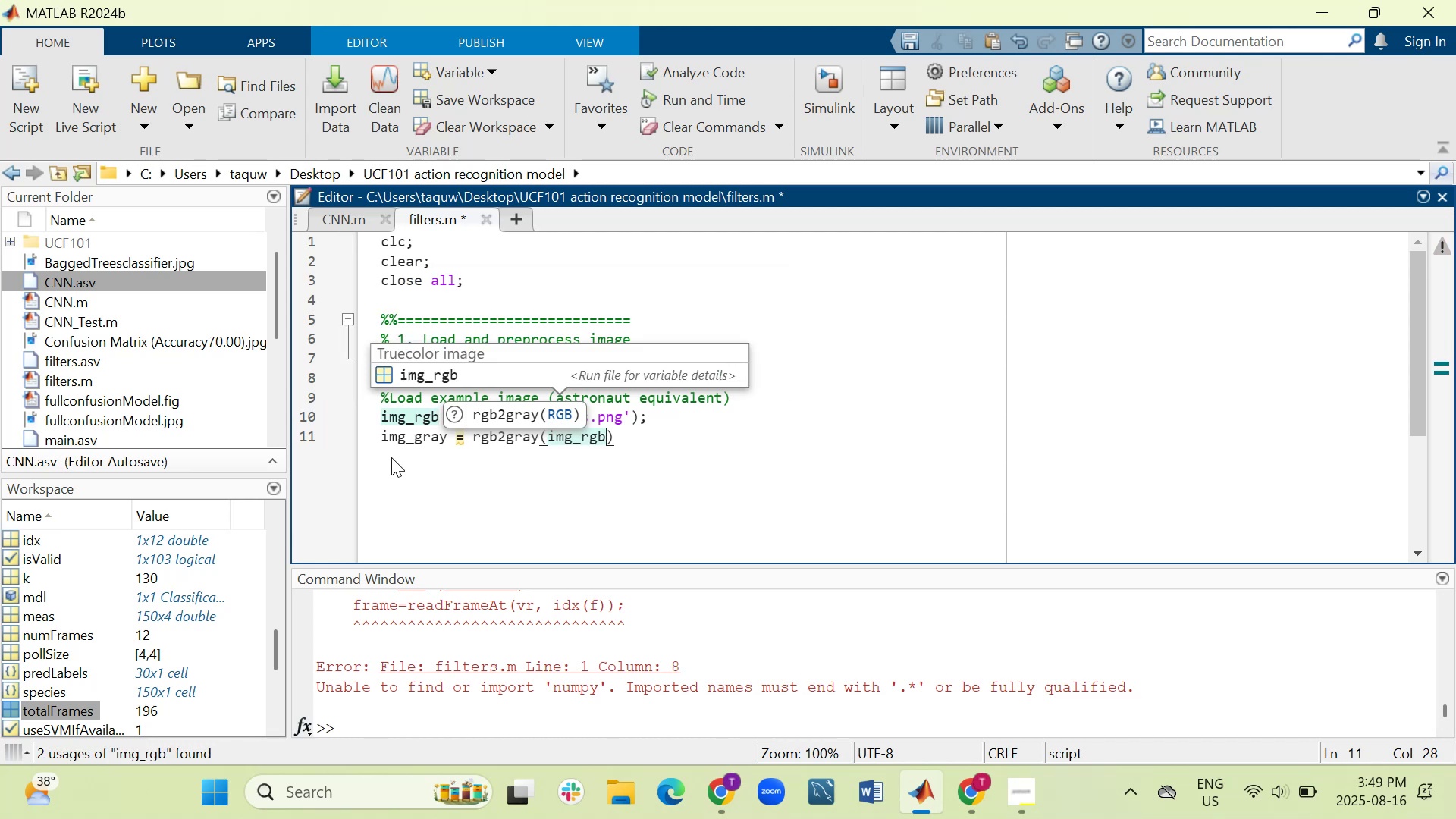 
key(ArrowRight)
 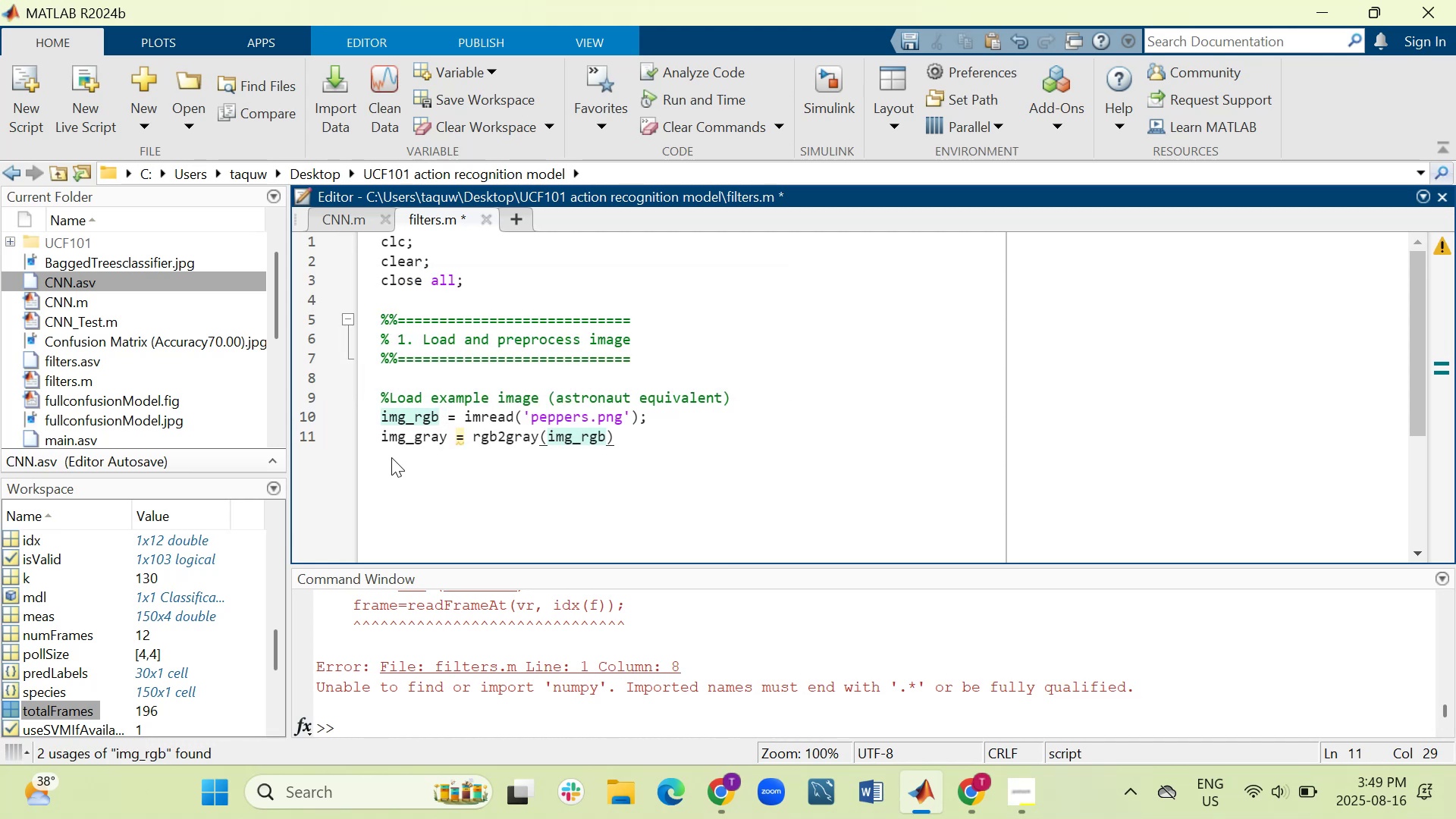 
key(Semicolon)
 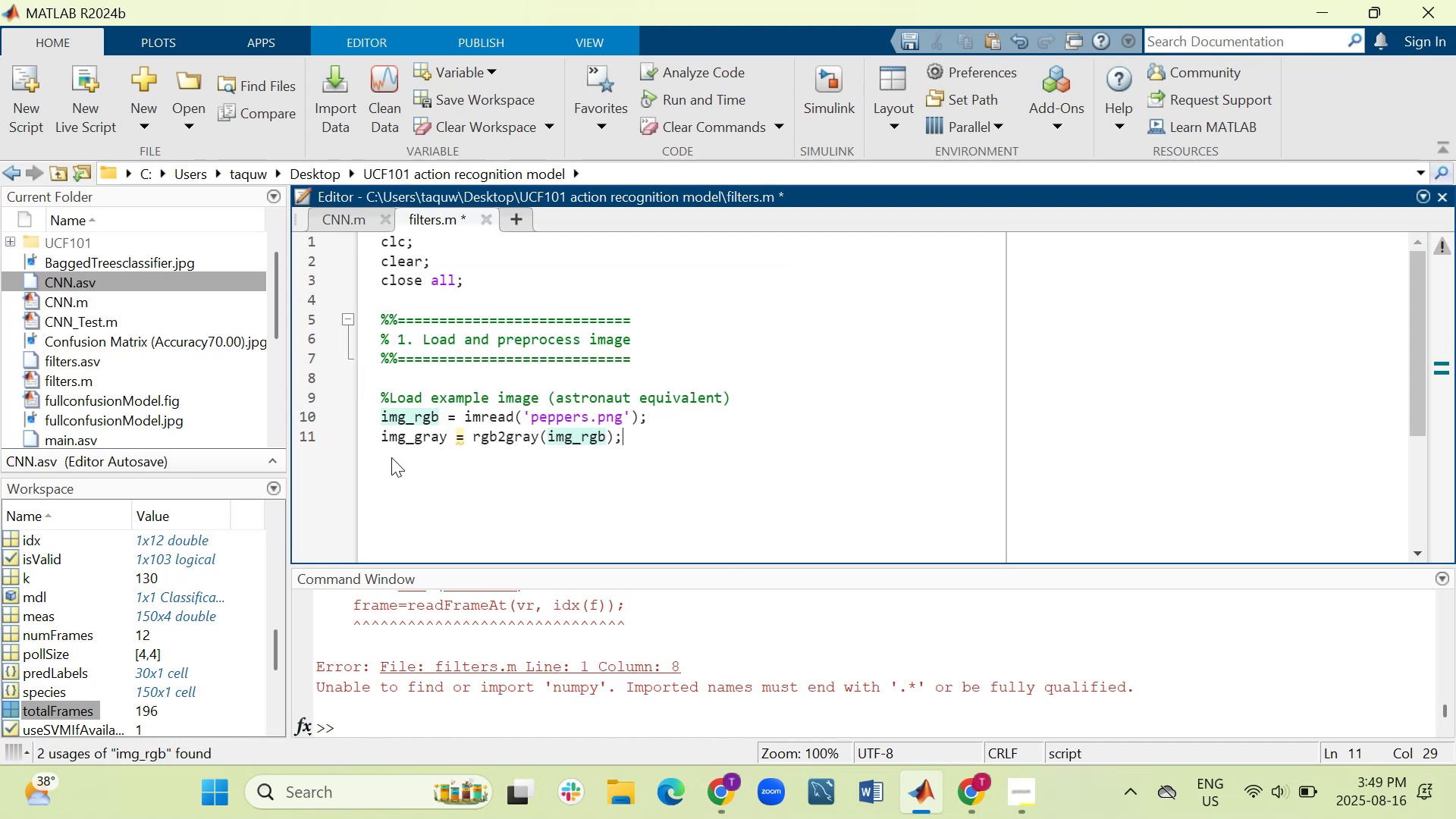 
key(Enter)
 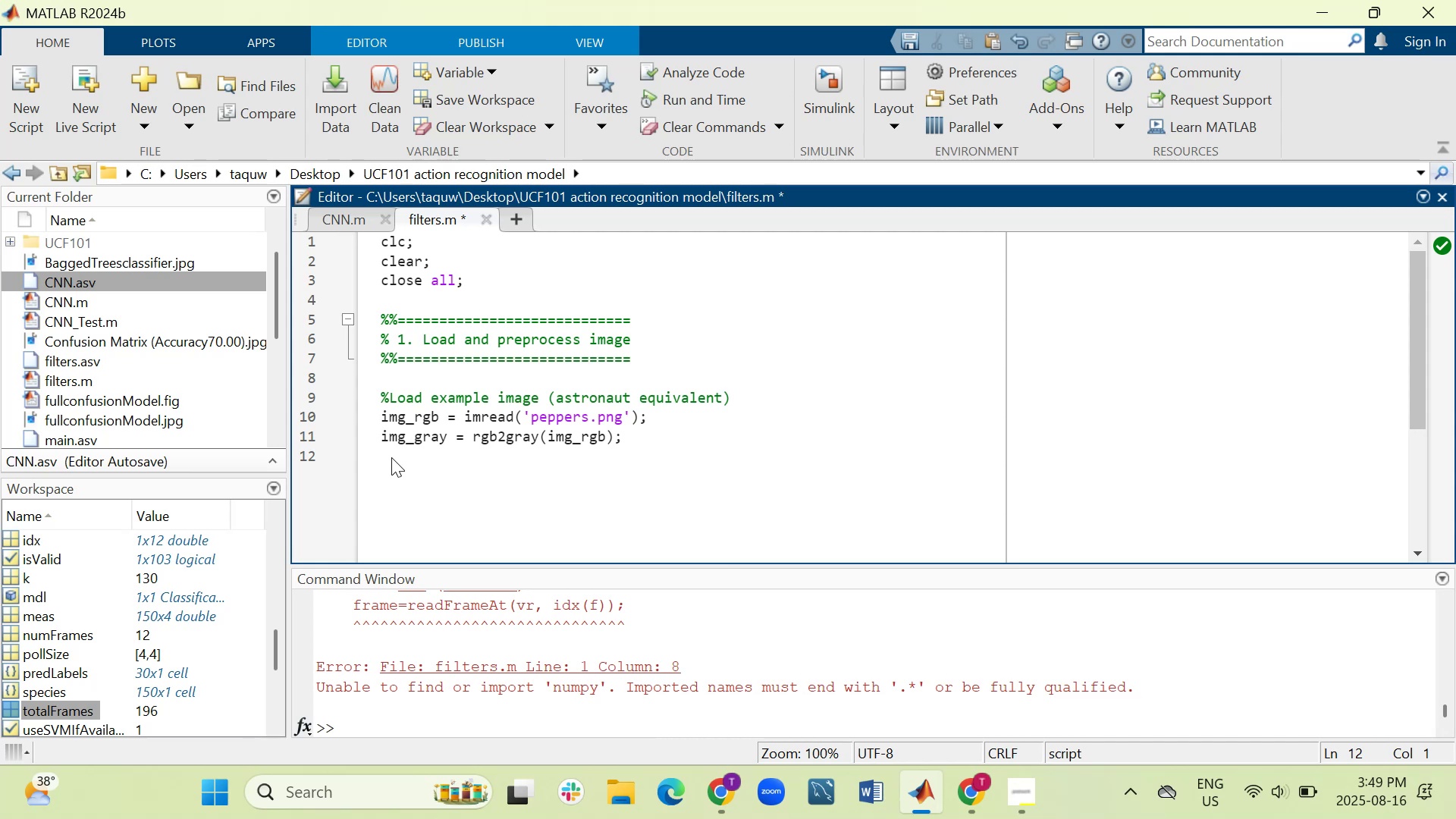 
key(Enter)
 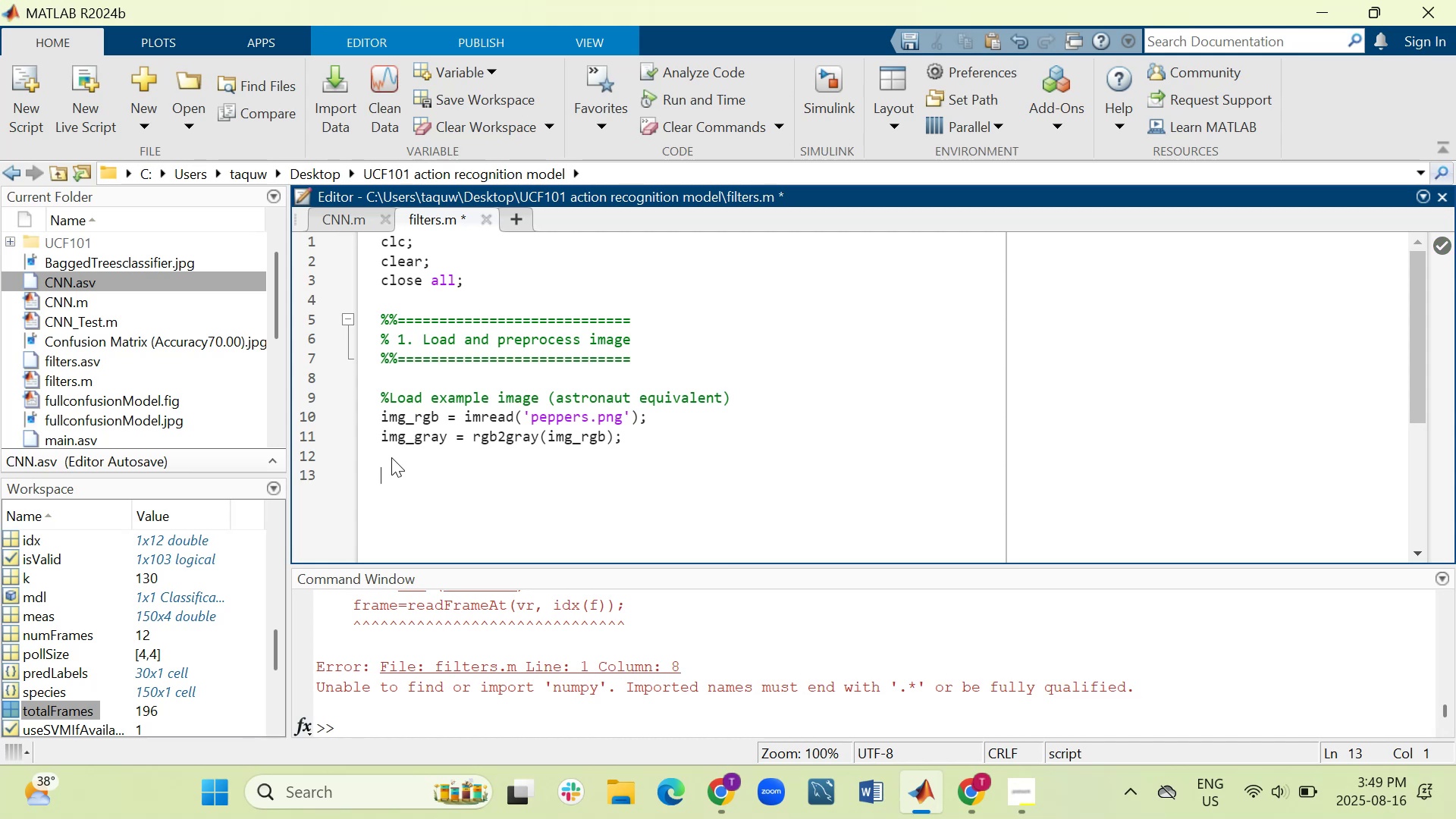 
type(%Crop a portion for clarity)
 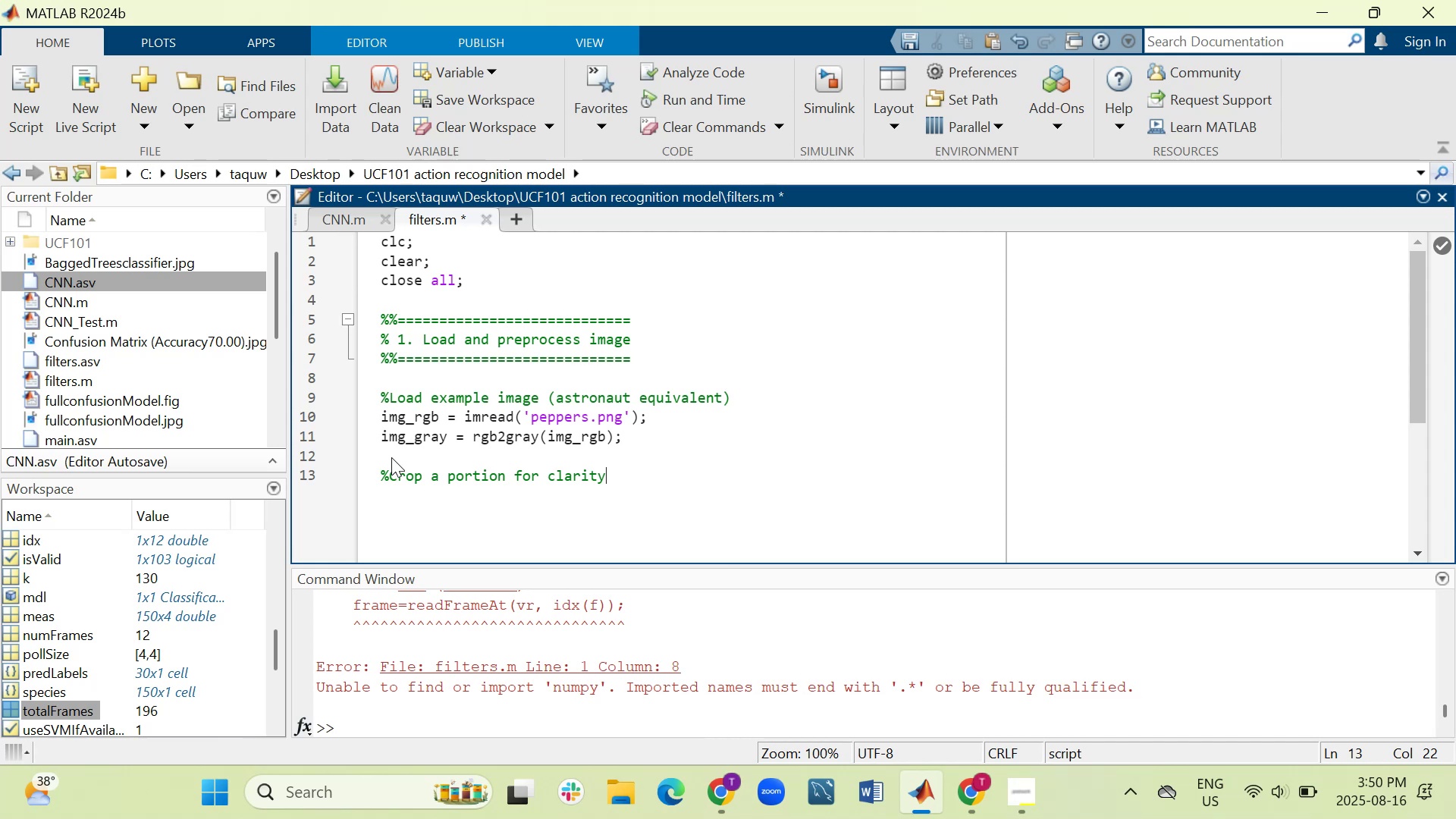 
key(Enter)
 